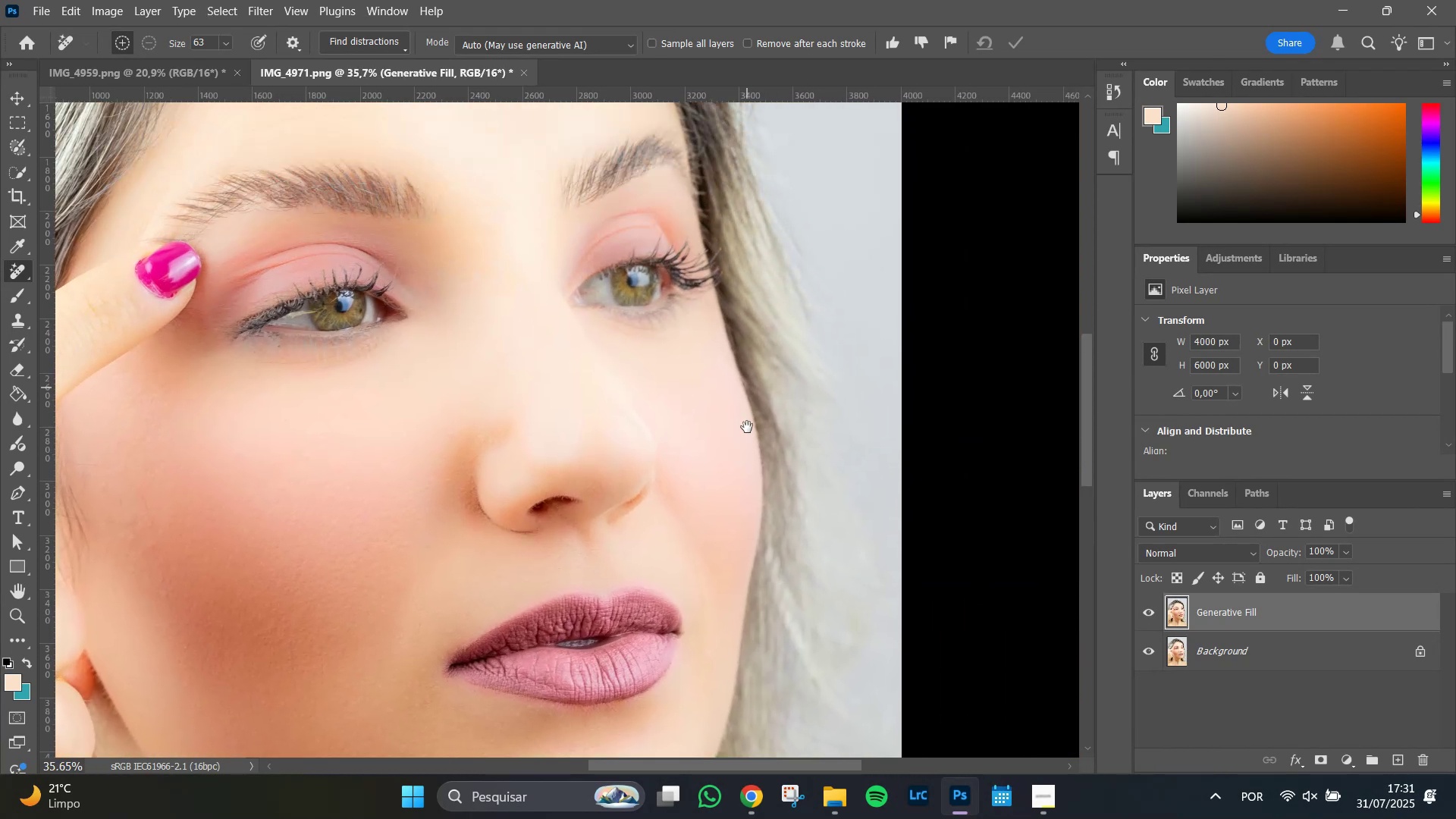 
hold_key(key=Space, duration=1.51)
 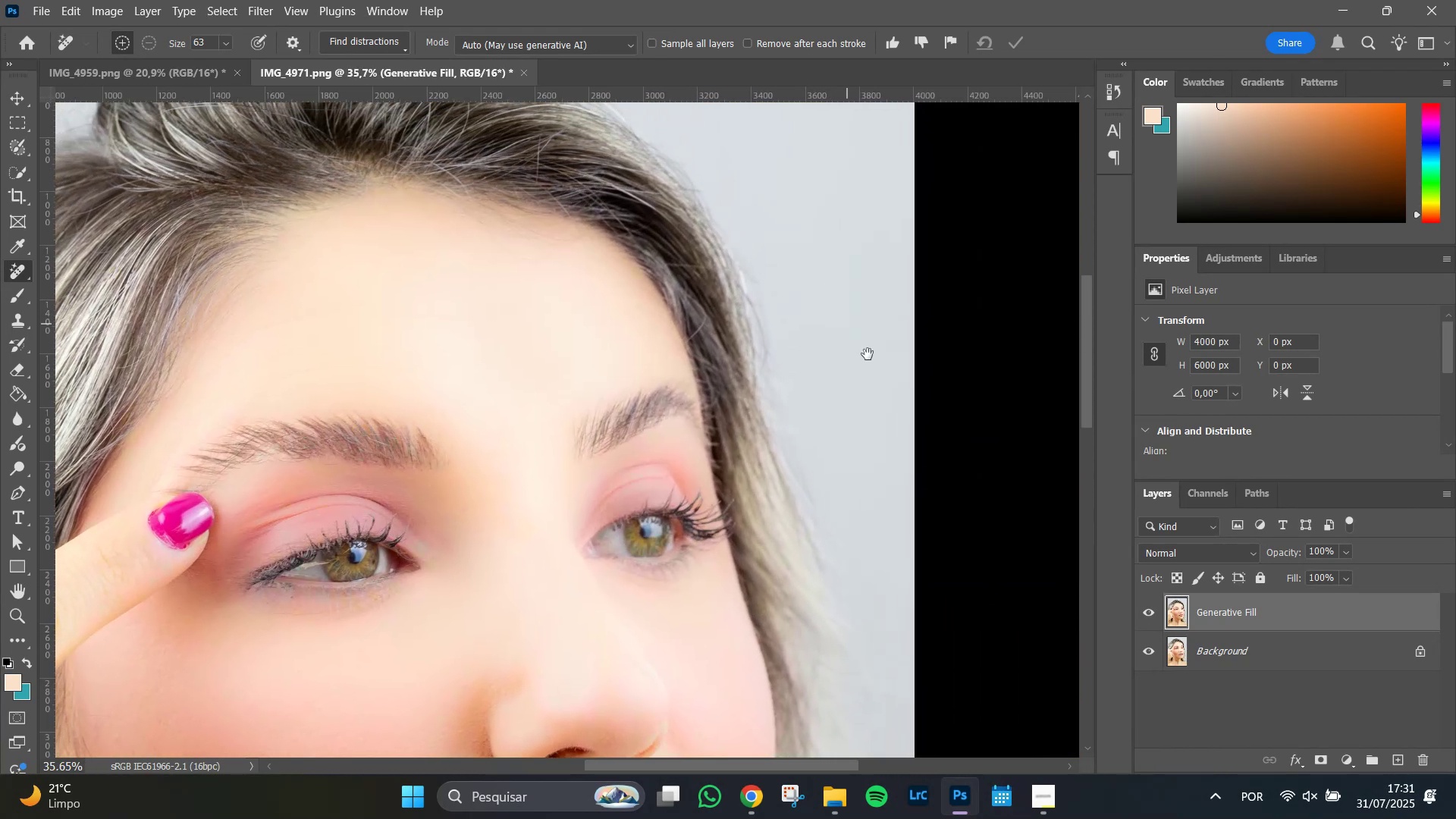 
hold_key(key=Space, duration=1.51)
 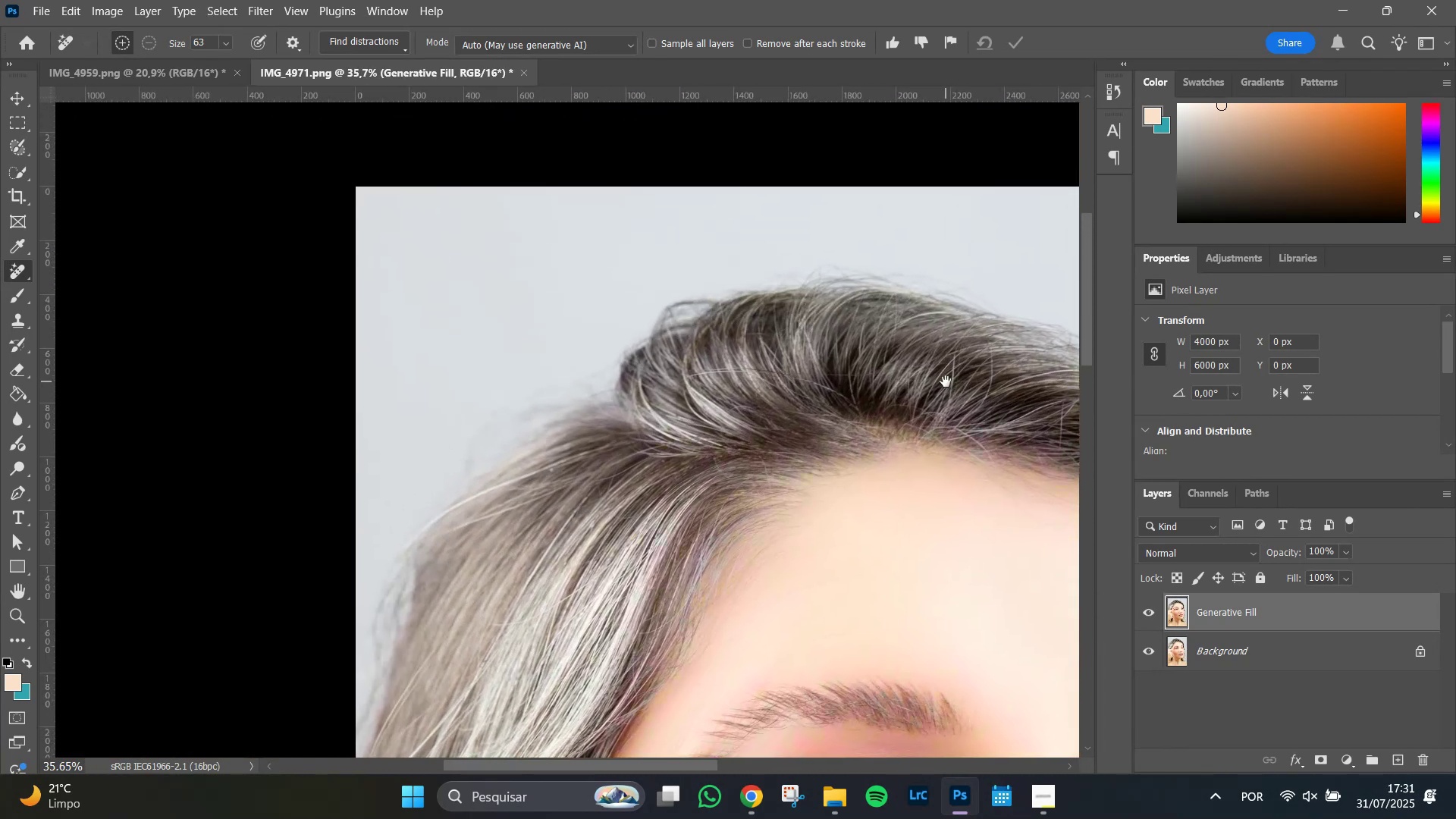 
hold_key(key=Space, duration=1.51)
 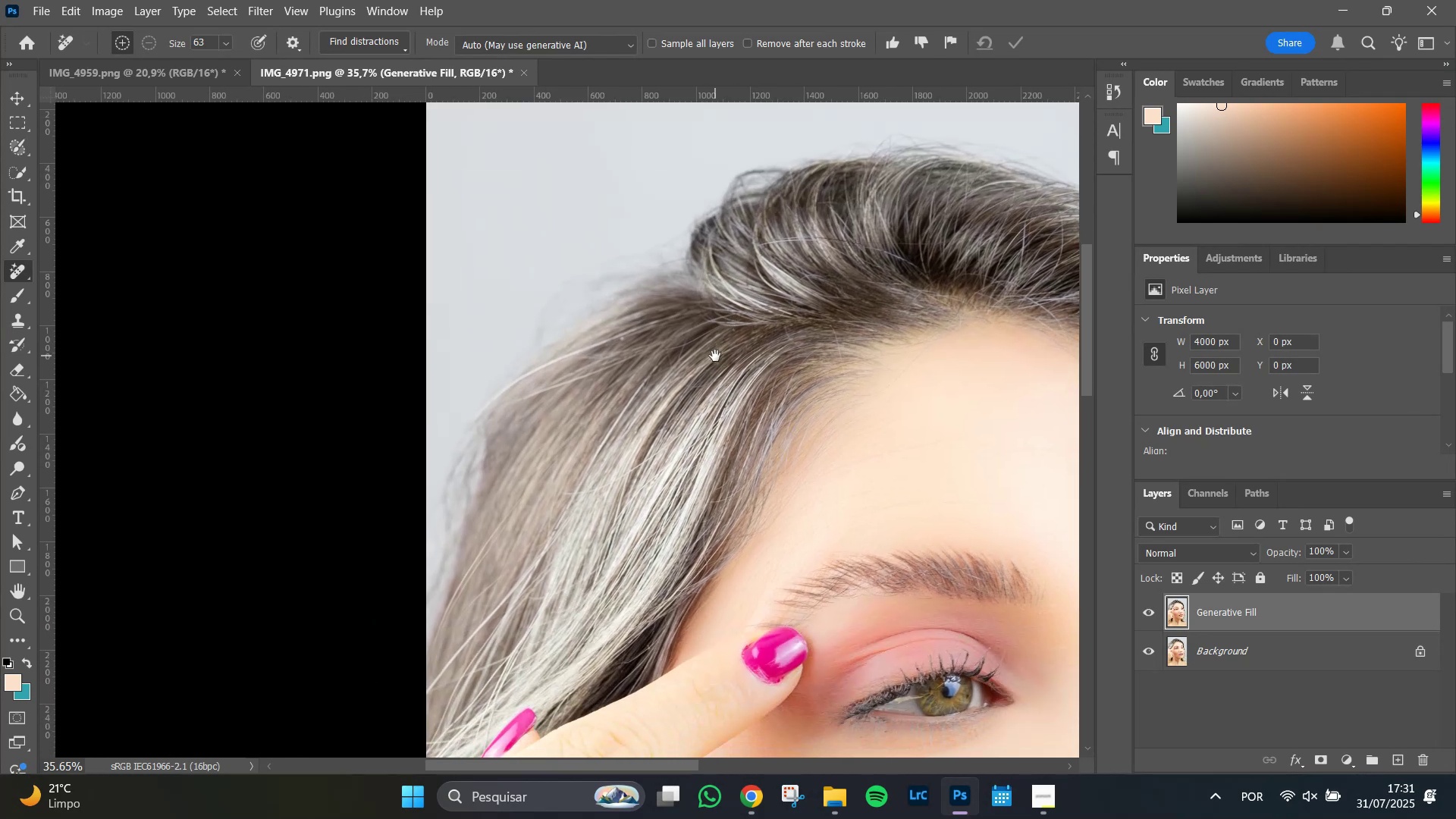 
hold_key(key=Space, duration=1.51)
 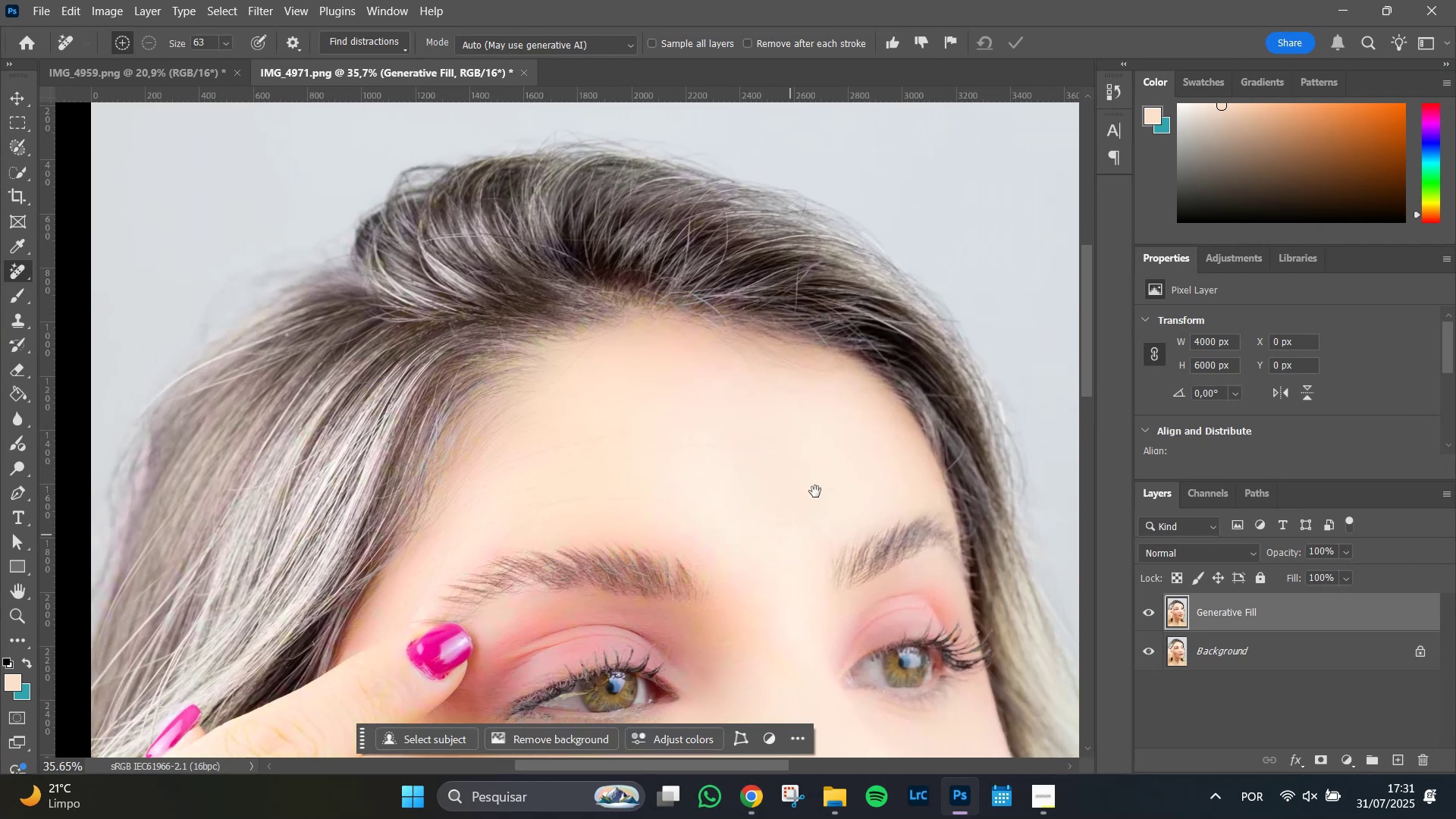 
hold_key(key=Space, duration=1.51)
 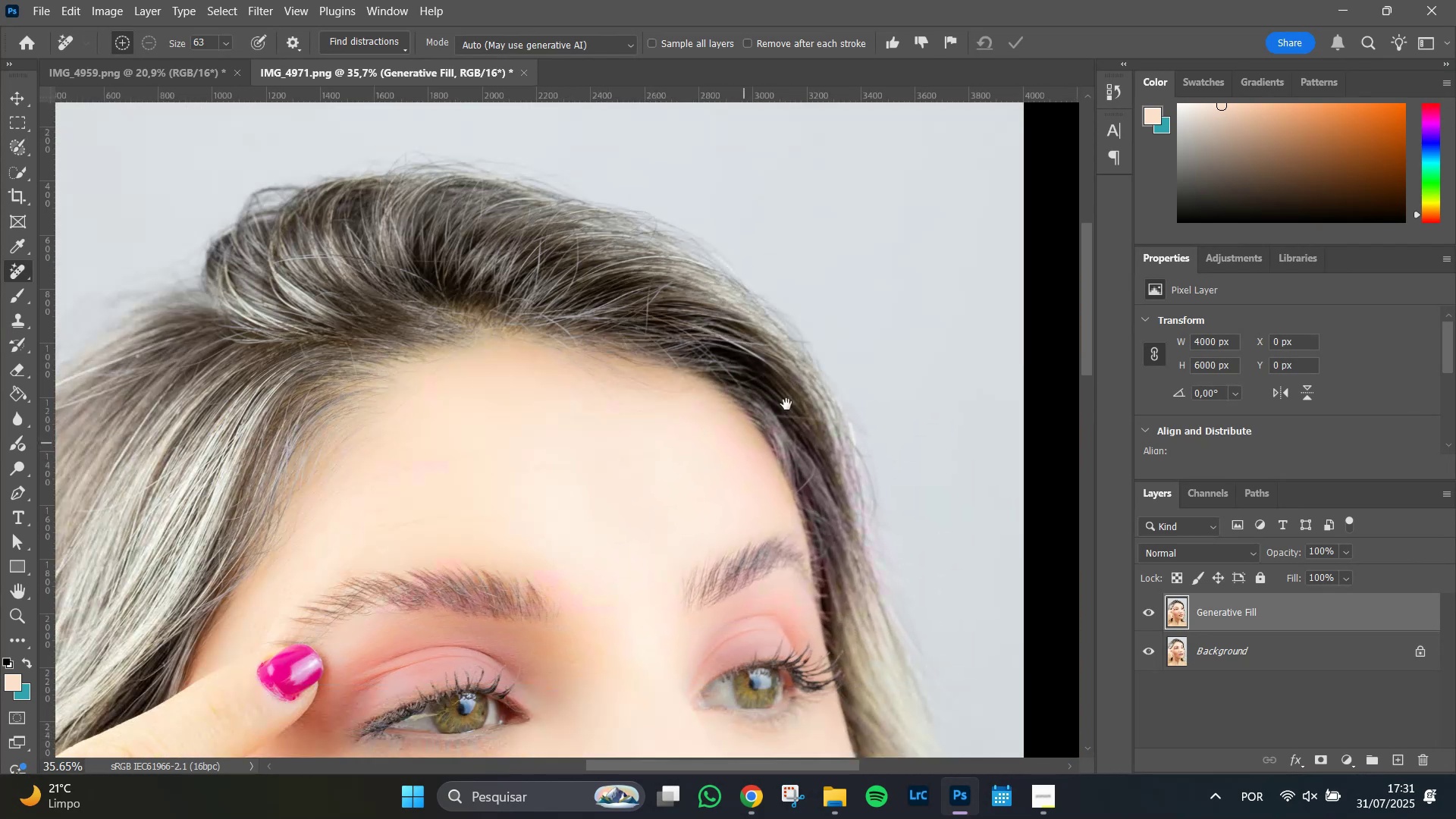 
hold_key(key=Space, duration=1.51)
 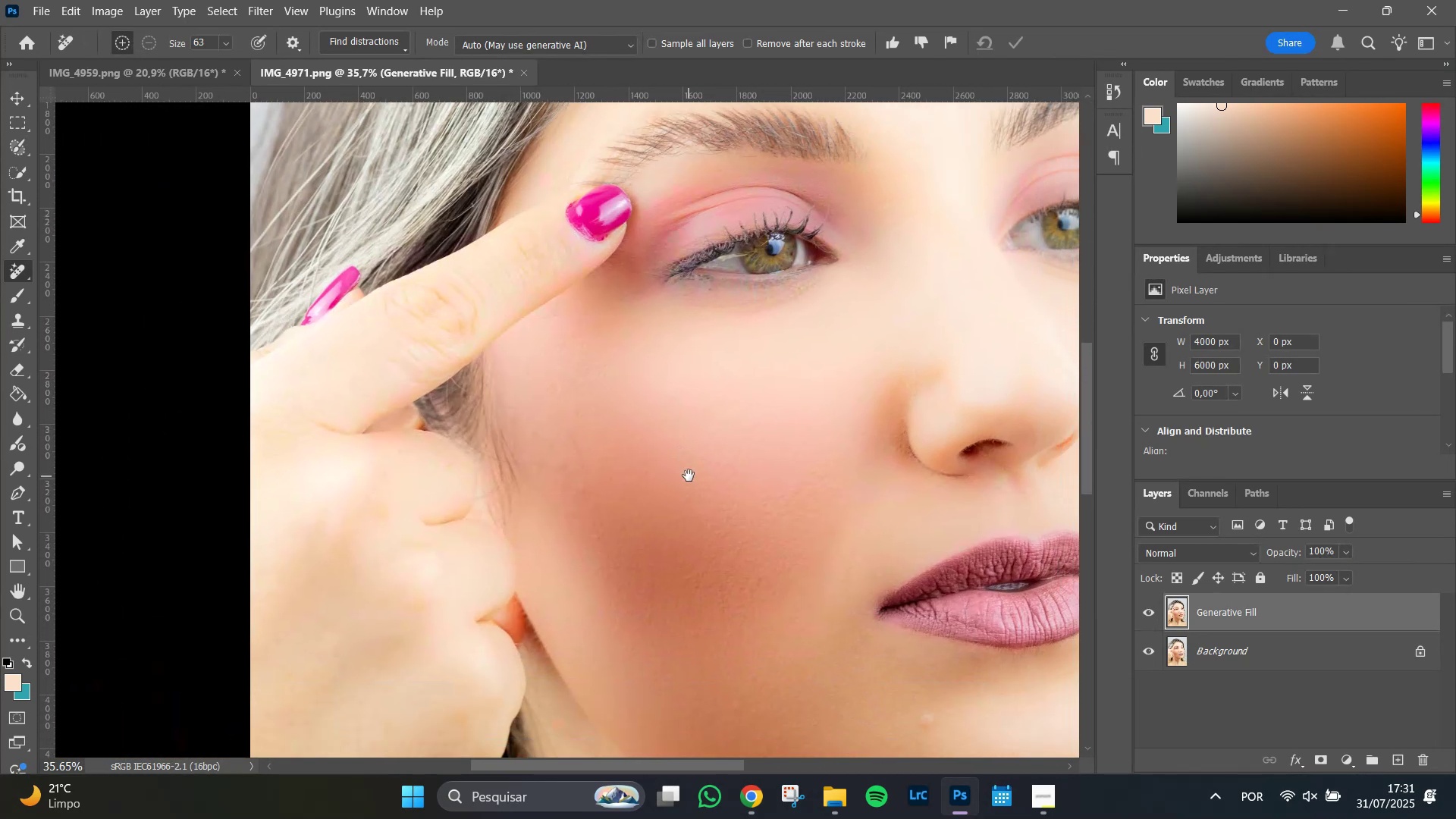 
hold_key(key=Space, duration=0.98)
 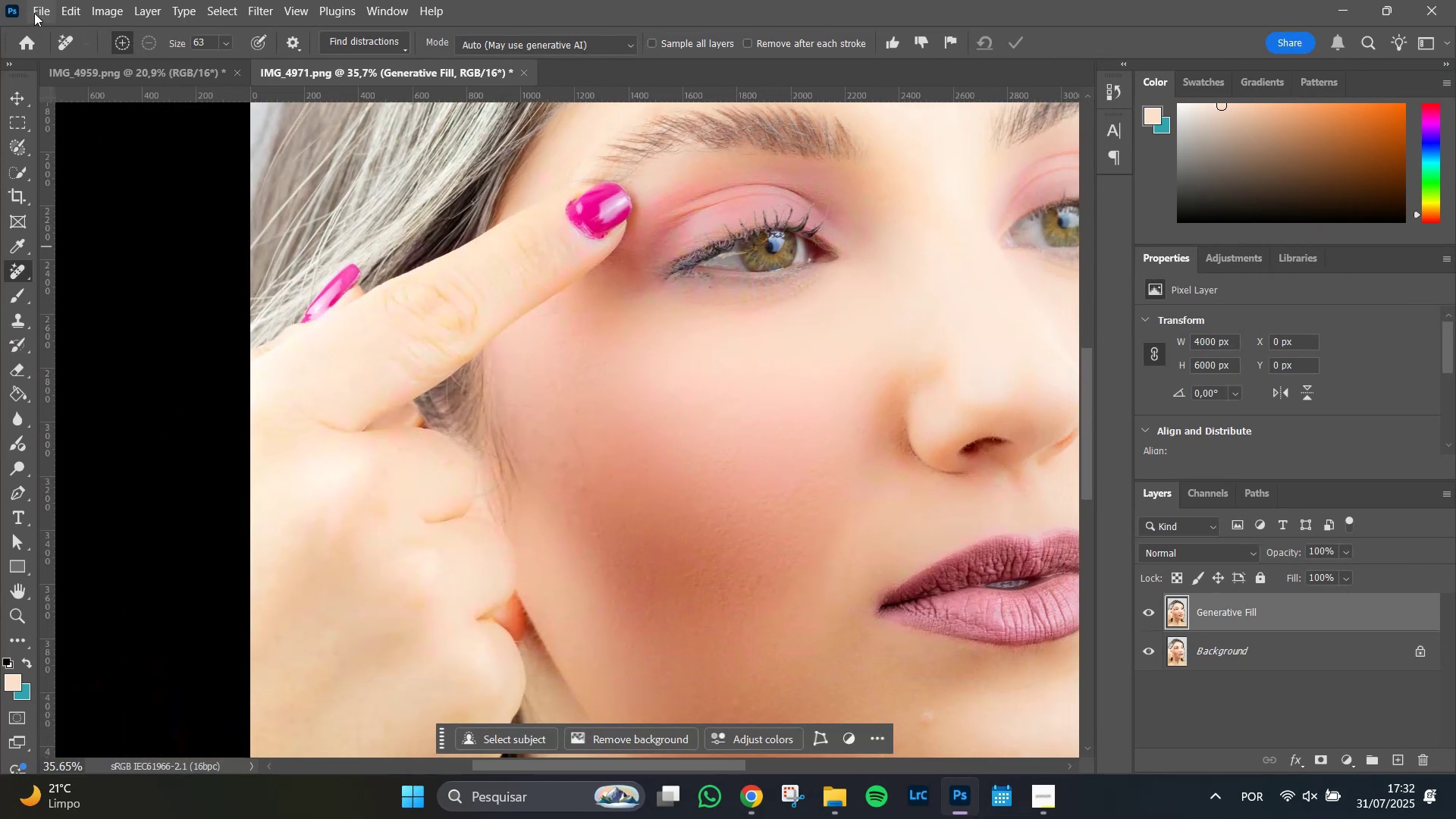 
left_click([34, 12])
 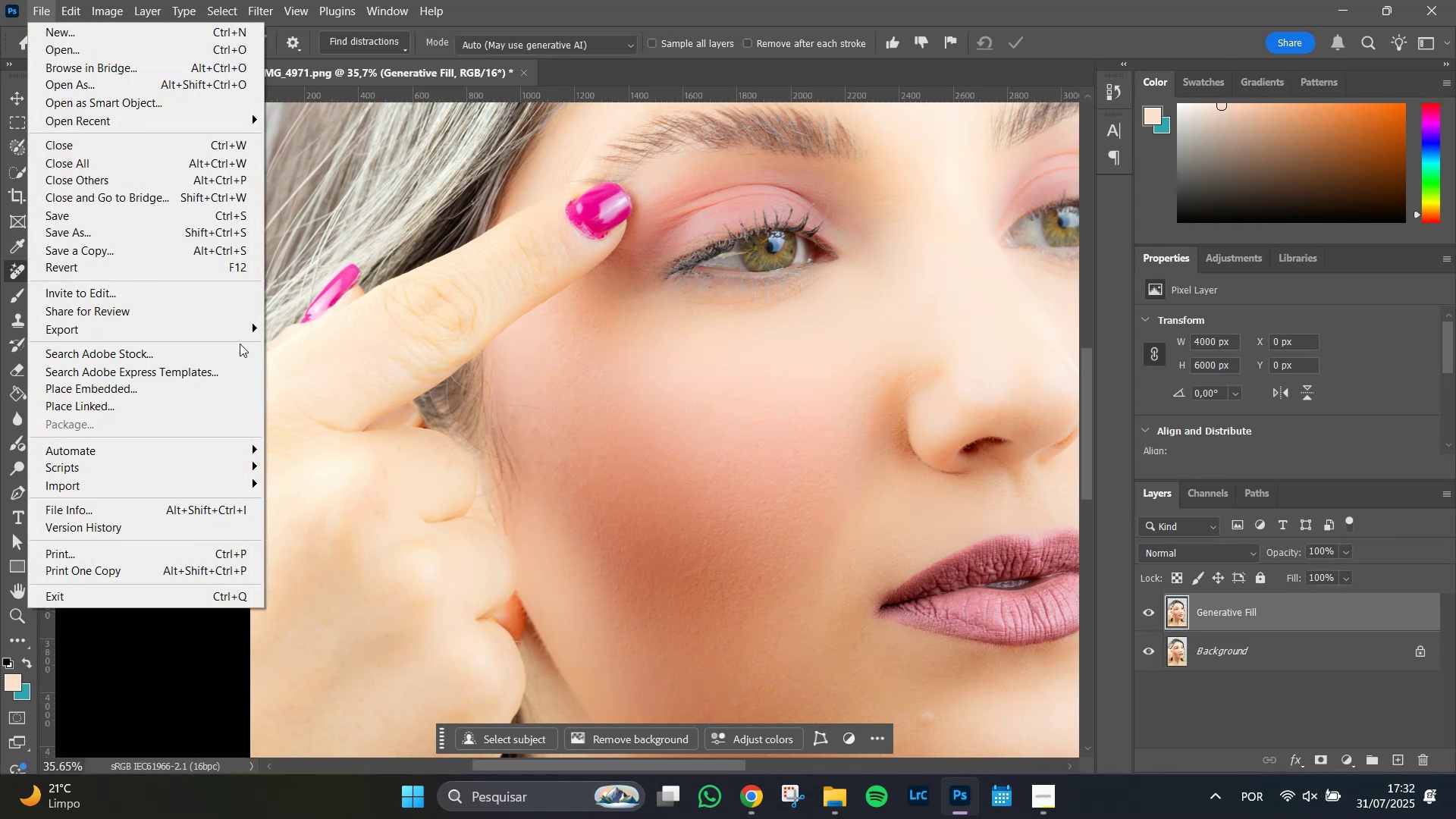 
left_click([246, 332])
 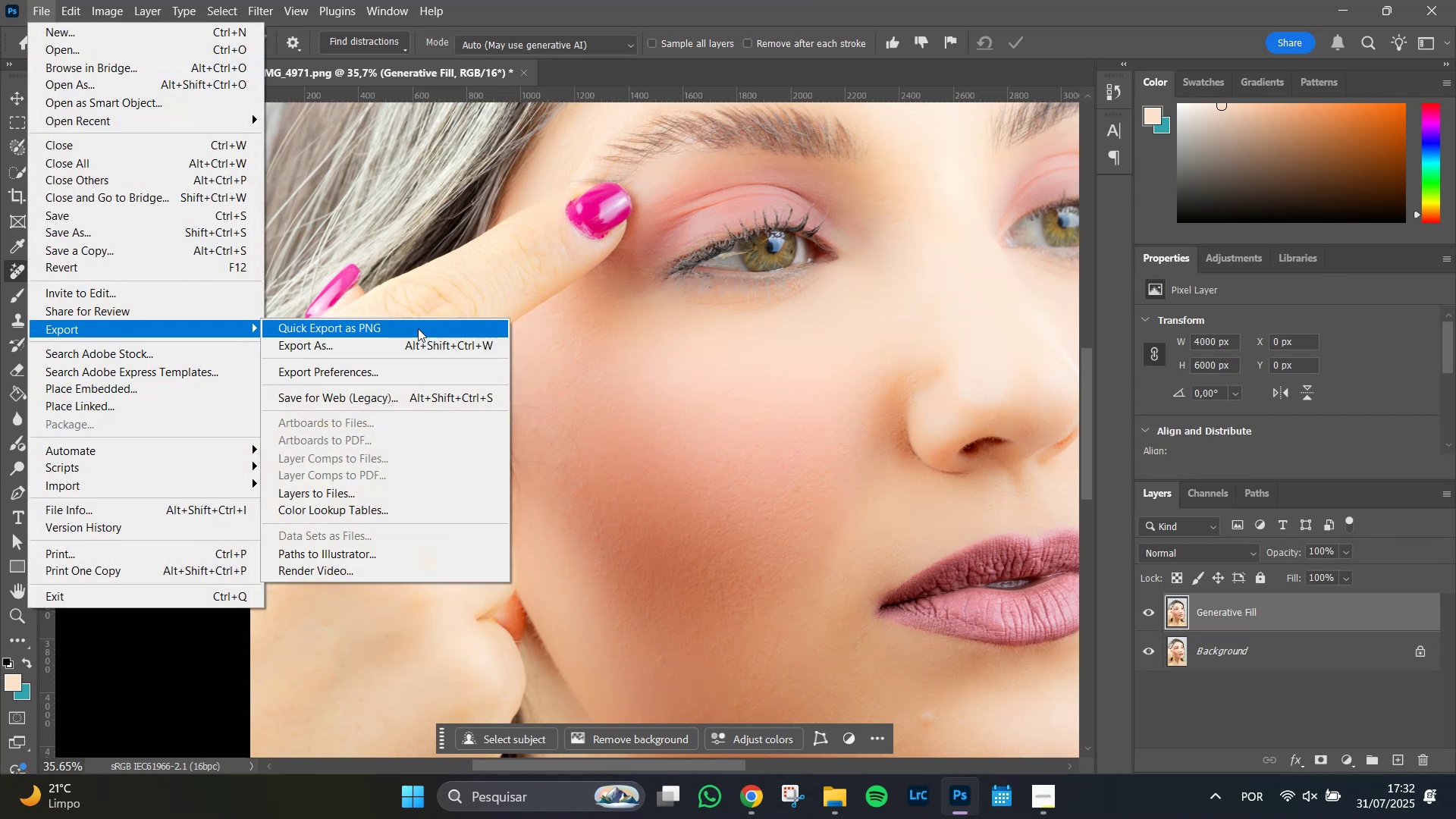 
left_click([418, 328])
 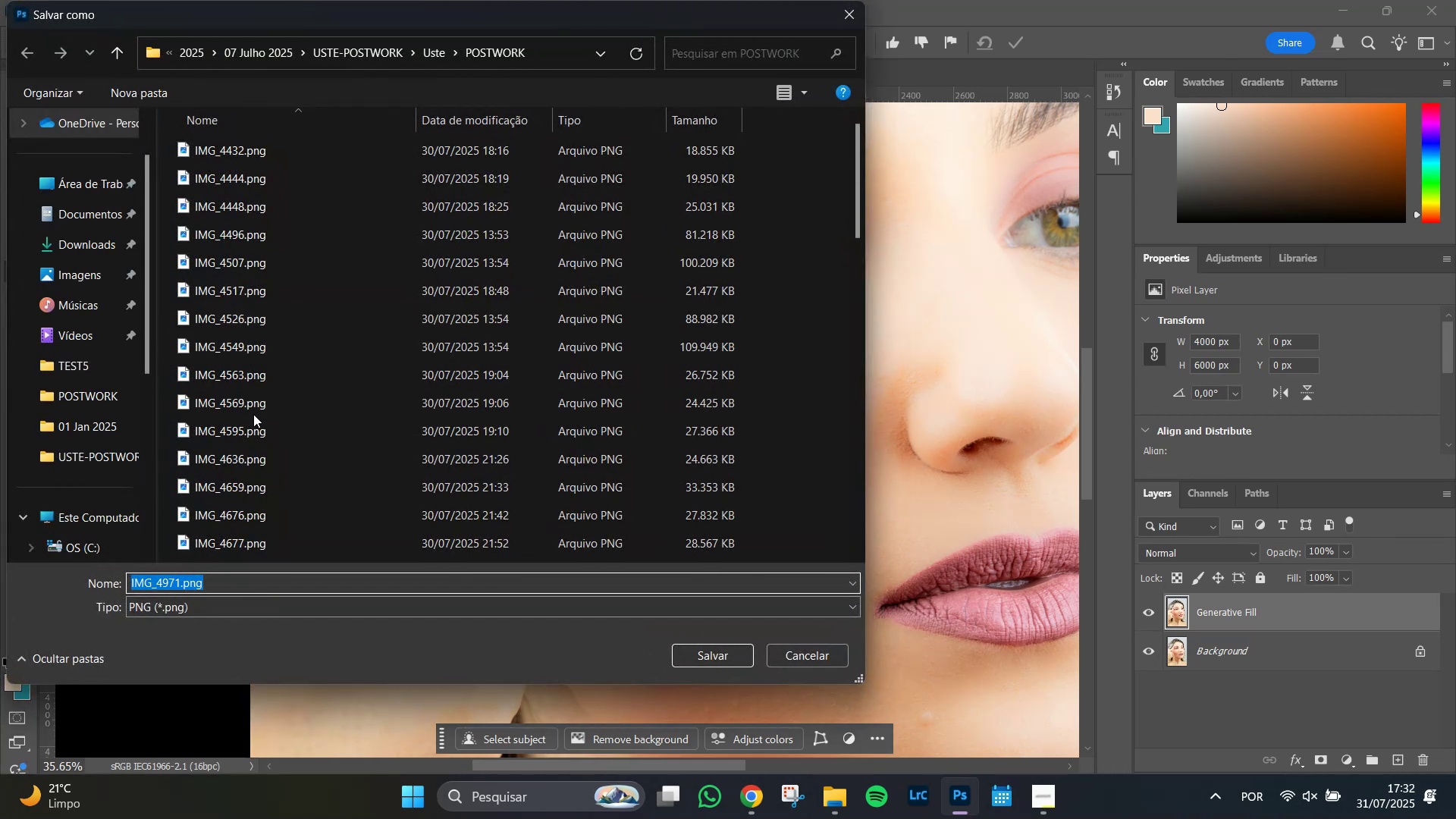 
wait(5.25)
 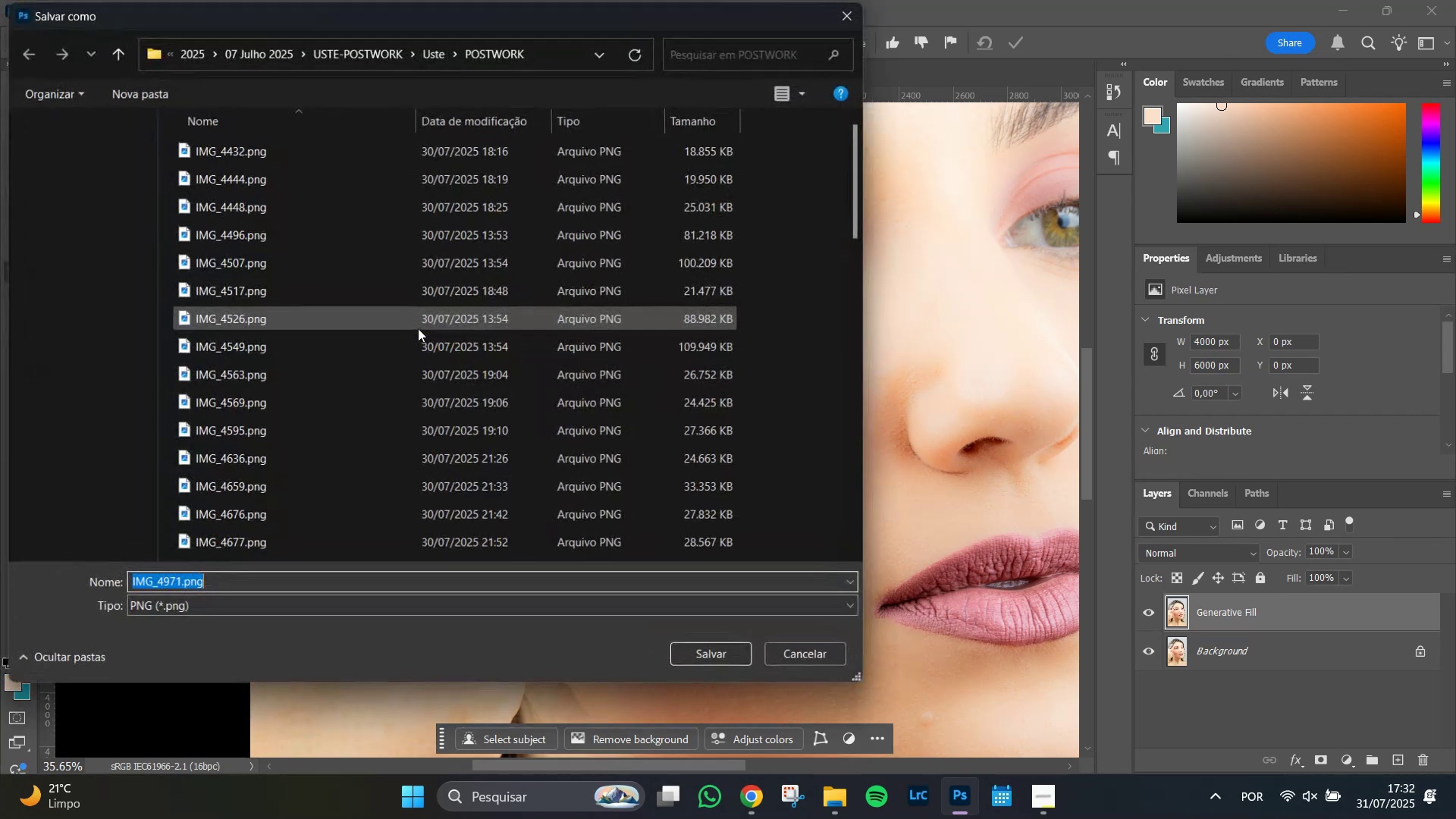 
left_click([713, 657])
 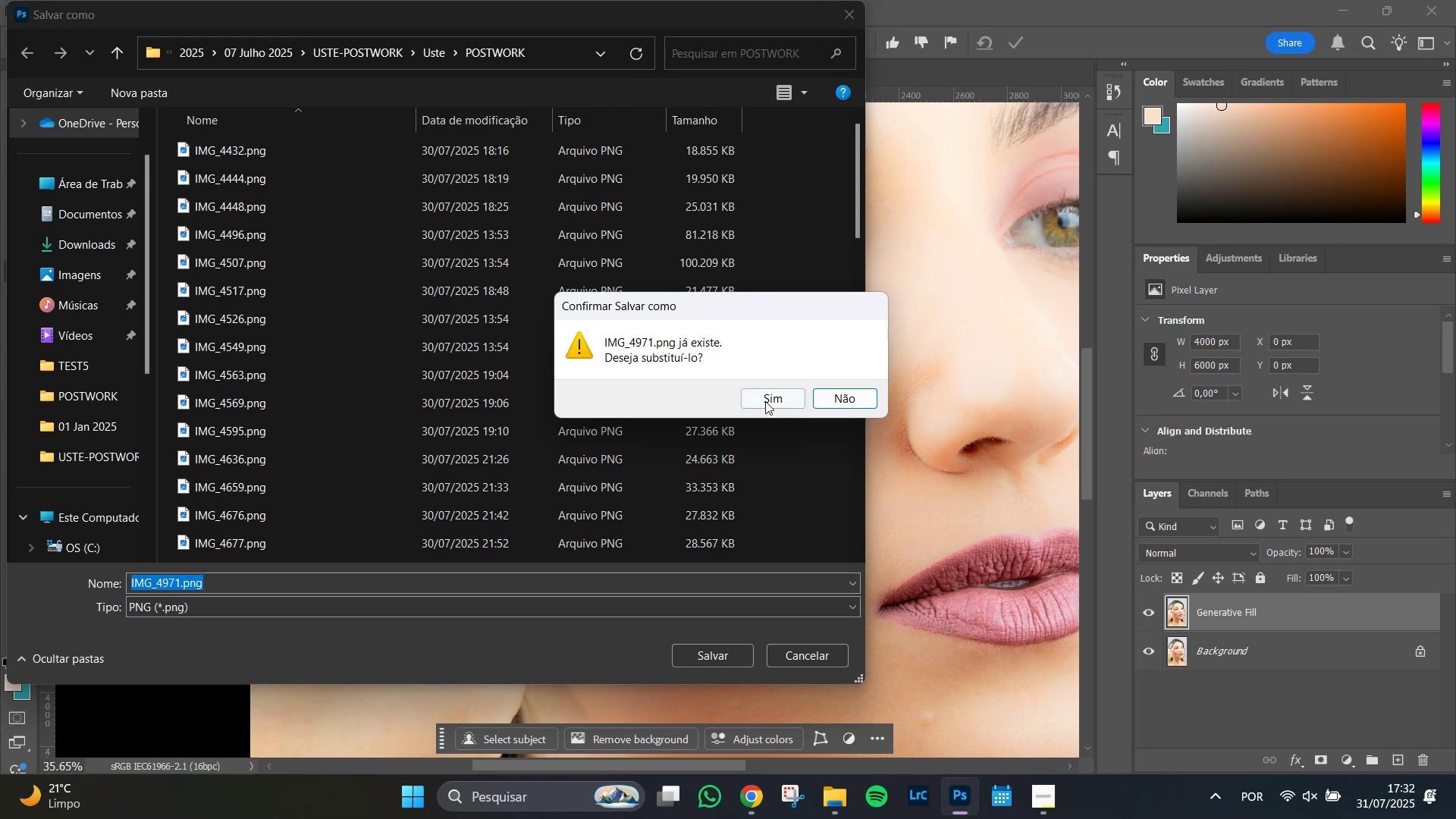 
left_click([765, 400])
 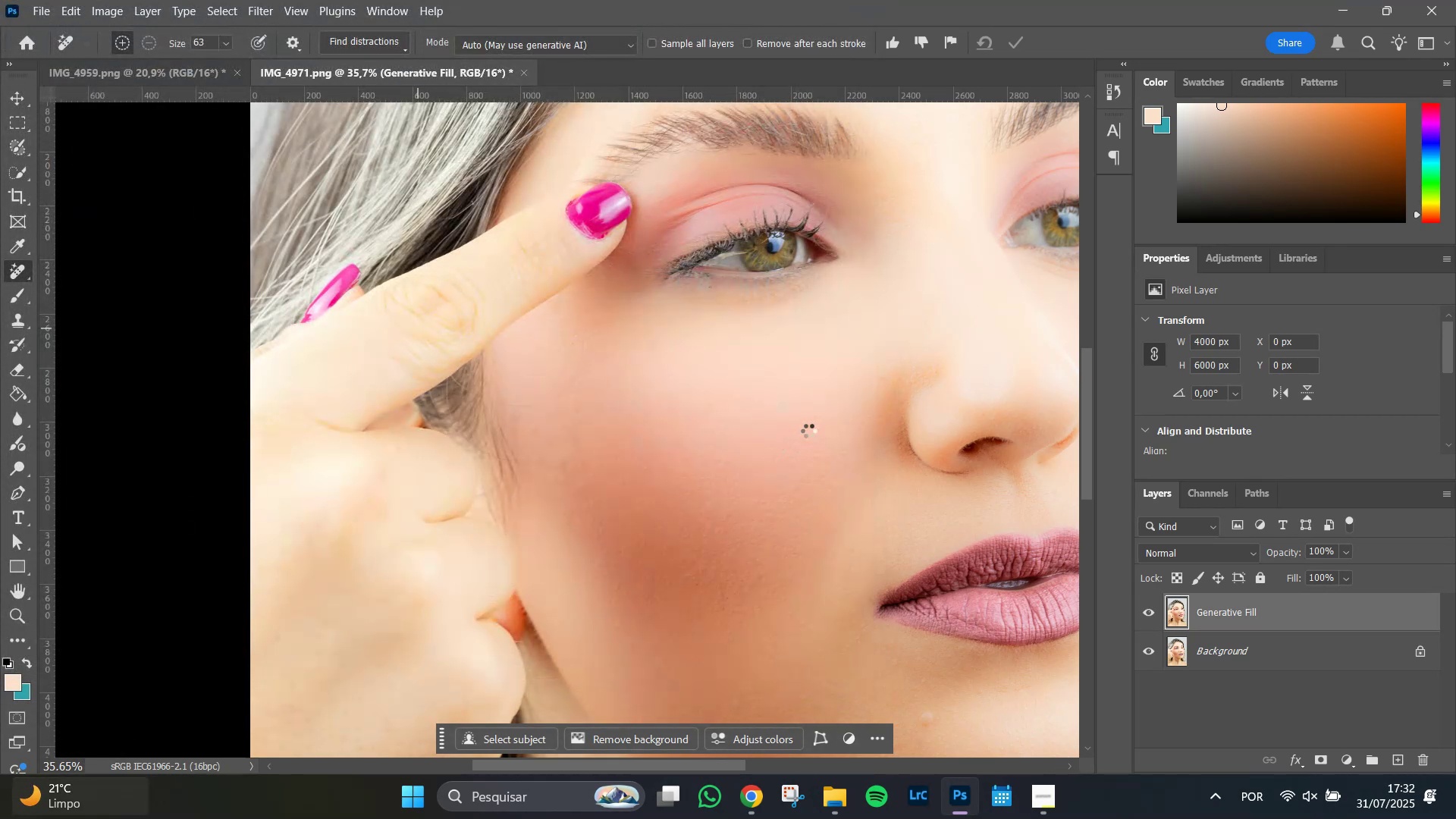 
wait(14.38)
 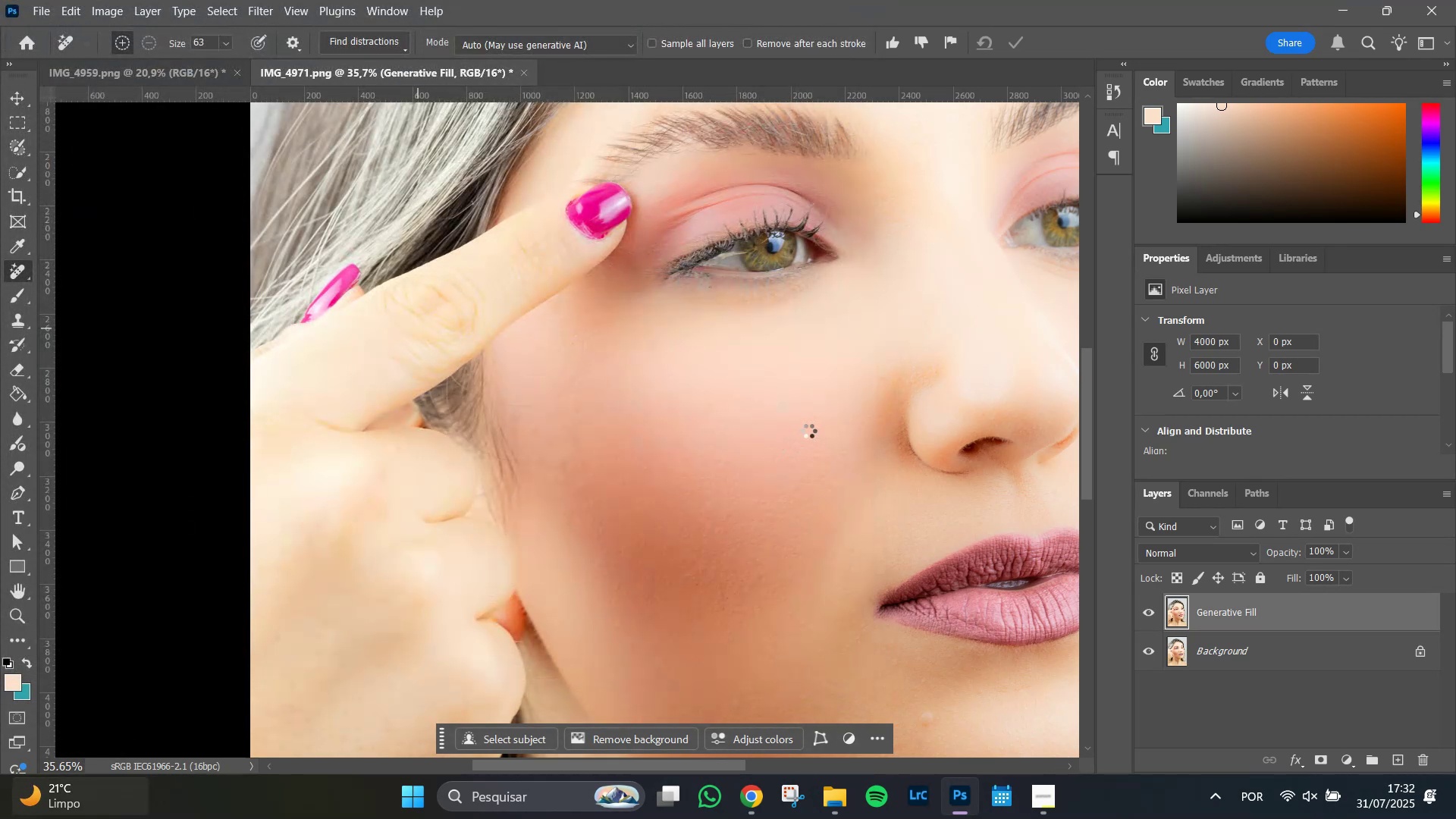 
key(Alt+Tab)
 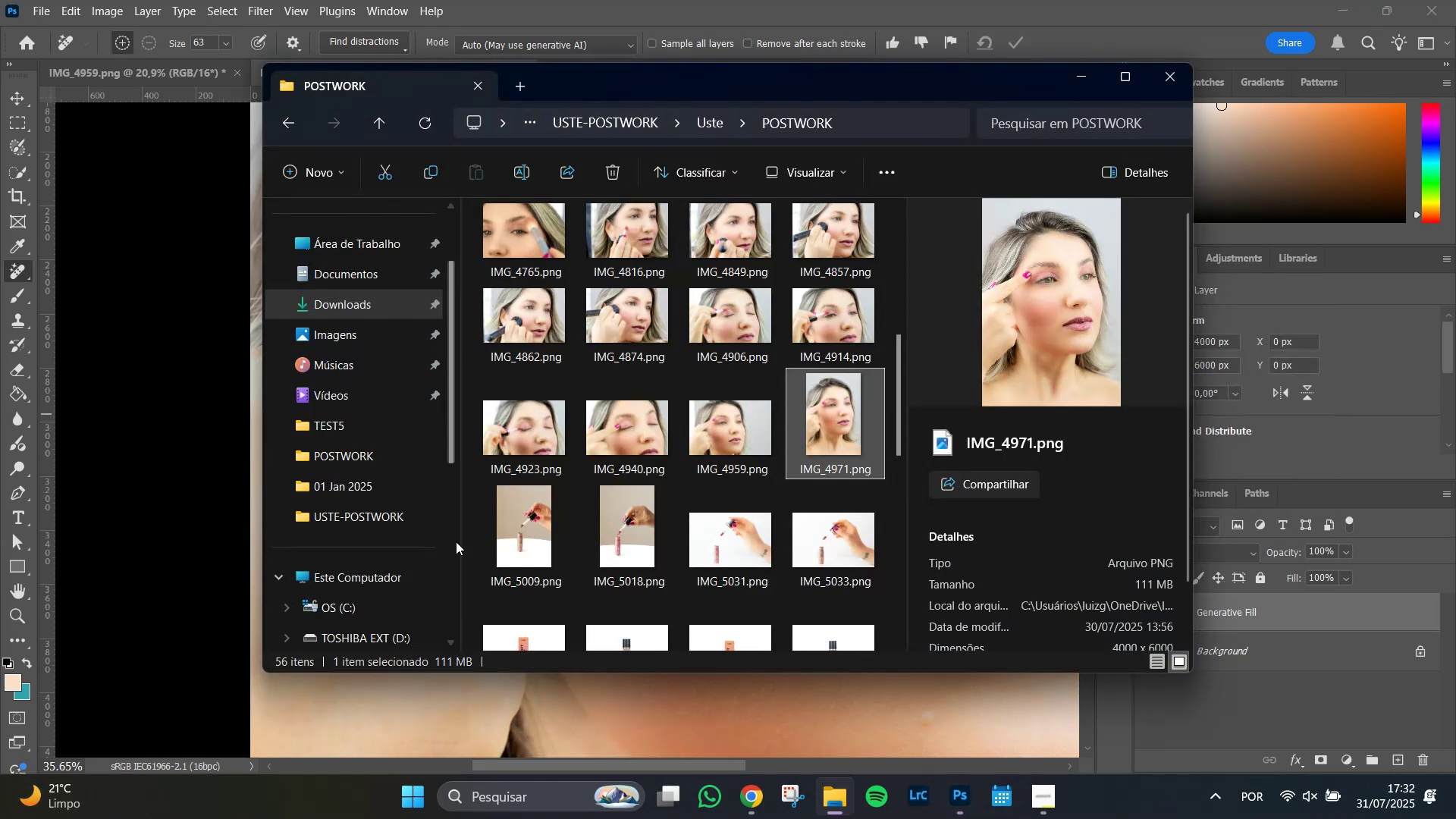 
left_click([516, 519])
 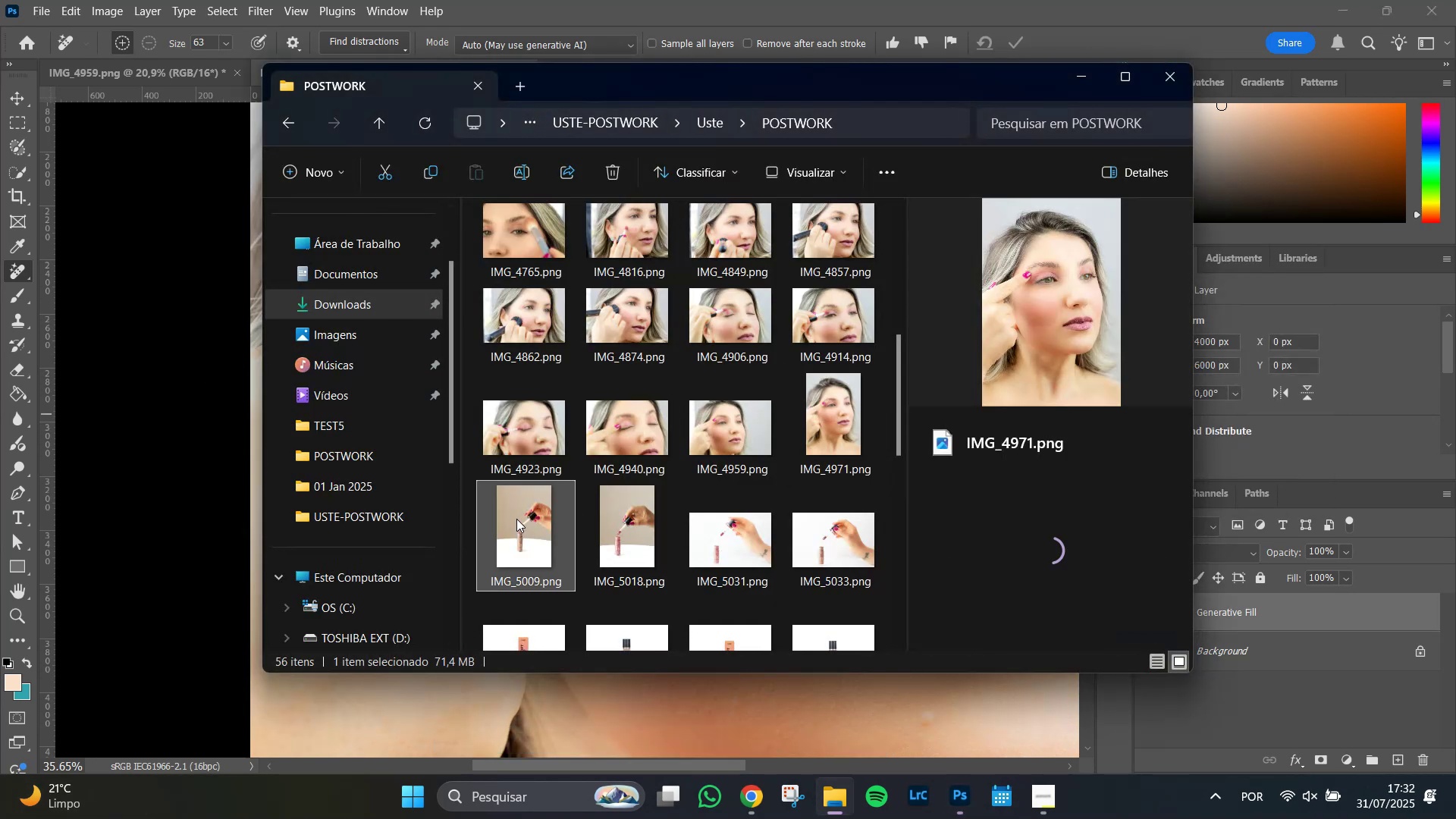 
right_click([516, 519])
 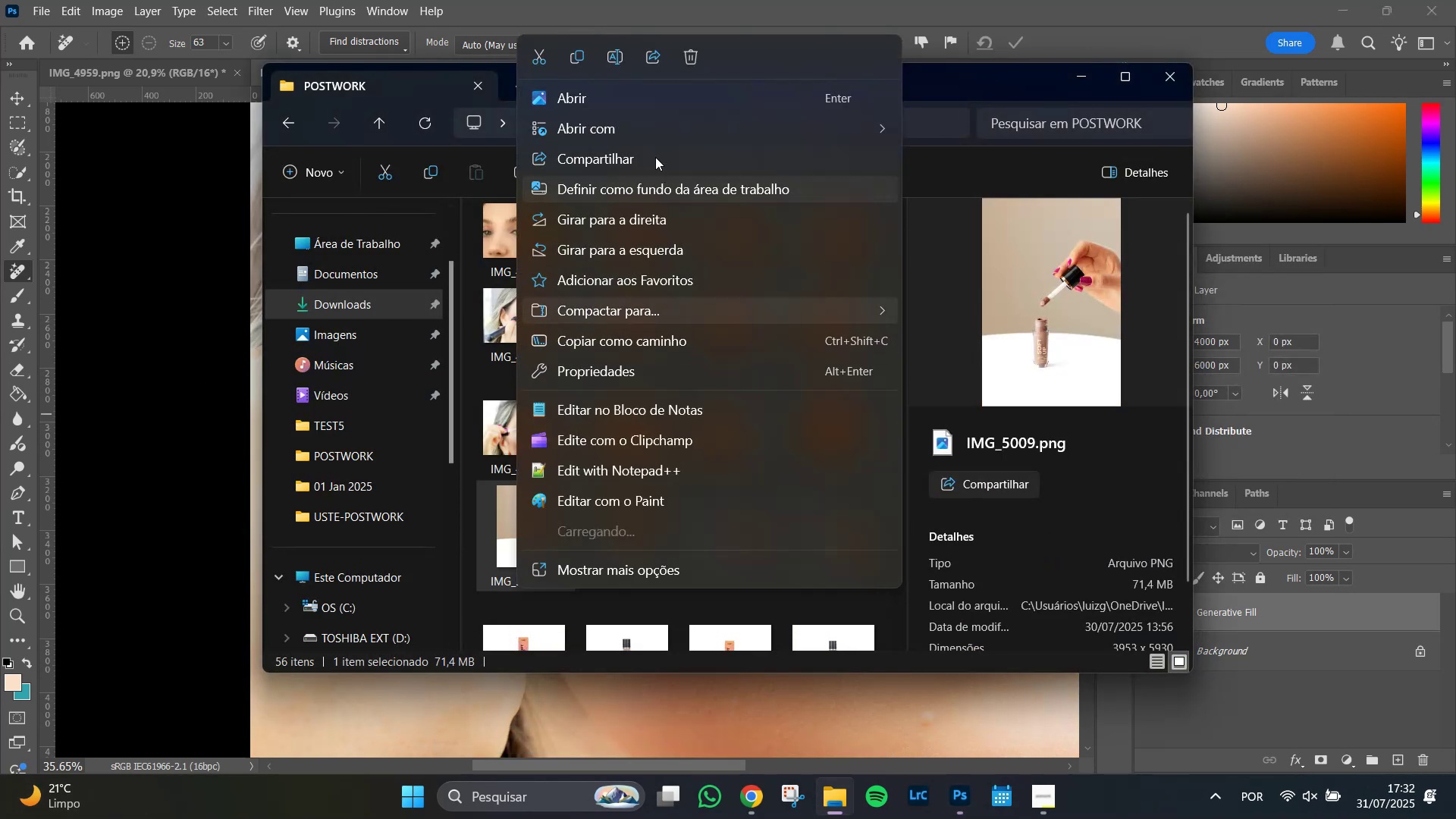 
left_click([672, 127])
 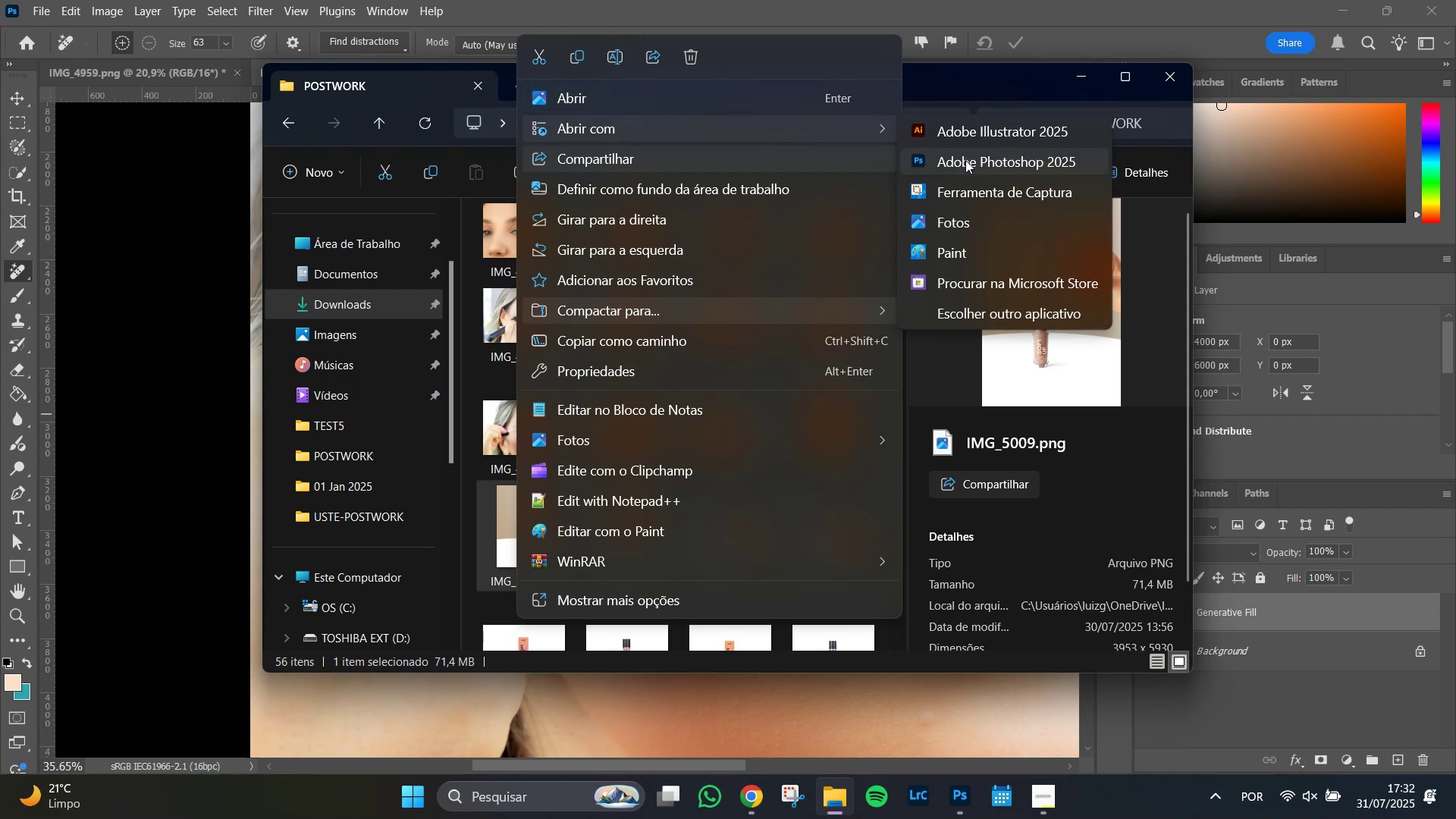 
left_click([965, 165])
 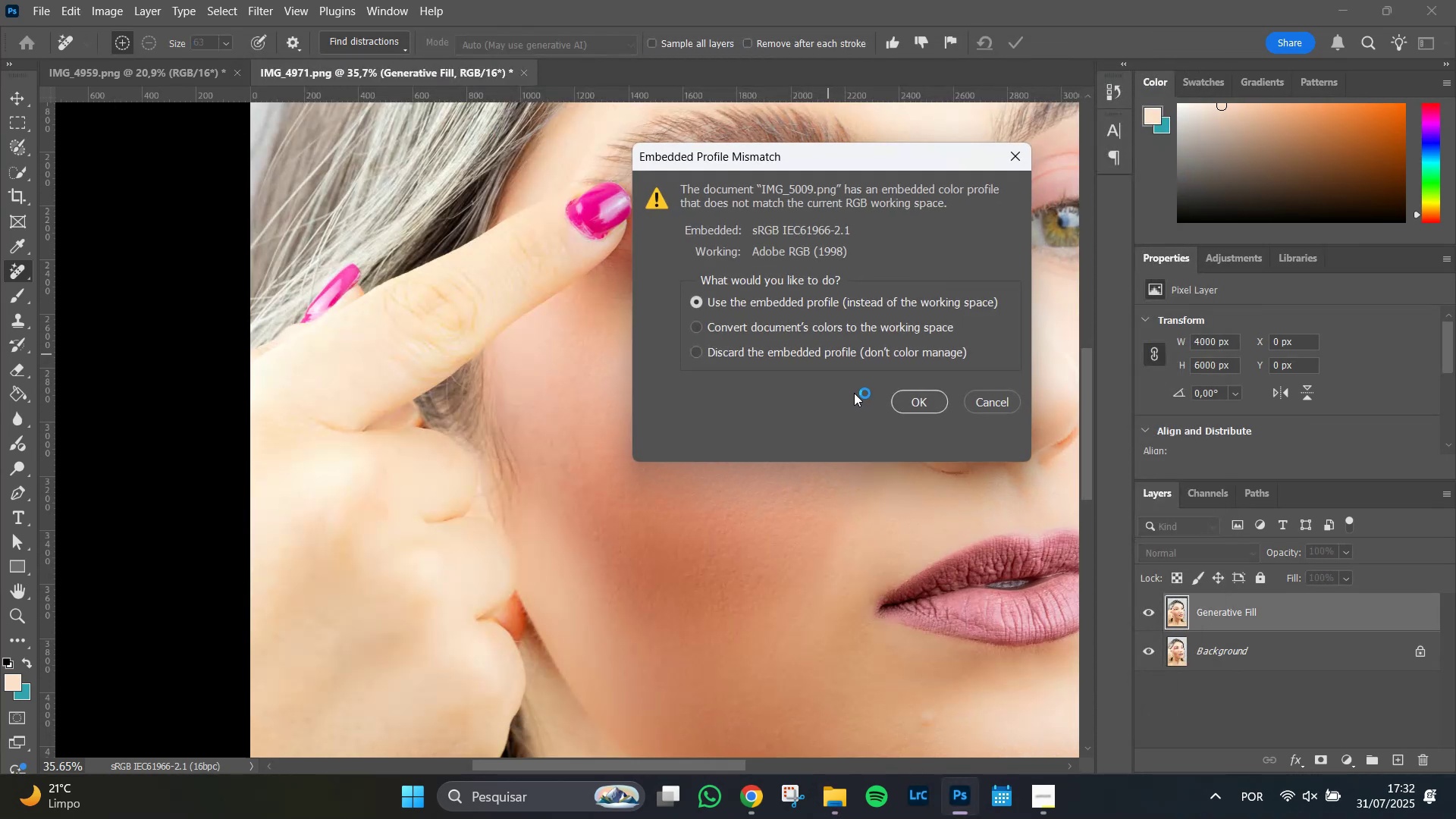 
left_click([921, 403])
 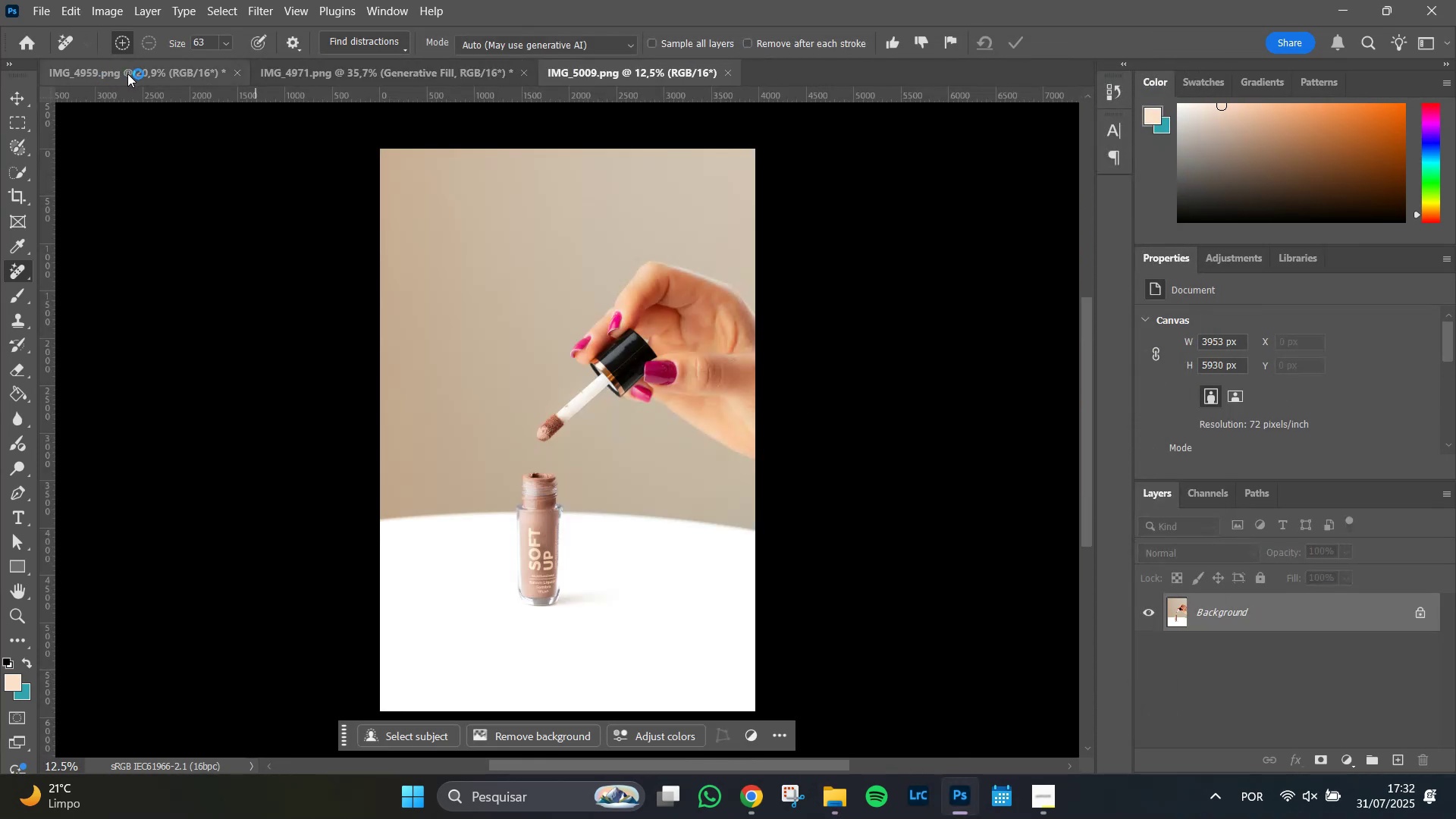 
left_click([128, 73])
 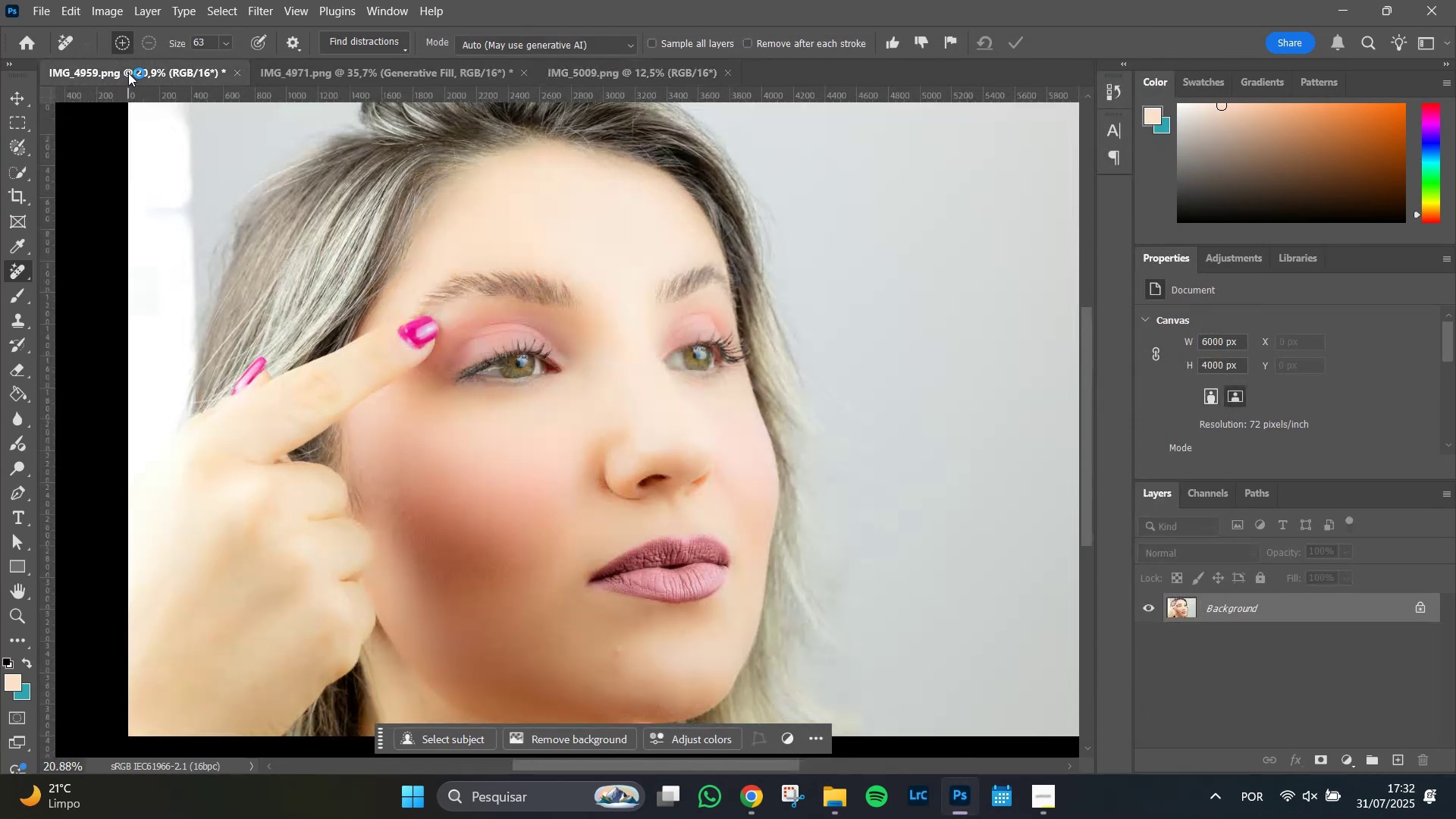 
hold_key(key=ControlLeft, duration=1.51)
 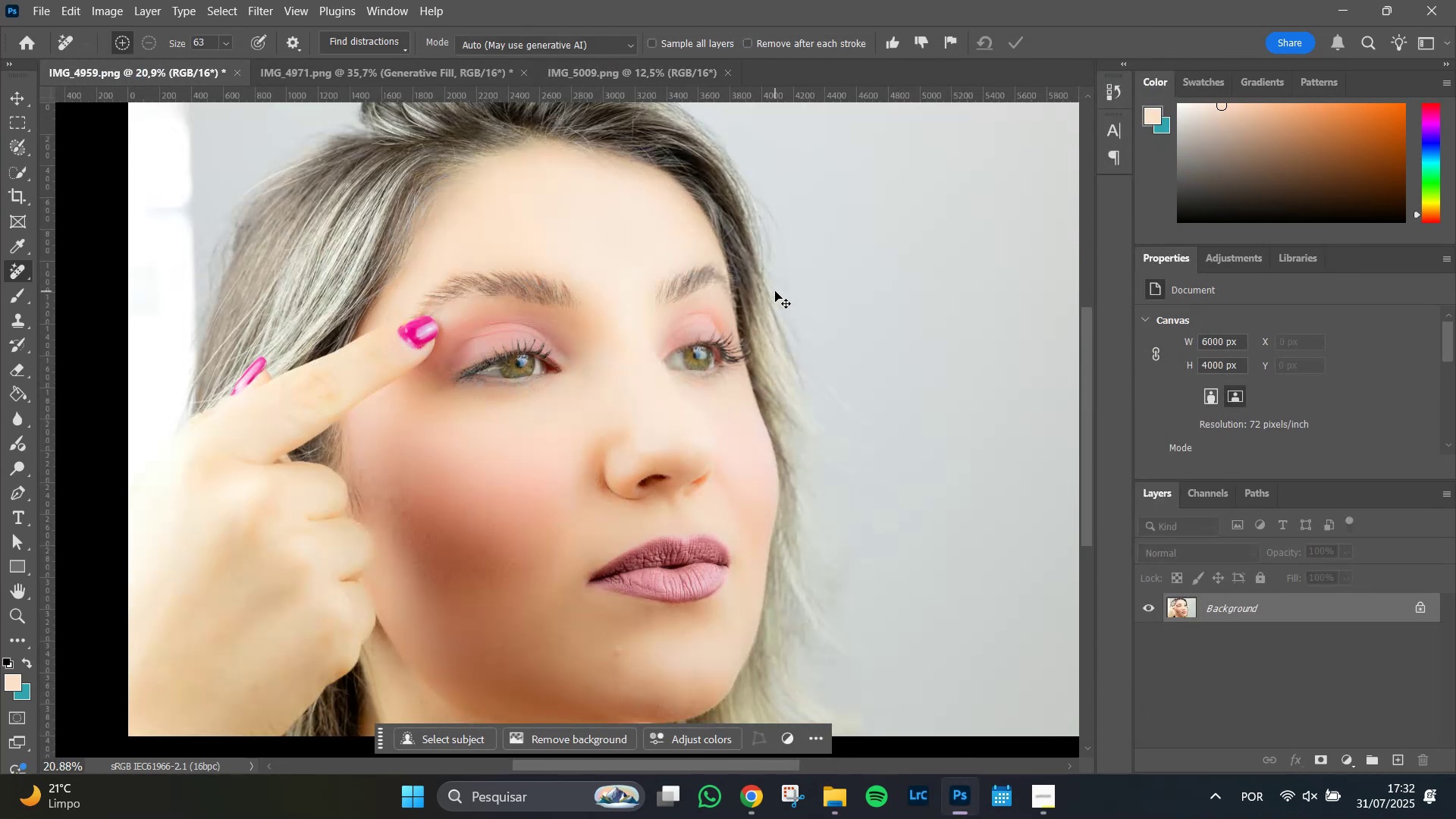 
hold_key(key=ControlLeft, duration=1.39)
 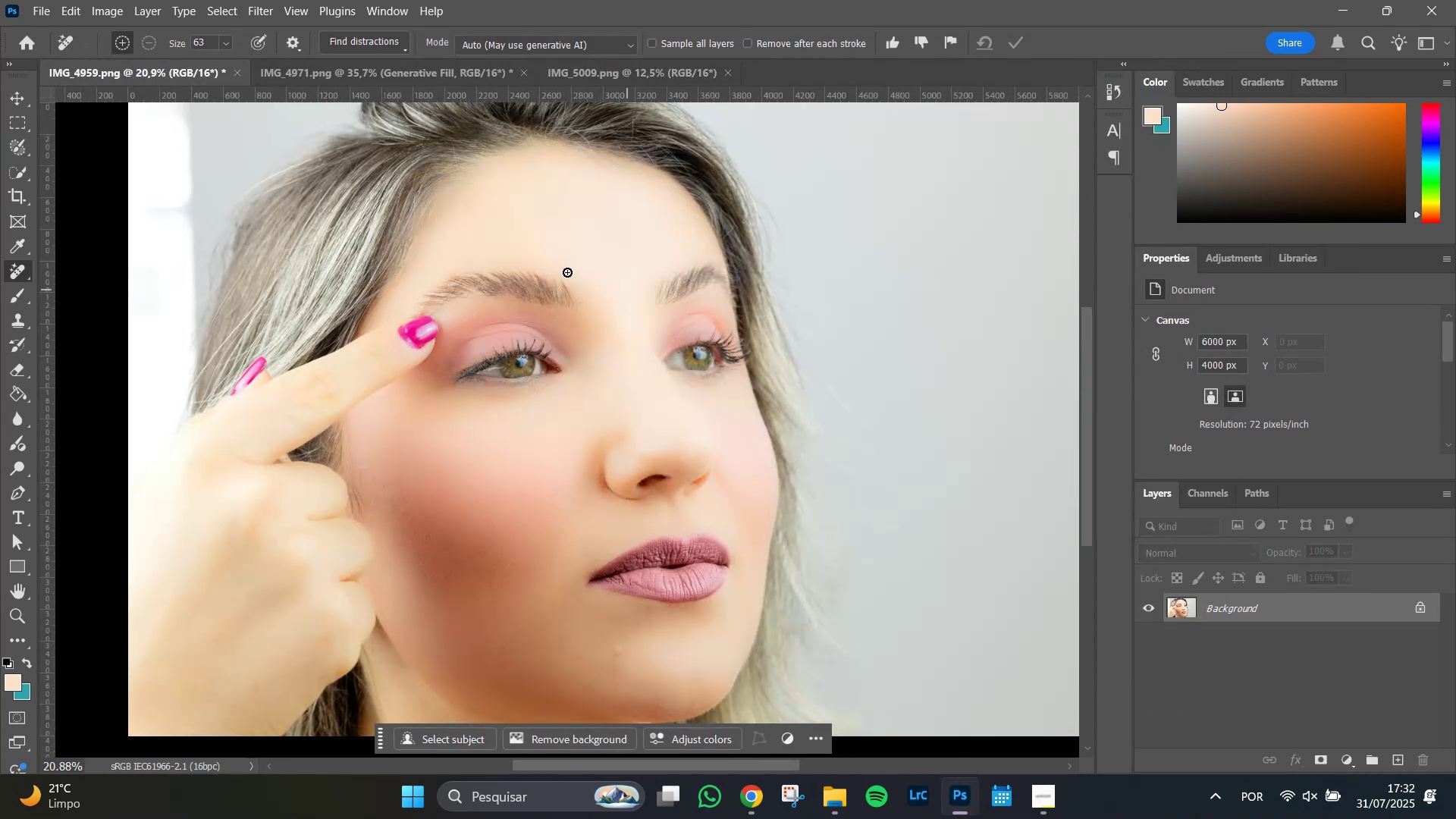 
hold_key(key=V, duration=0.99)
 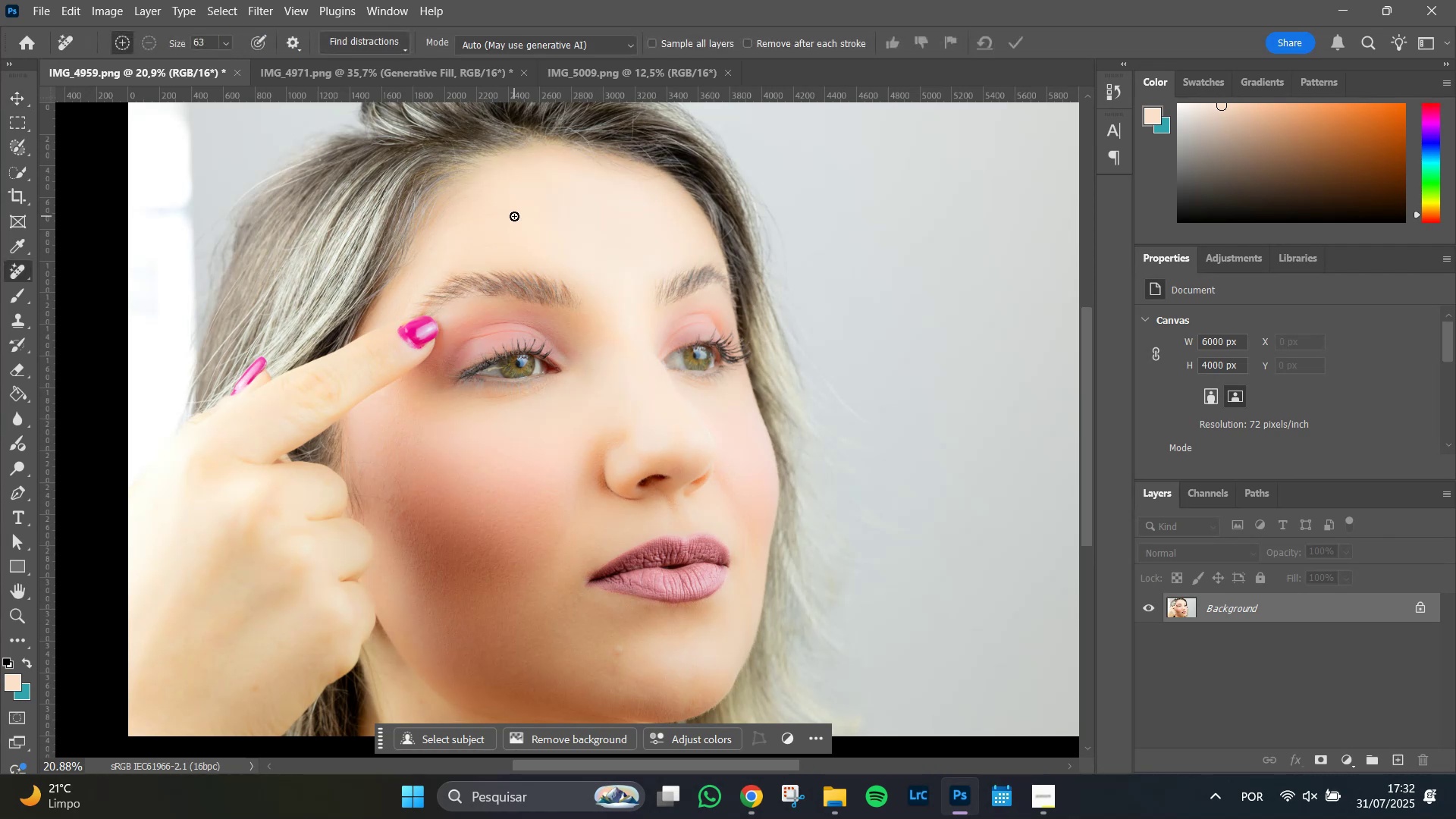 
key(S)
 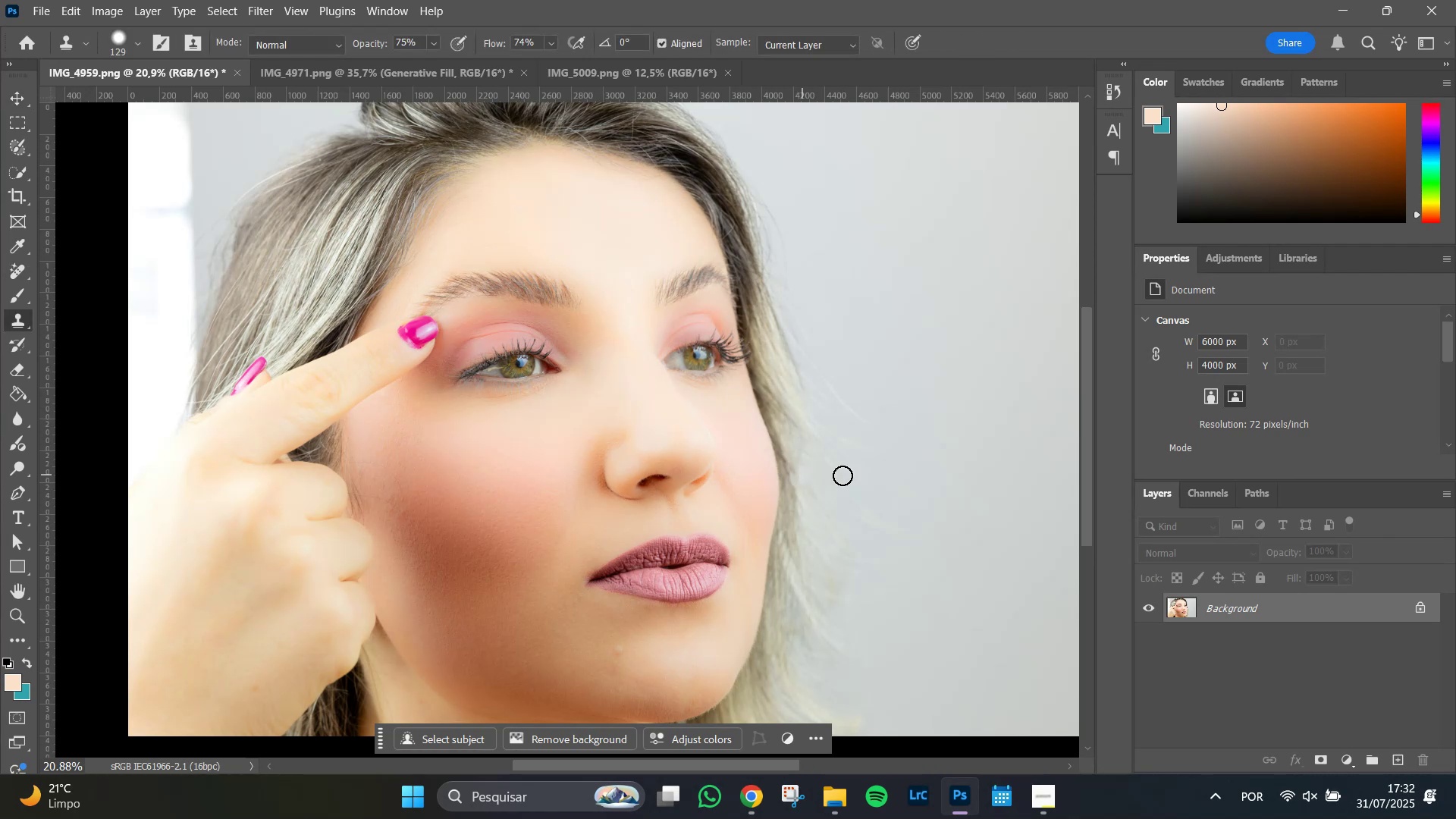 
hold_key(key=Space, duration=1.51)
 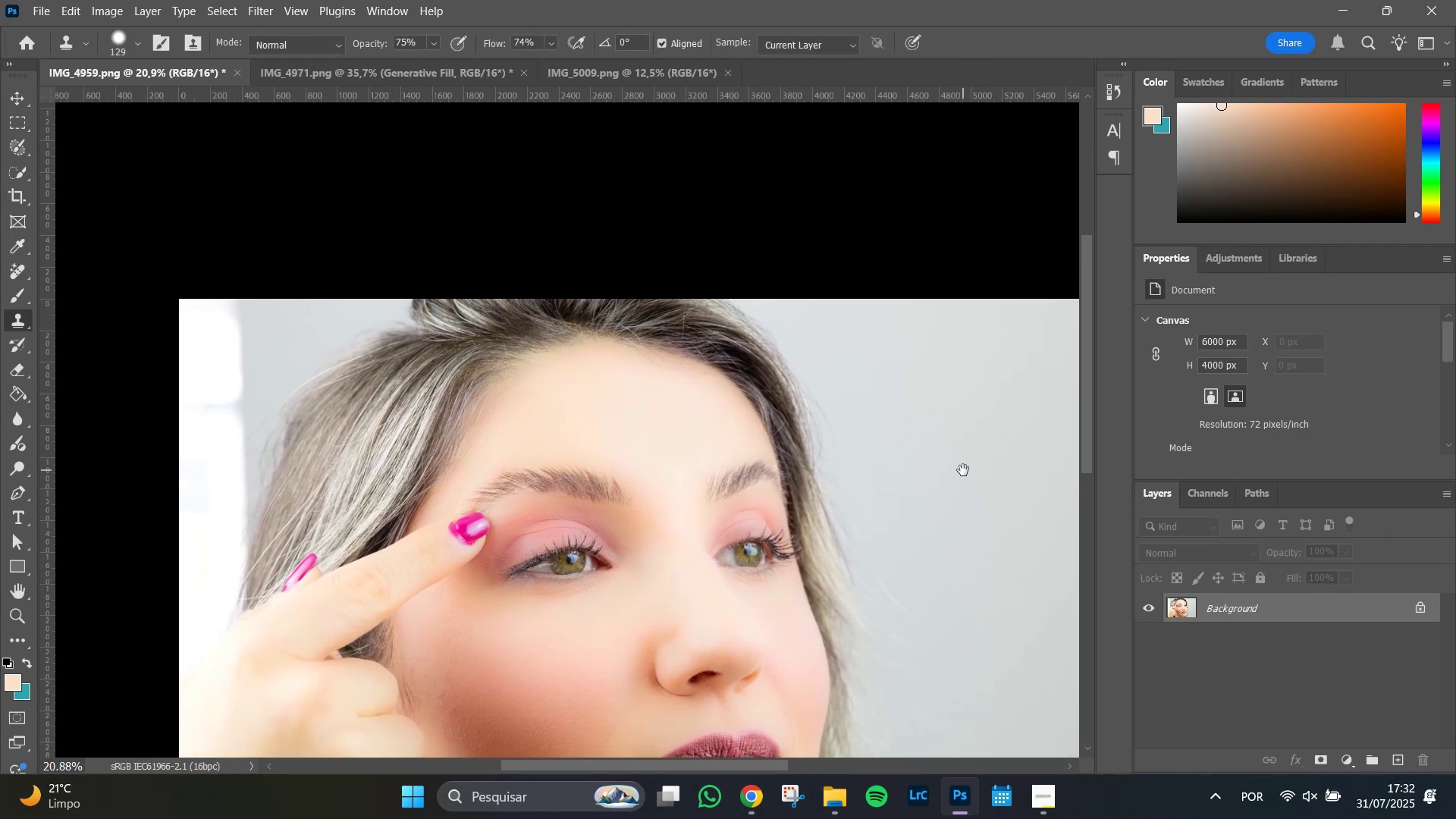 
hold_key(key=Space, duration=1.51)
 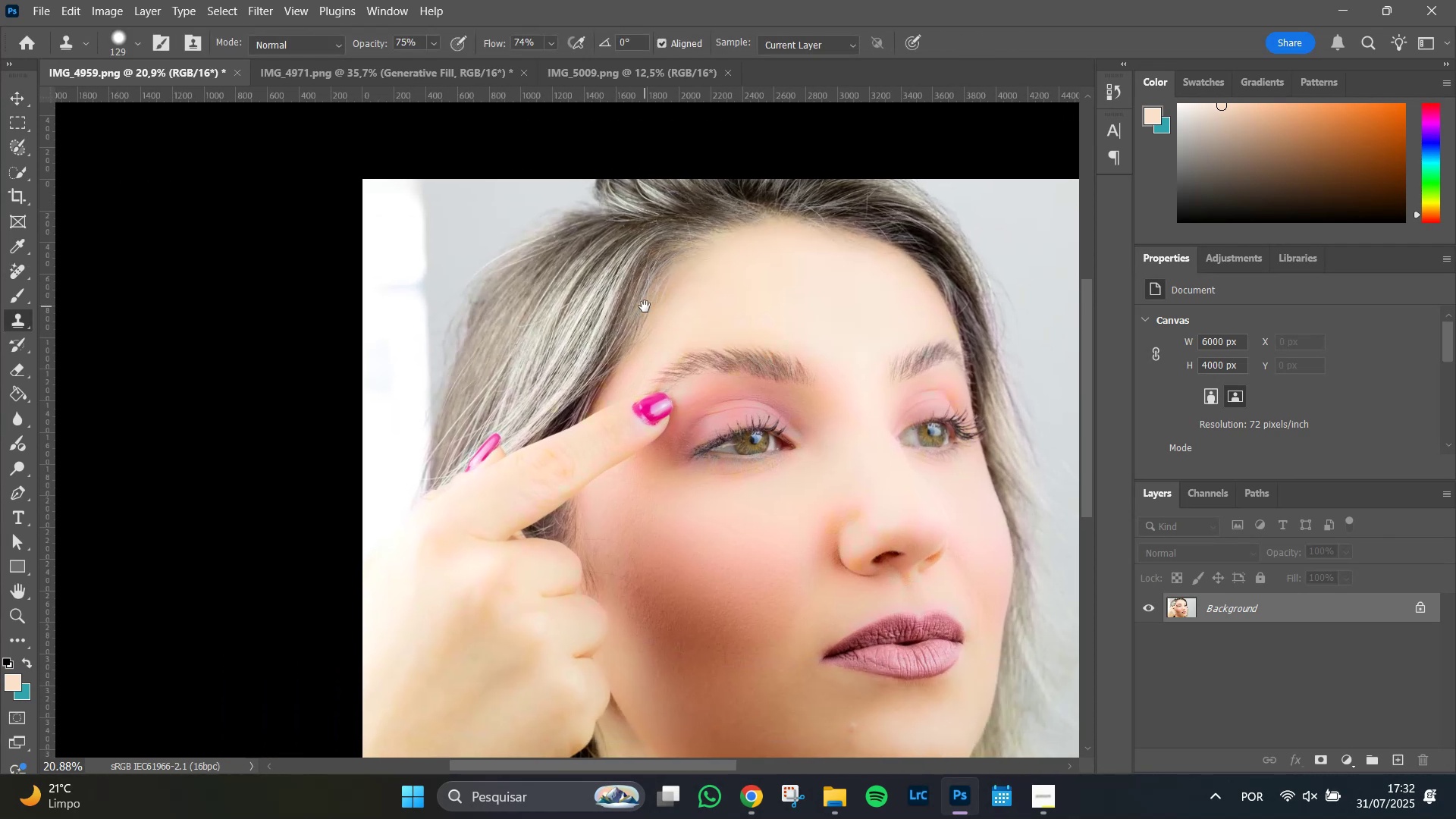 
hold_key(key=Space, duration=0.75)
 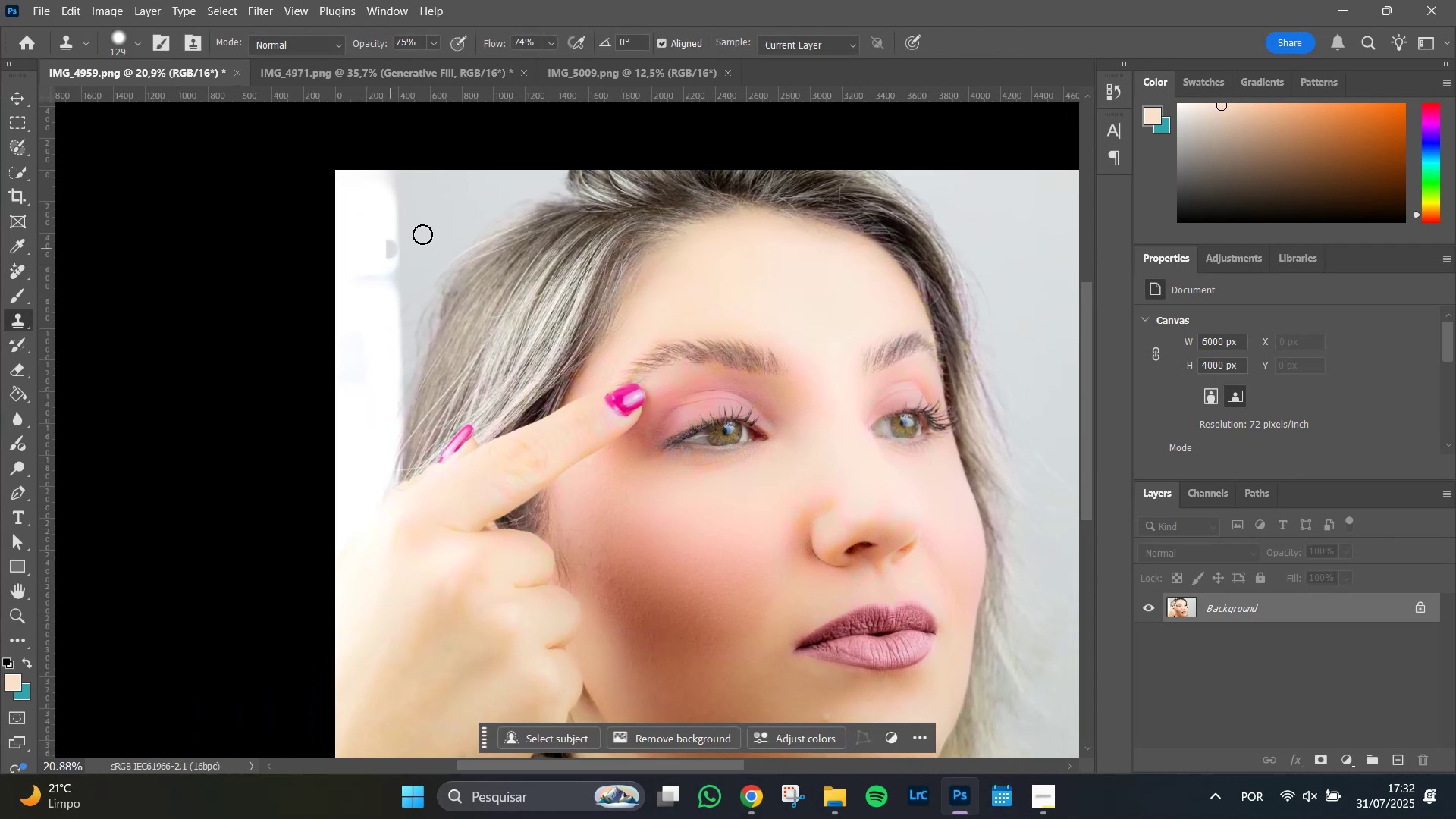 
hold_key(key=AltLeft, duration=1.26)
scroll: coordinate [433, 231], scroll_direction: up, amount: 11.0
 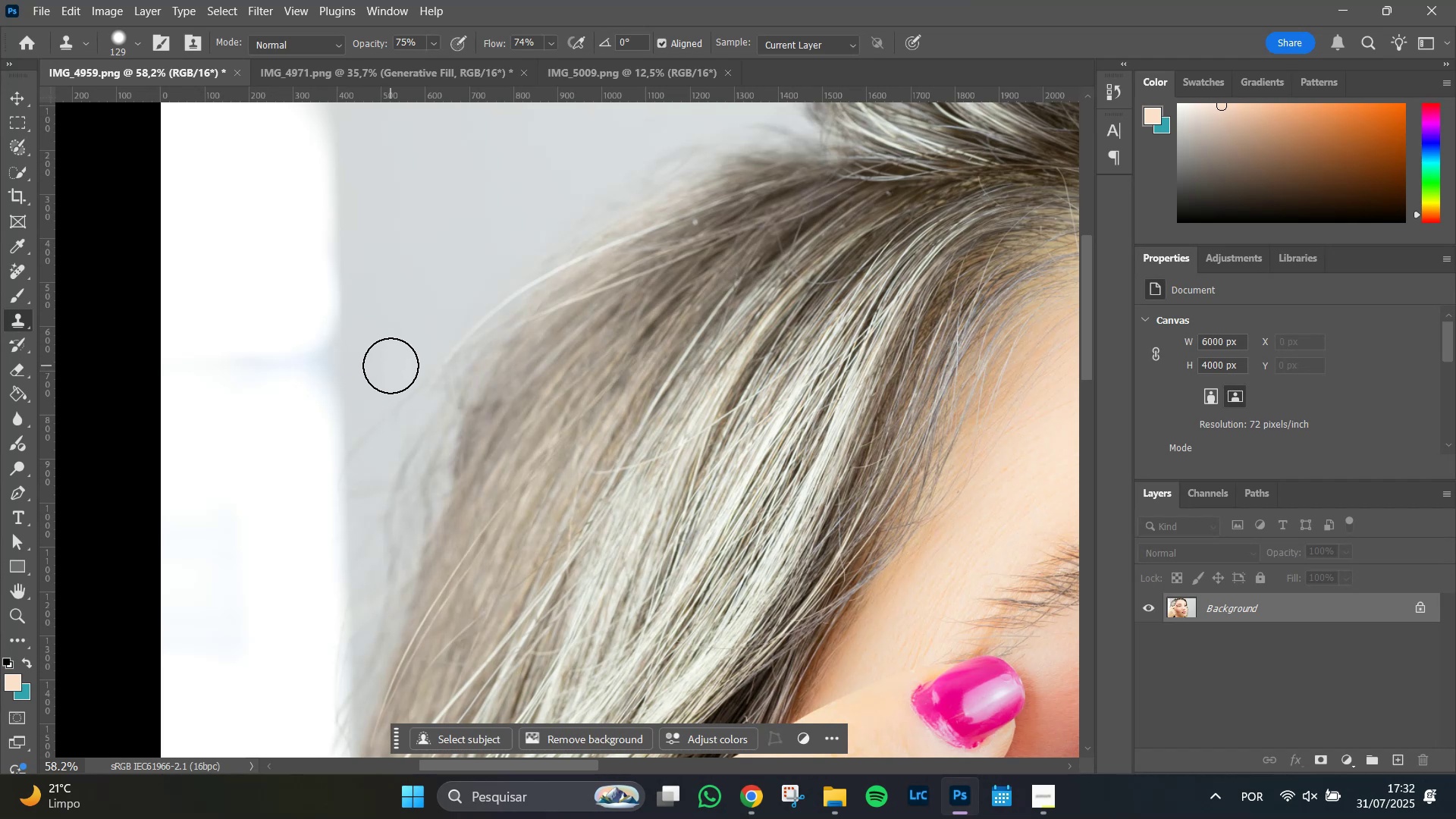 
hold_key(key=S, duration=1.1)
 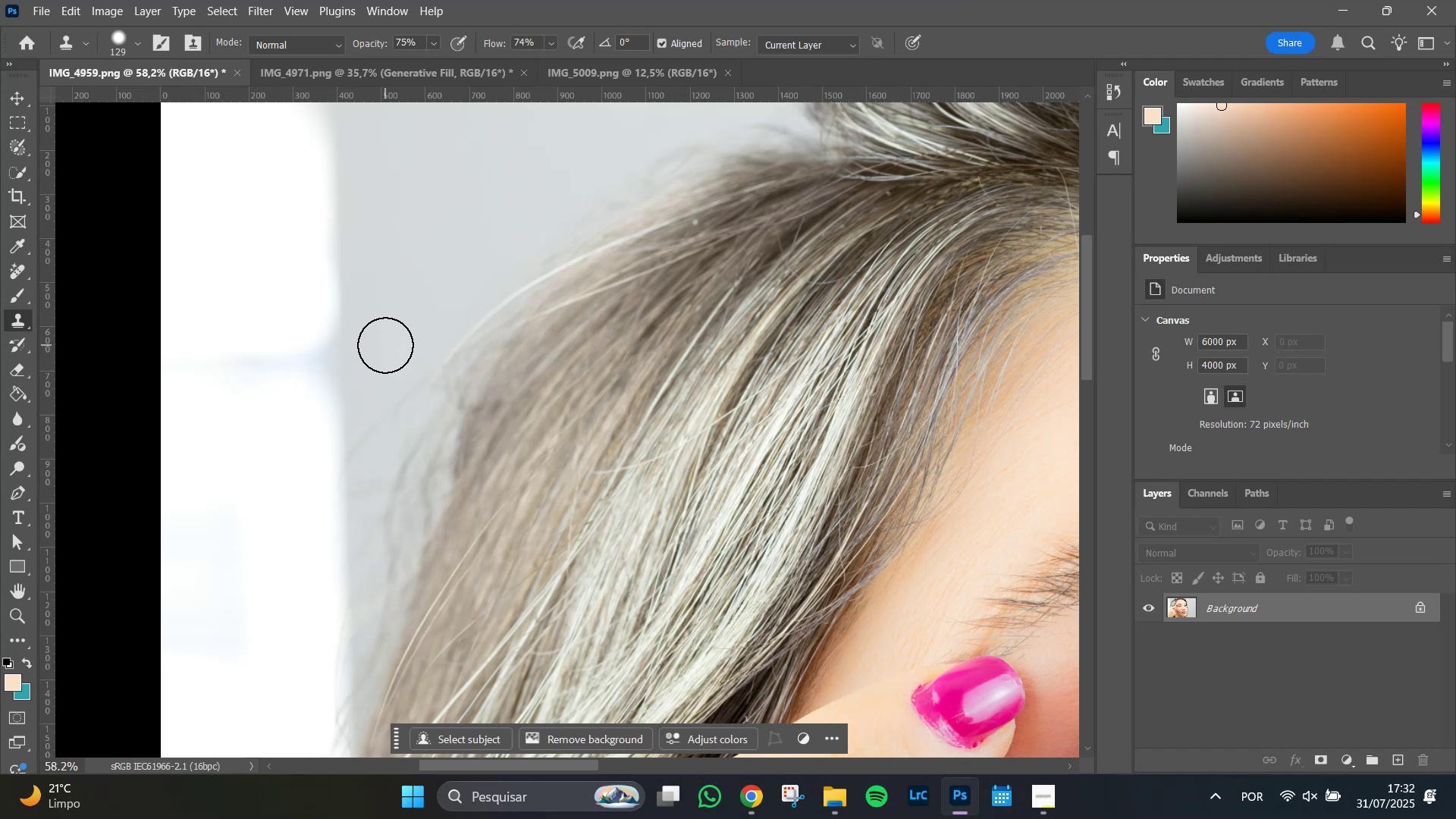 
hold_key(key=AltLeft, duration=1.18)
left_click([390, 349])
 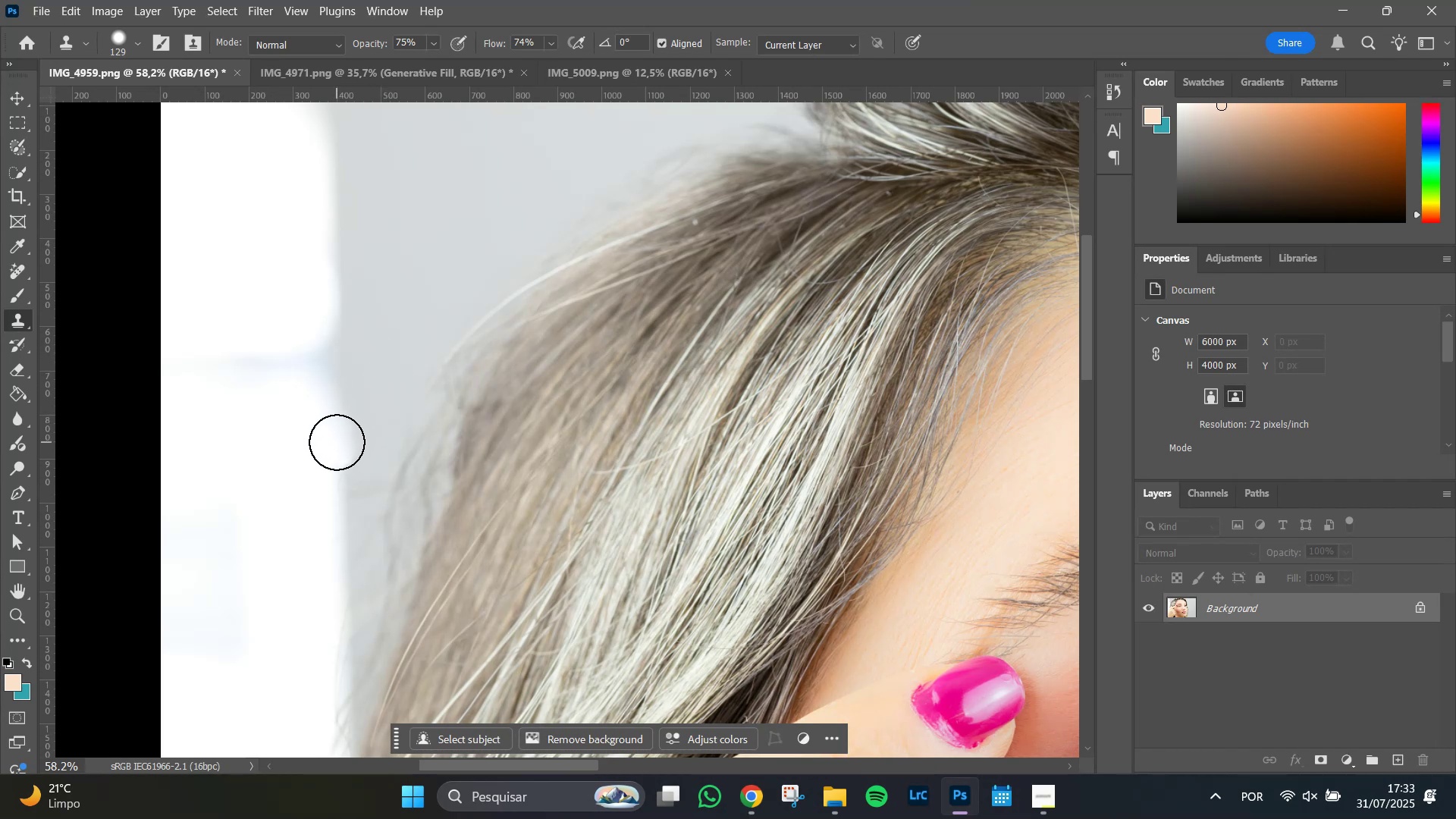 
wait(5.11)
 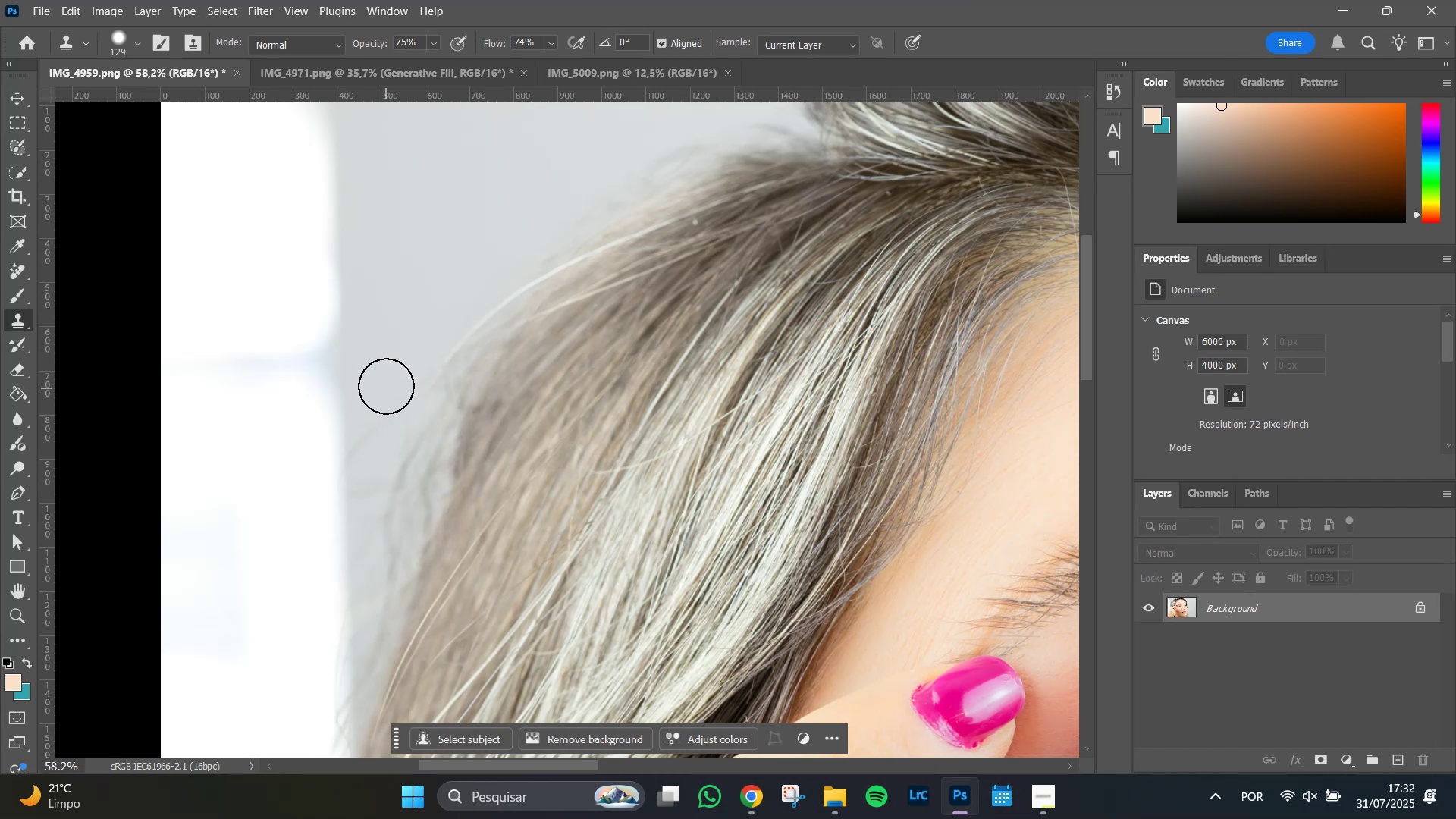 
hold_key(key=AltLeft, duration=1.51)
 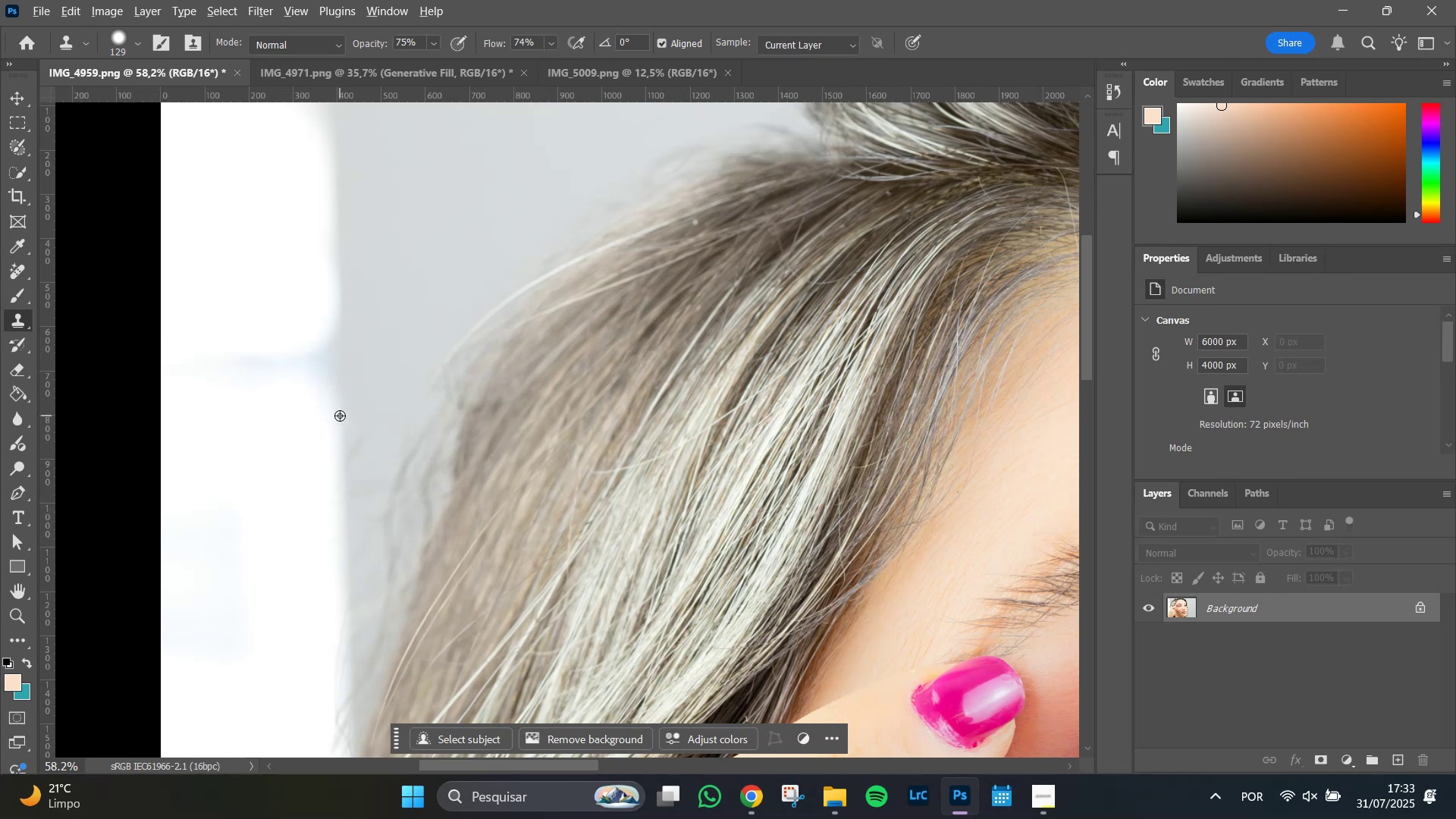 
hold_key(key=AltLeft, duration=1.34)
left_click([342, 419])
 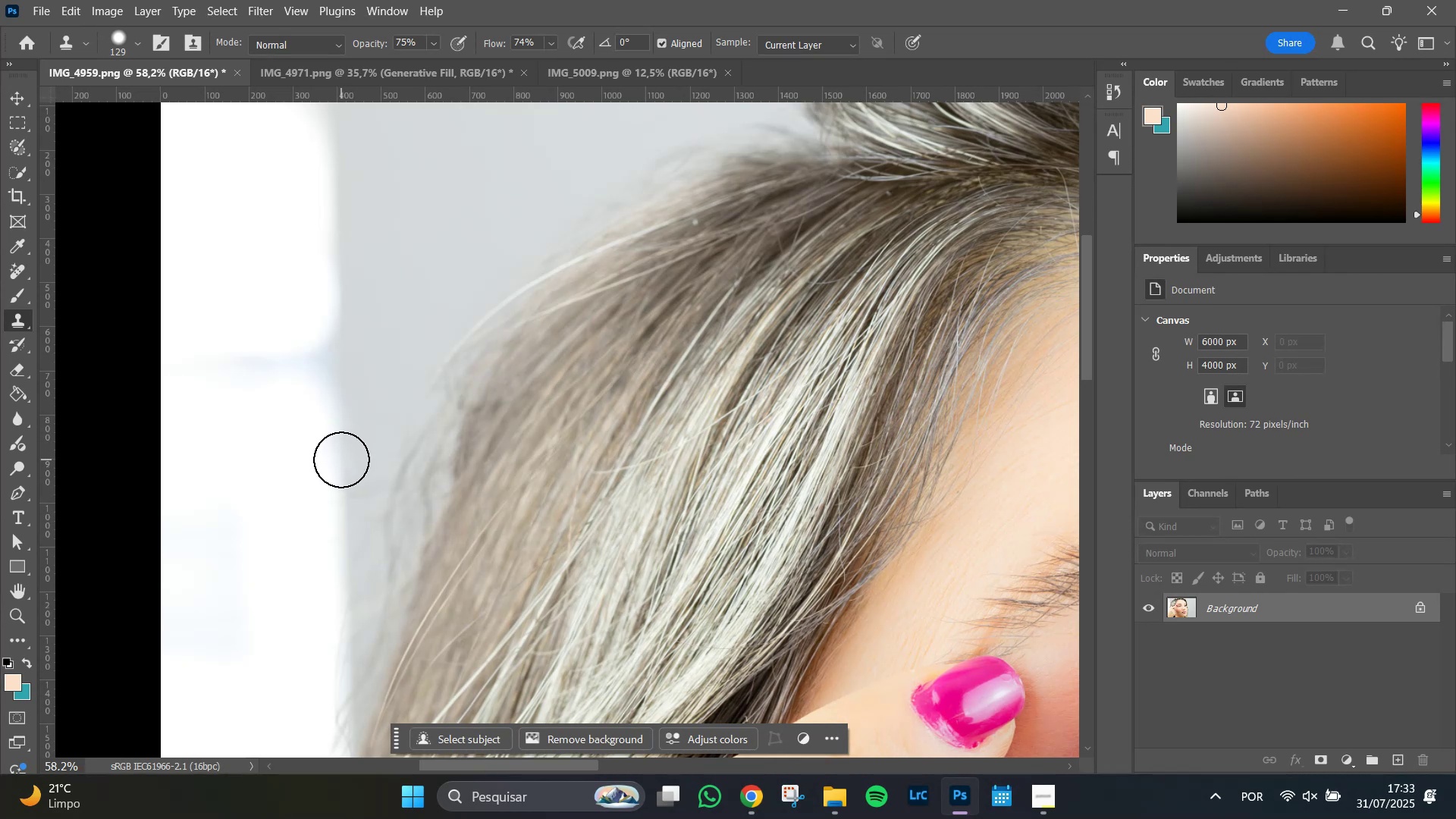 
left_click([342, 460])
 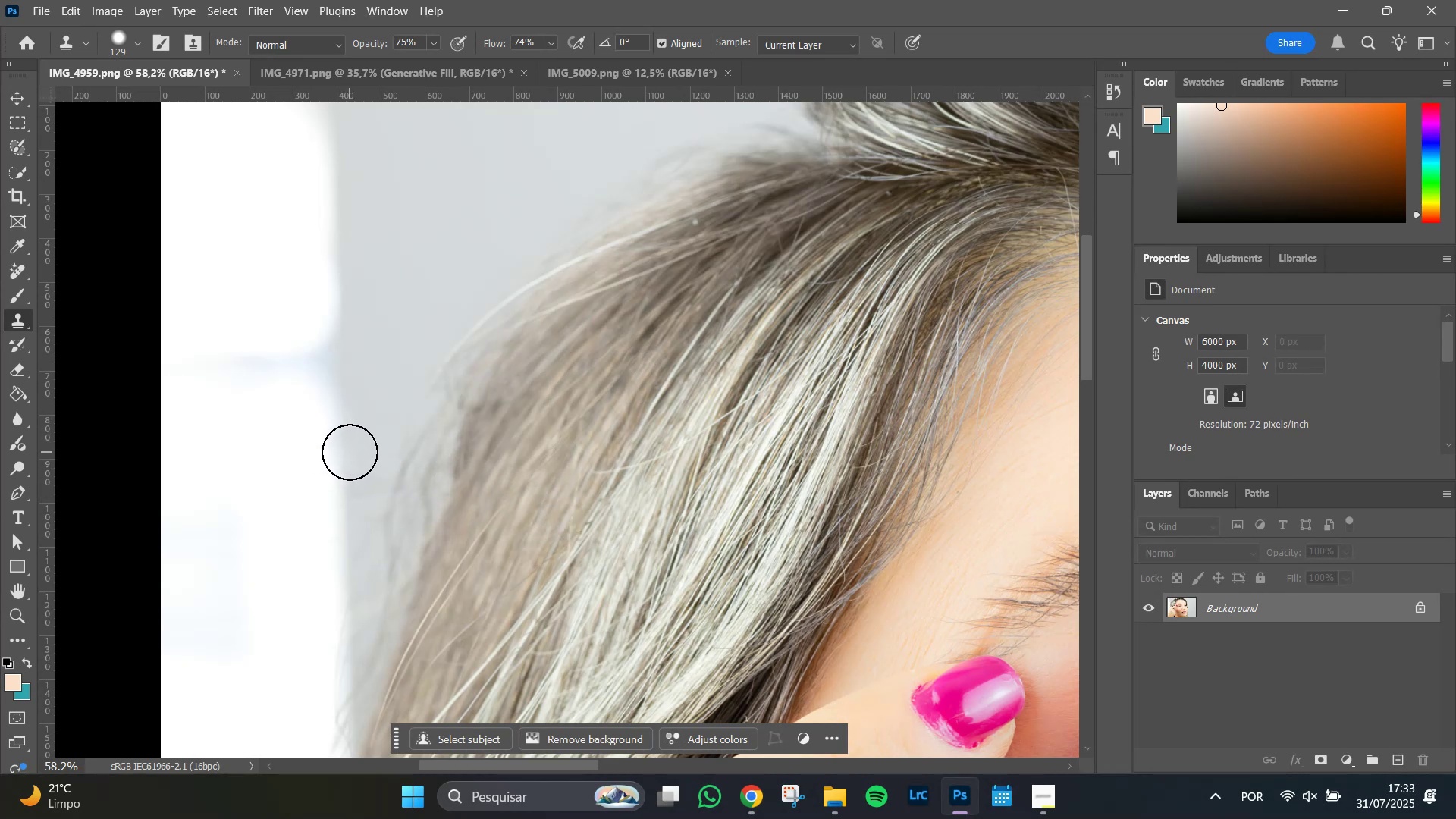 
wait(5.33)
 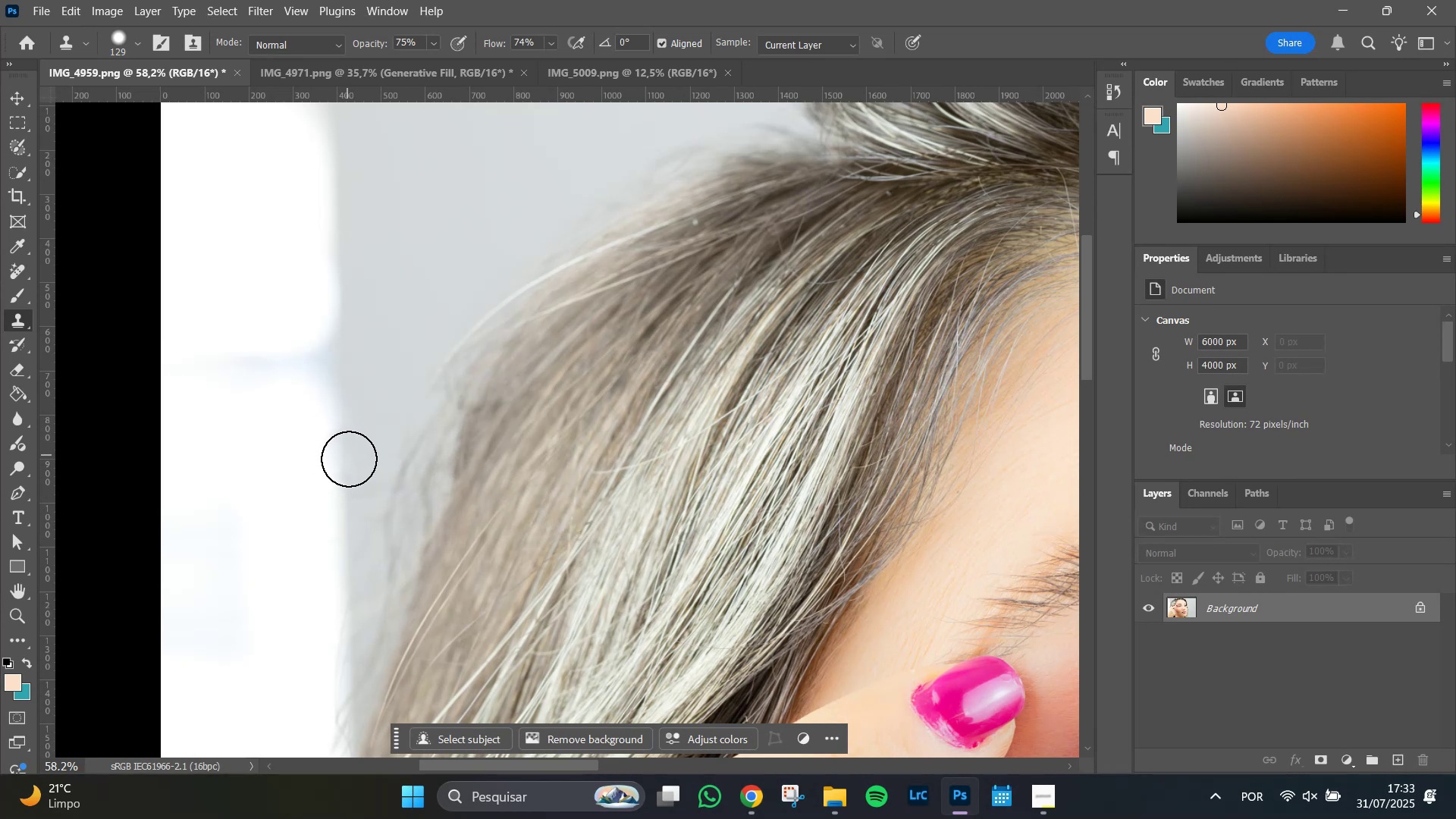 
double_click([345, 452])
 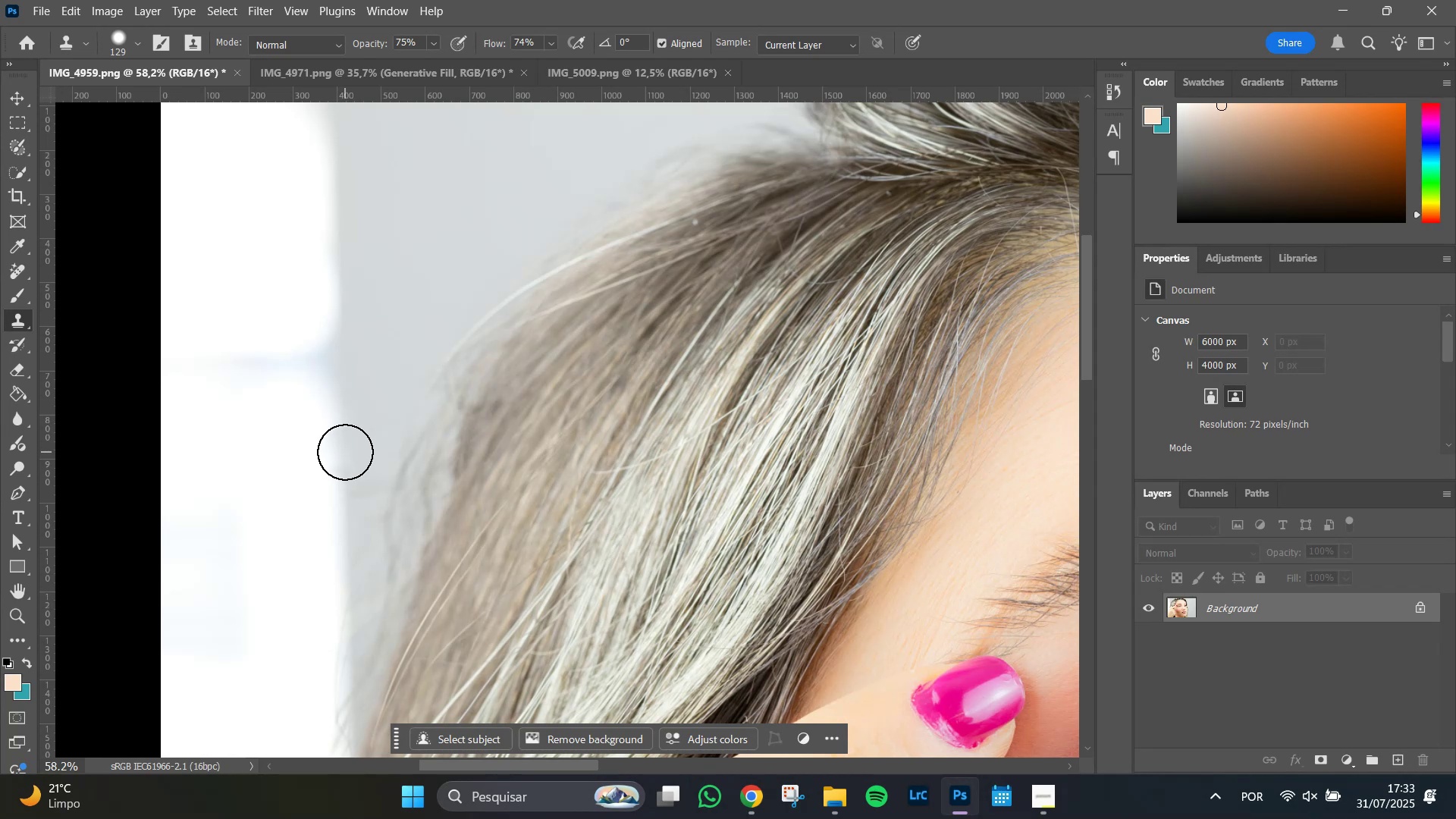 
triple_click([345, 452])
 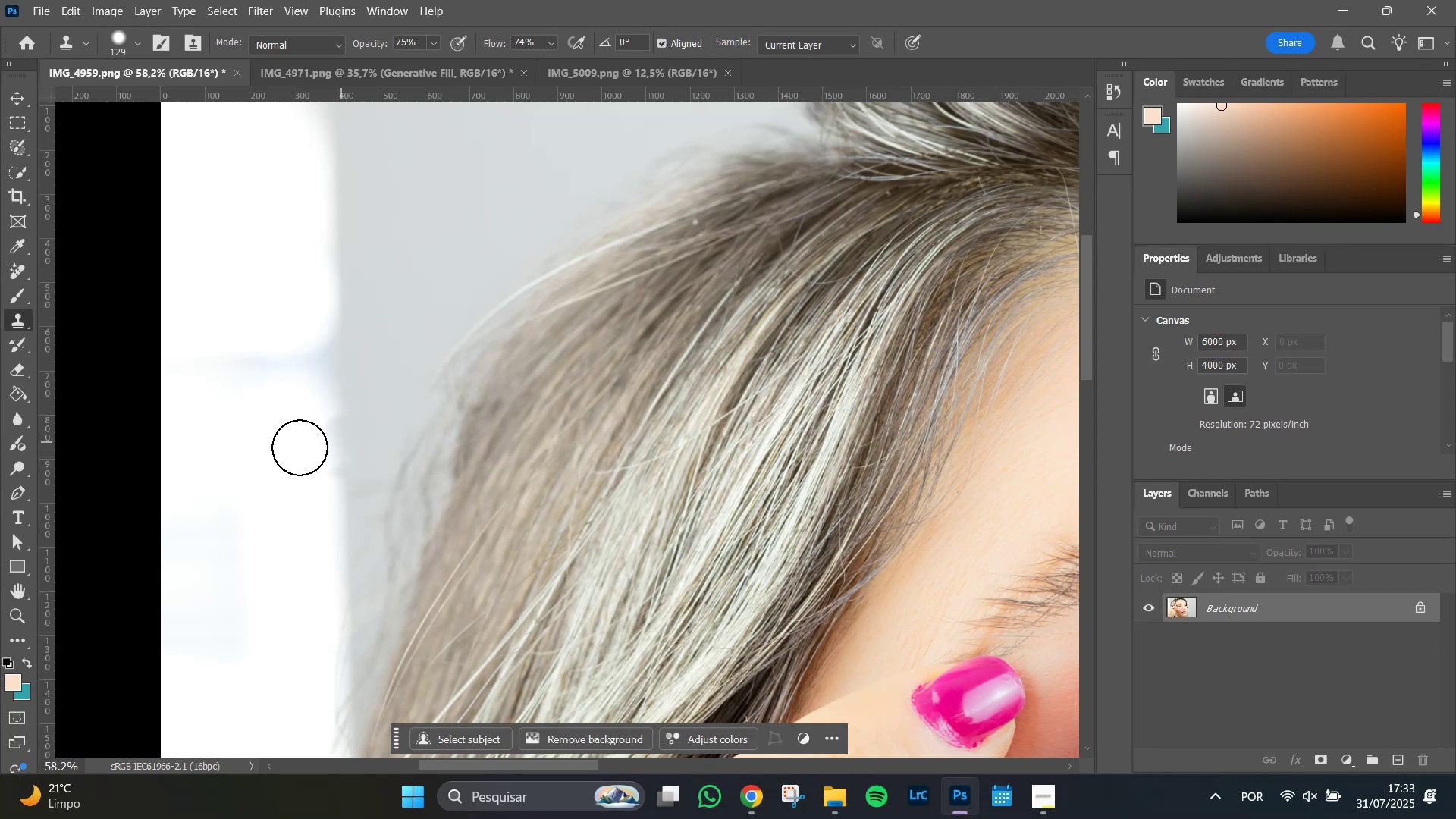 
hold_key(key=AltLeft, duration=0.65)
left_click([293, 453])
 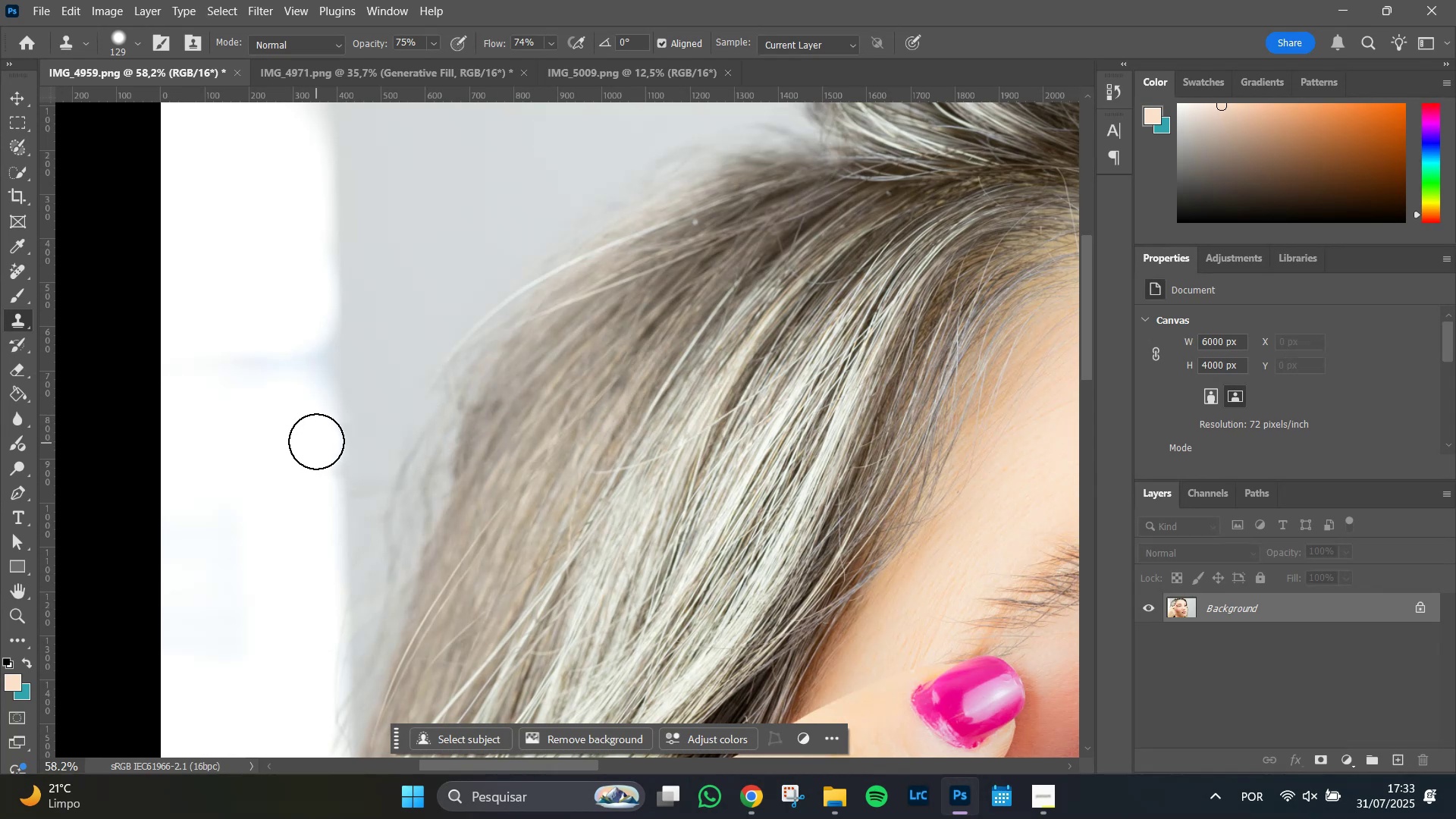 
left_click([315, 441])
 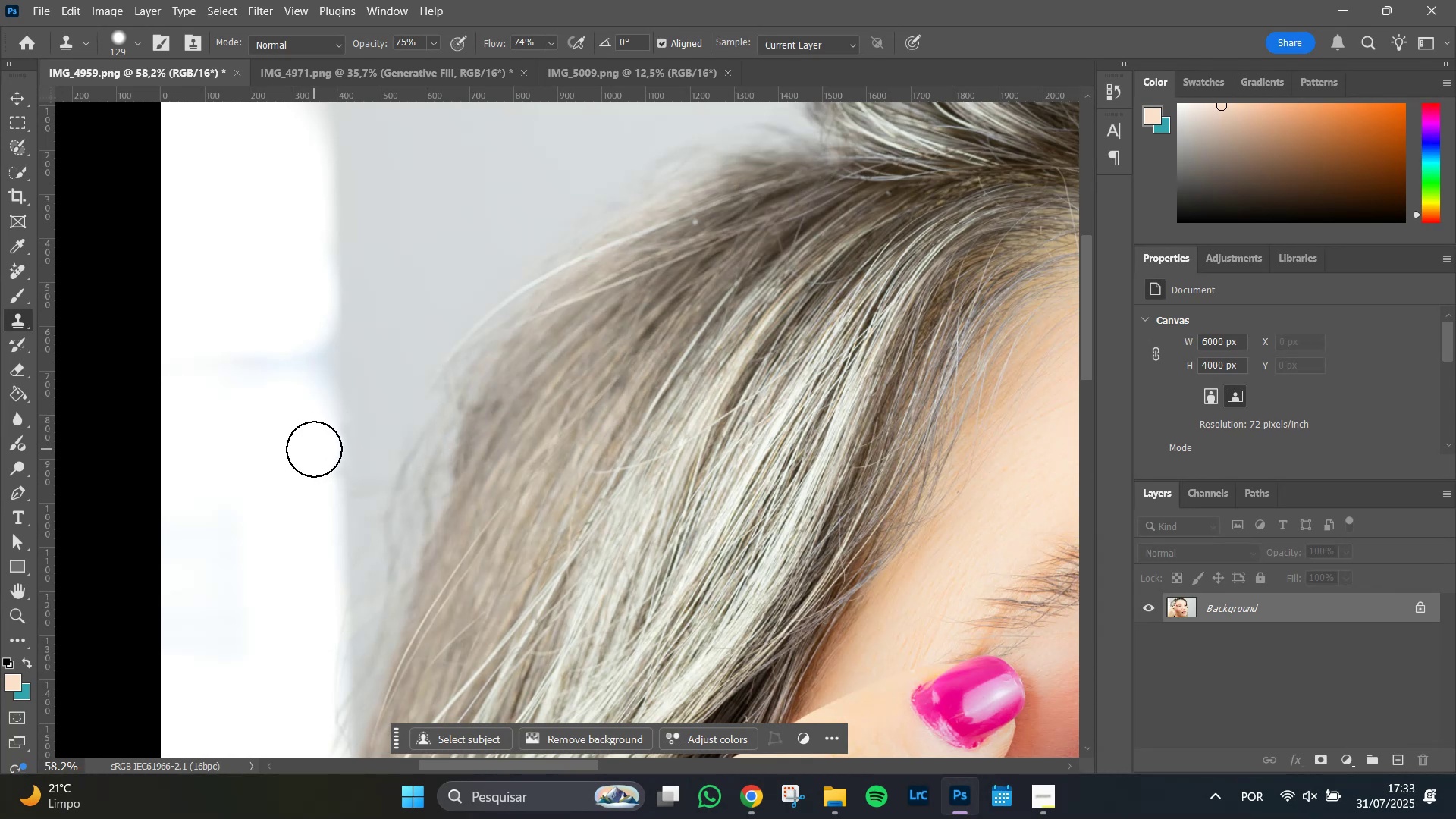 
left_click([314, 449])
 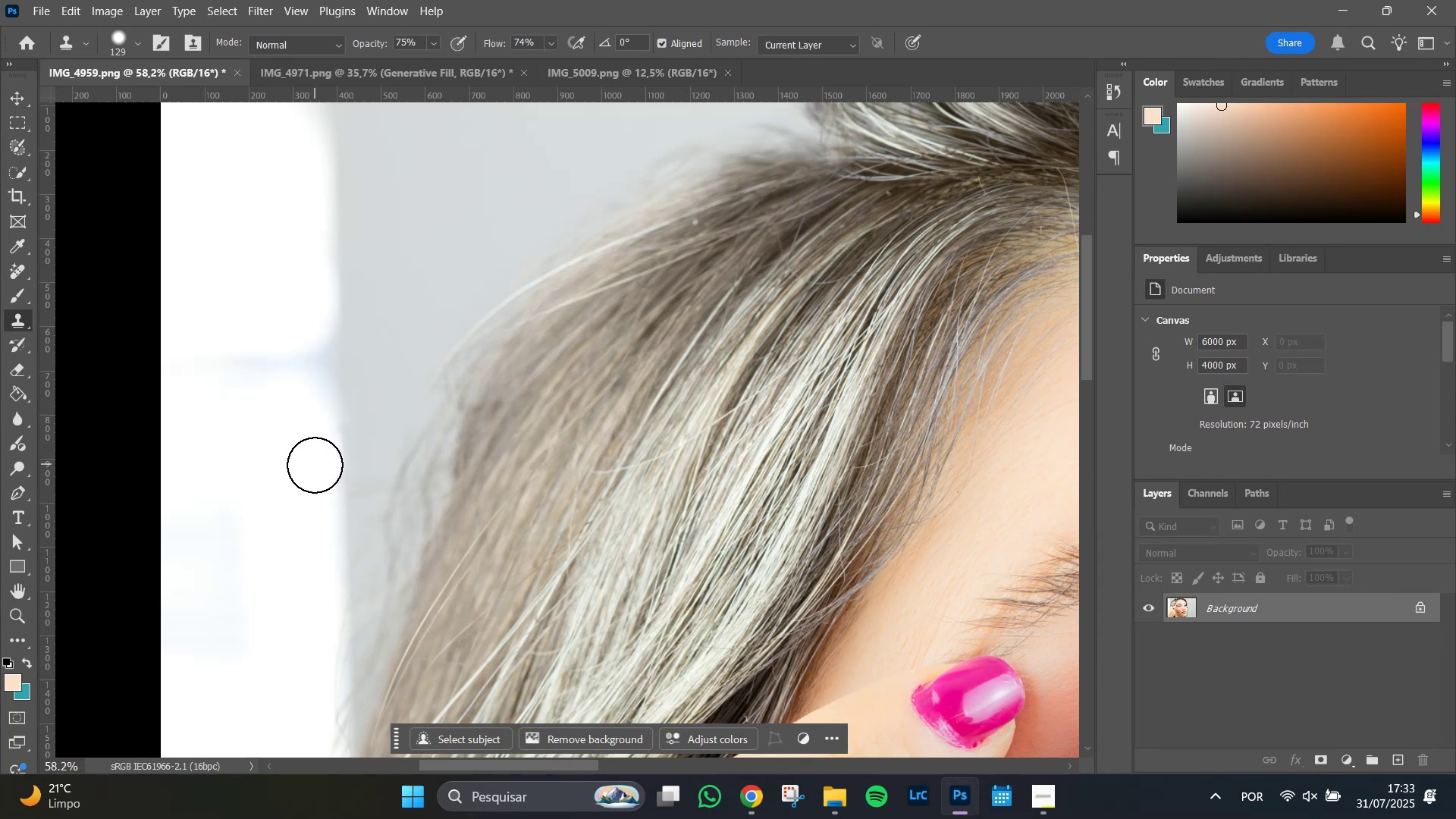 
left_click([315, 465])
 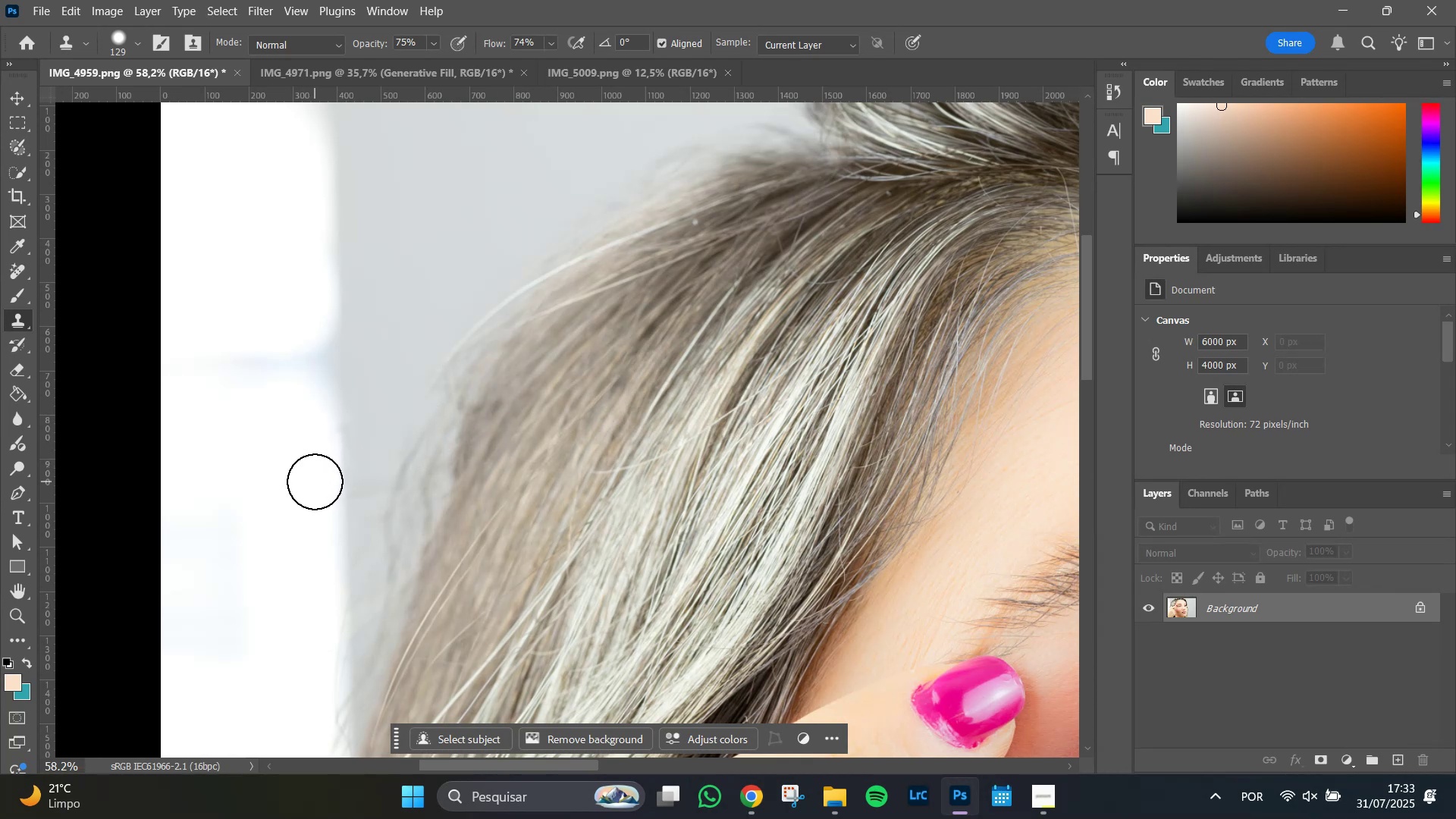 
left_click([315, 482])
 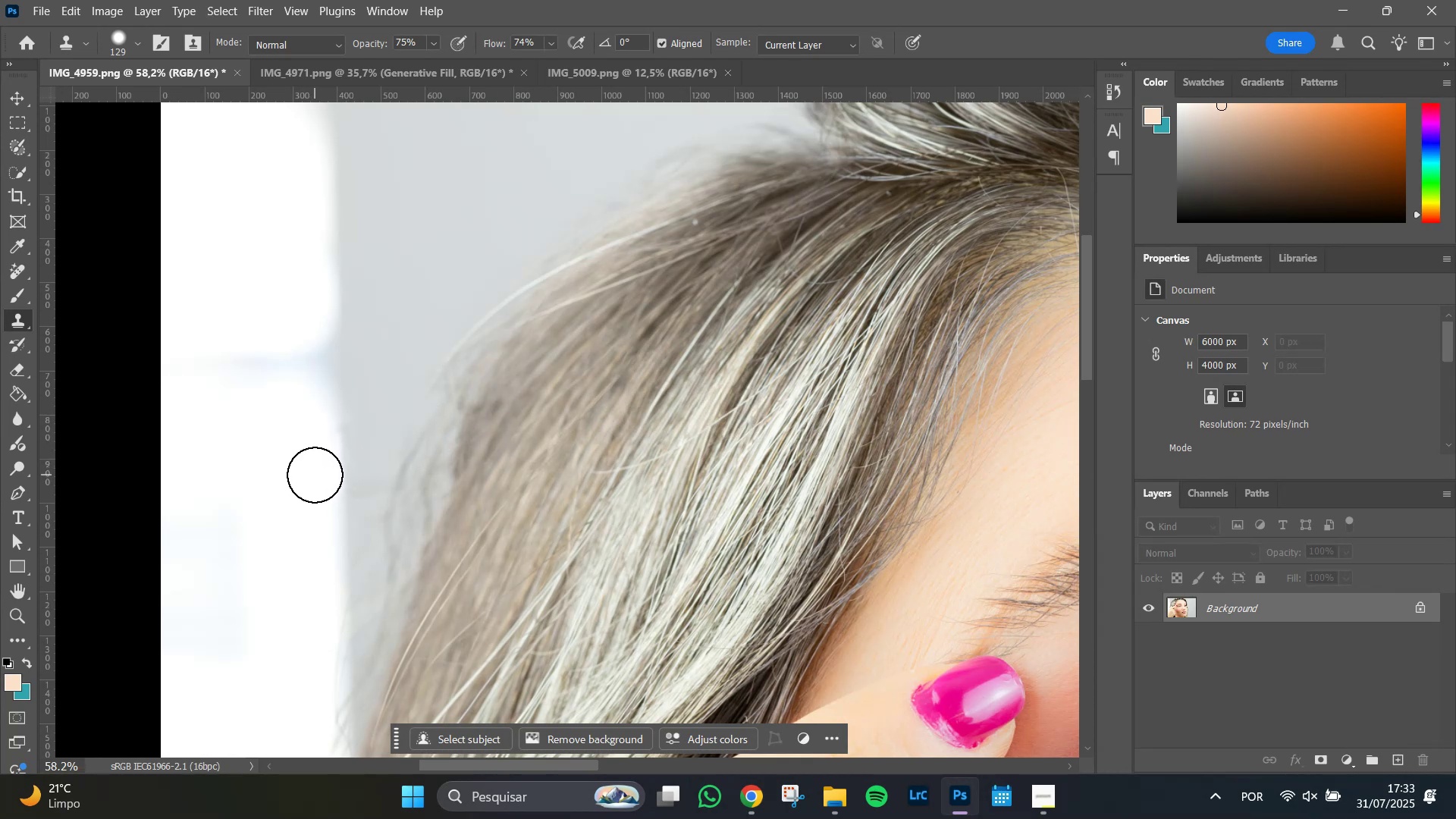 
left_click([315, 475])
 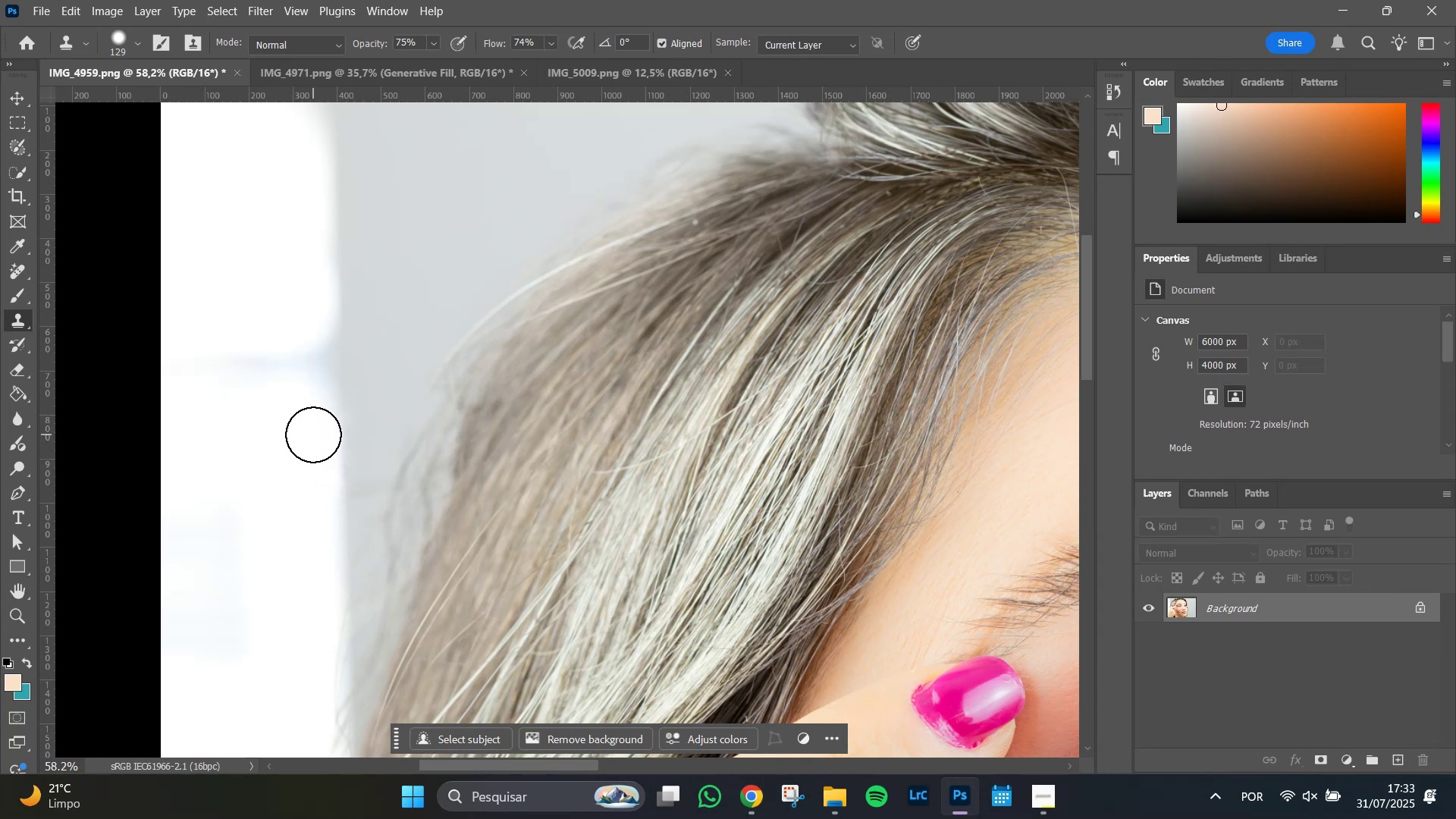 
left_click([313, 435])
 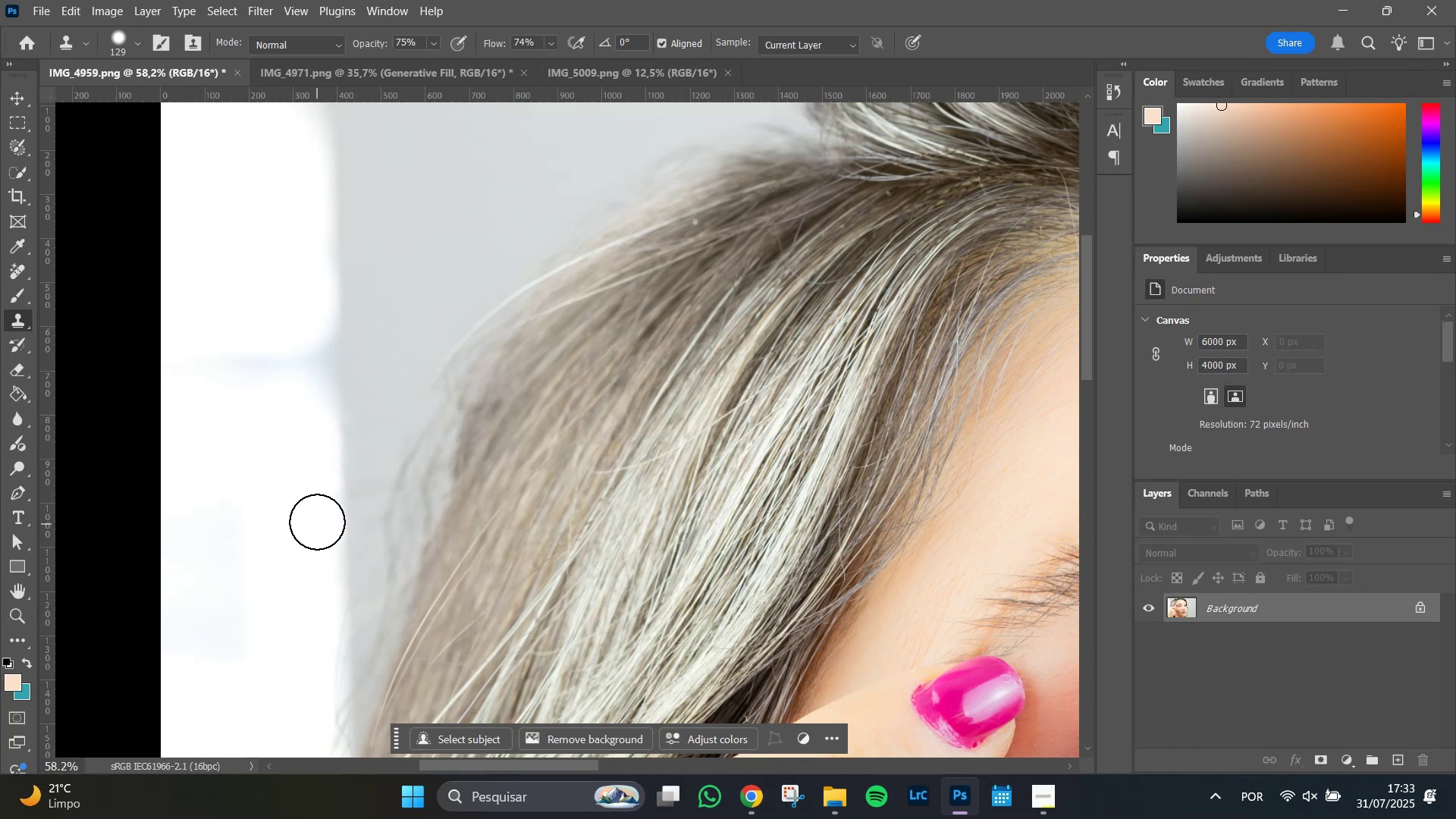 
left_click([314, 507])
 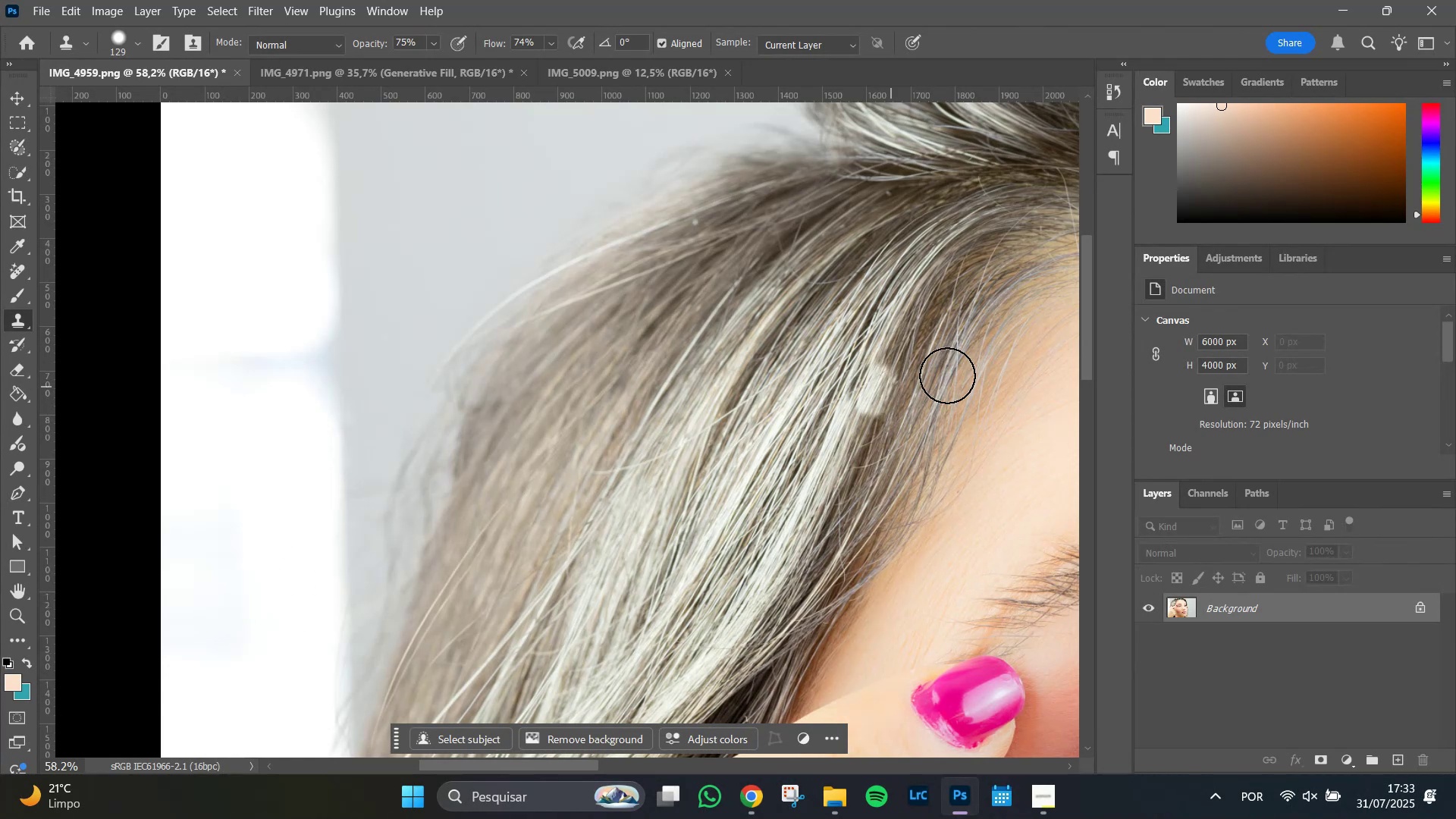 
hold_key(key=Space, duration=1.51)
 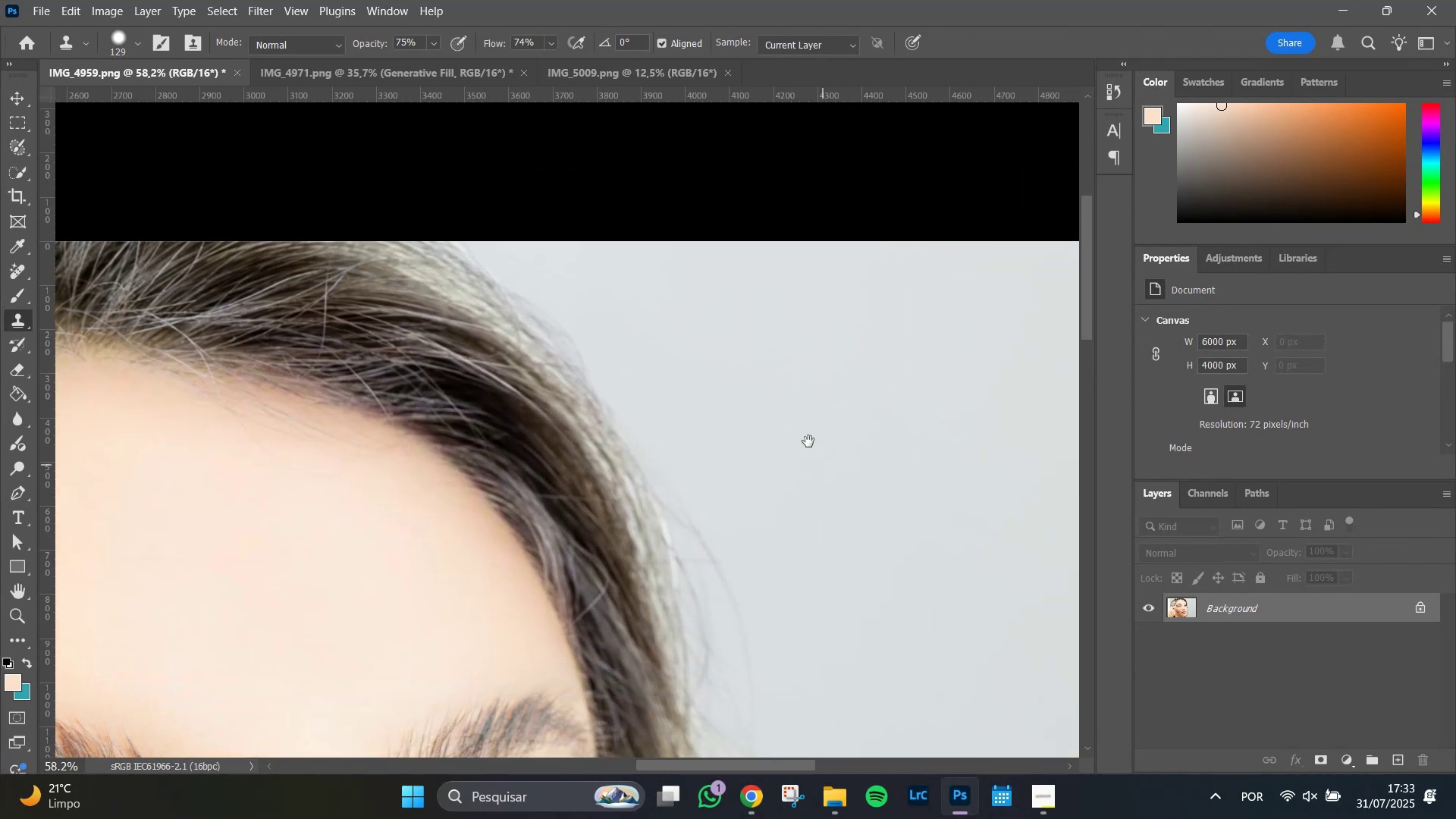 
hold_key(key=Space, duration=1.51)
 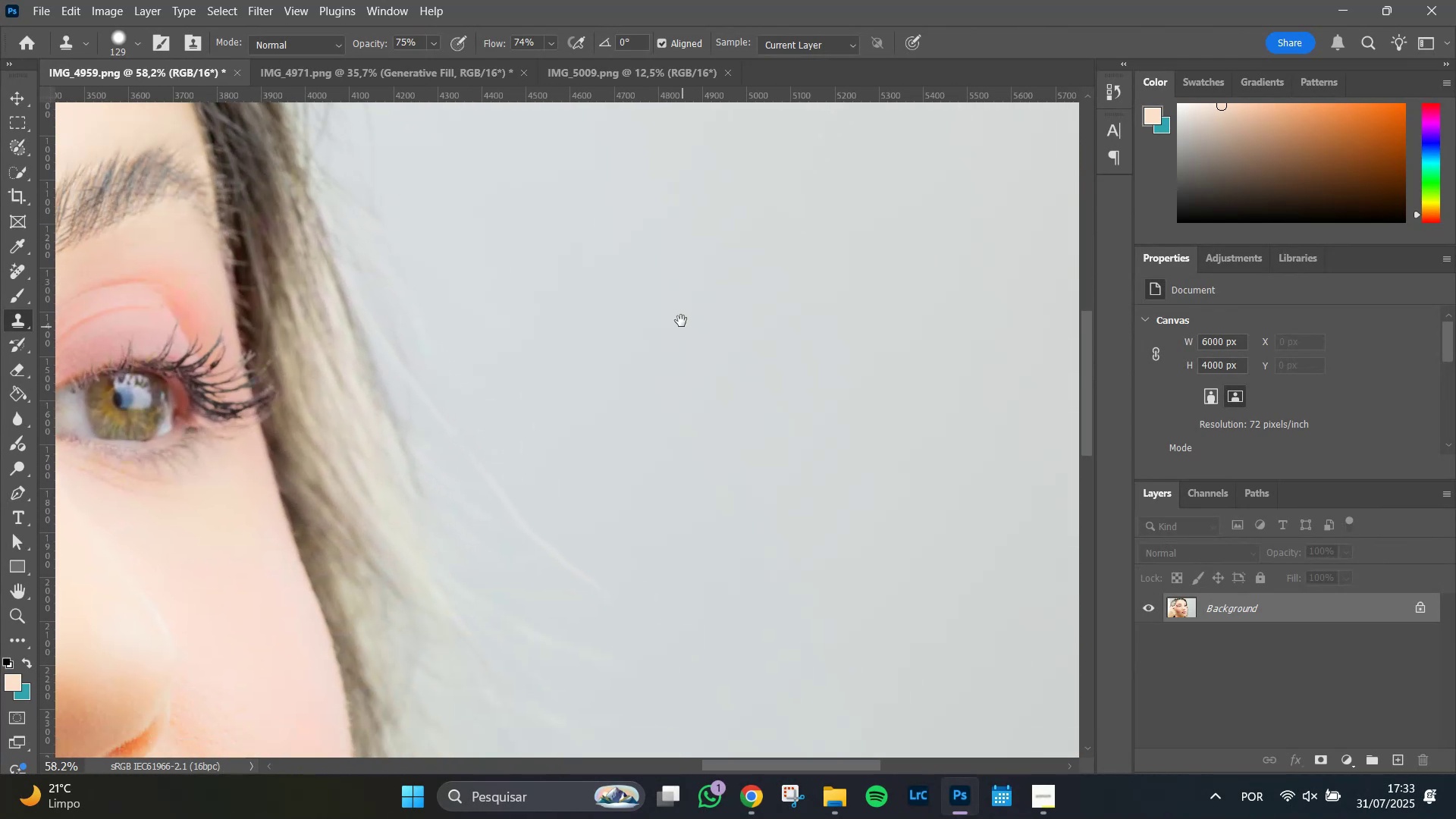 
hold_key(key=Space, duration=1.04)
 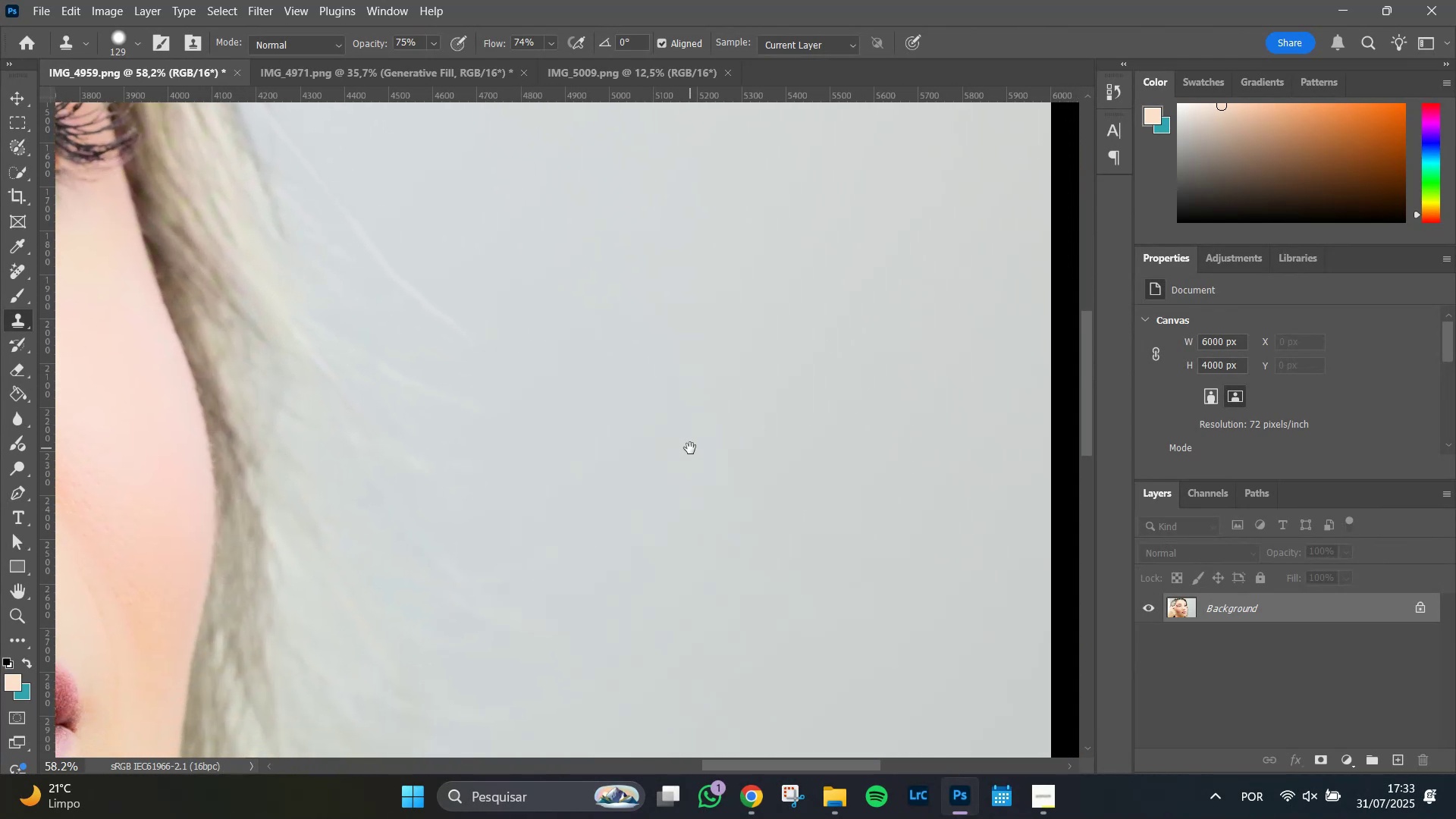 
hold_key(key=AltLeft, duration=0.99)
scroll: coordinate [690, 450], scroll_direction: down, amount: 4.0
 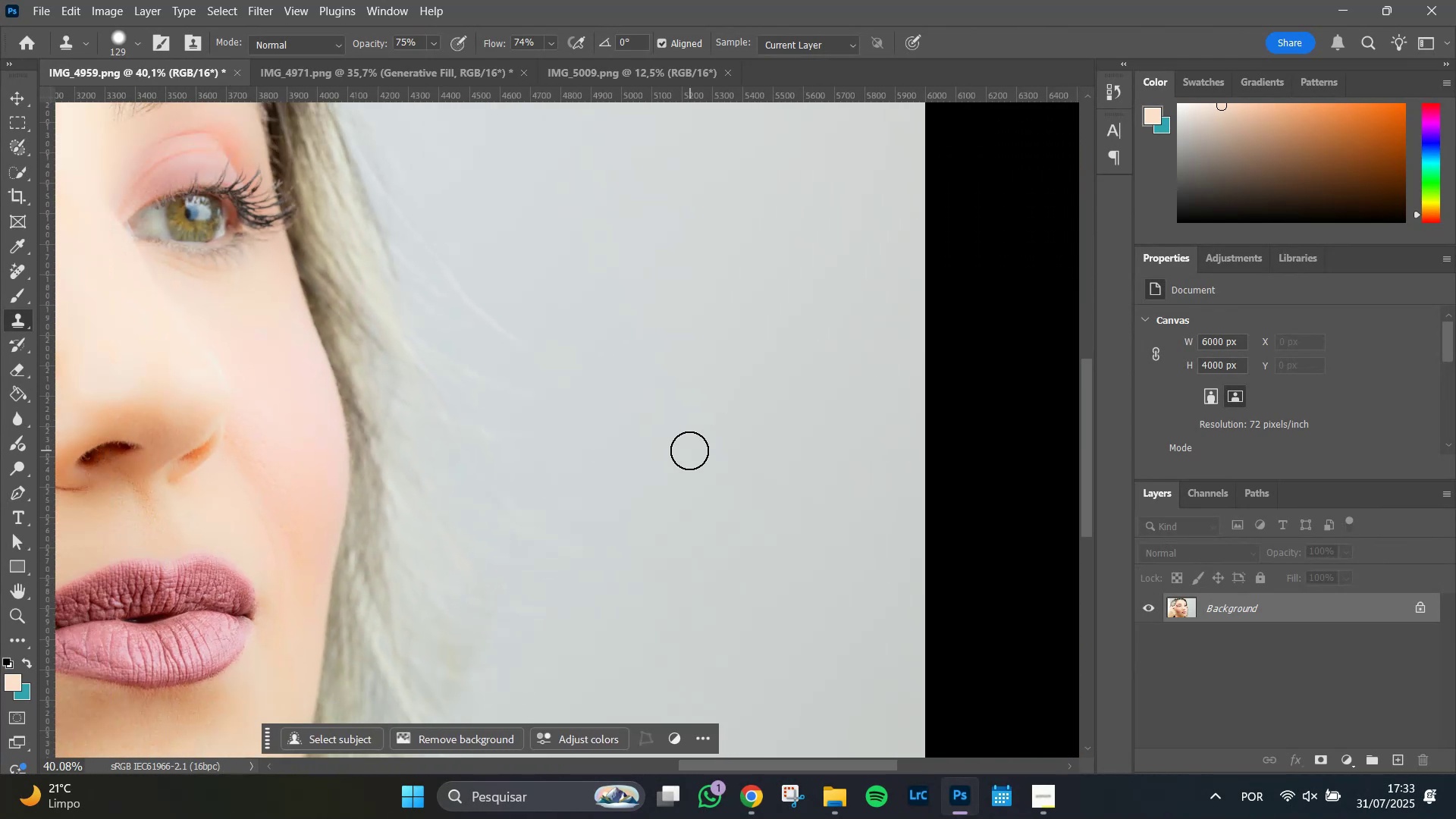 
hold_key(key=Space, duration=1.51)
 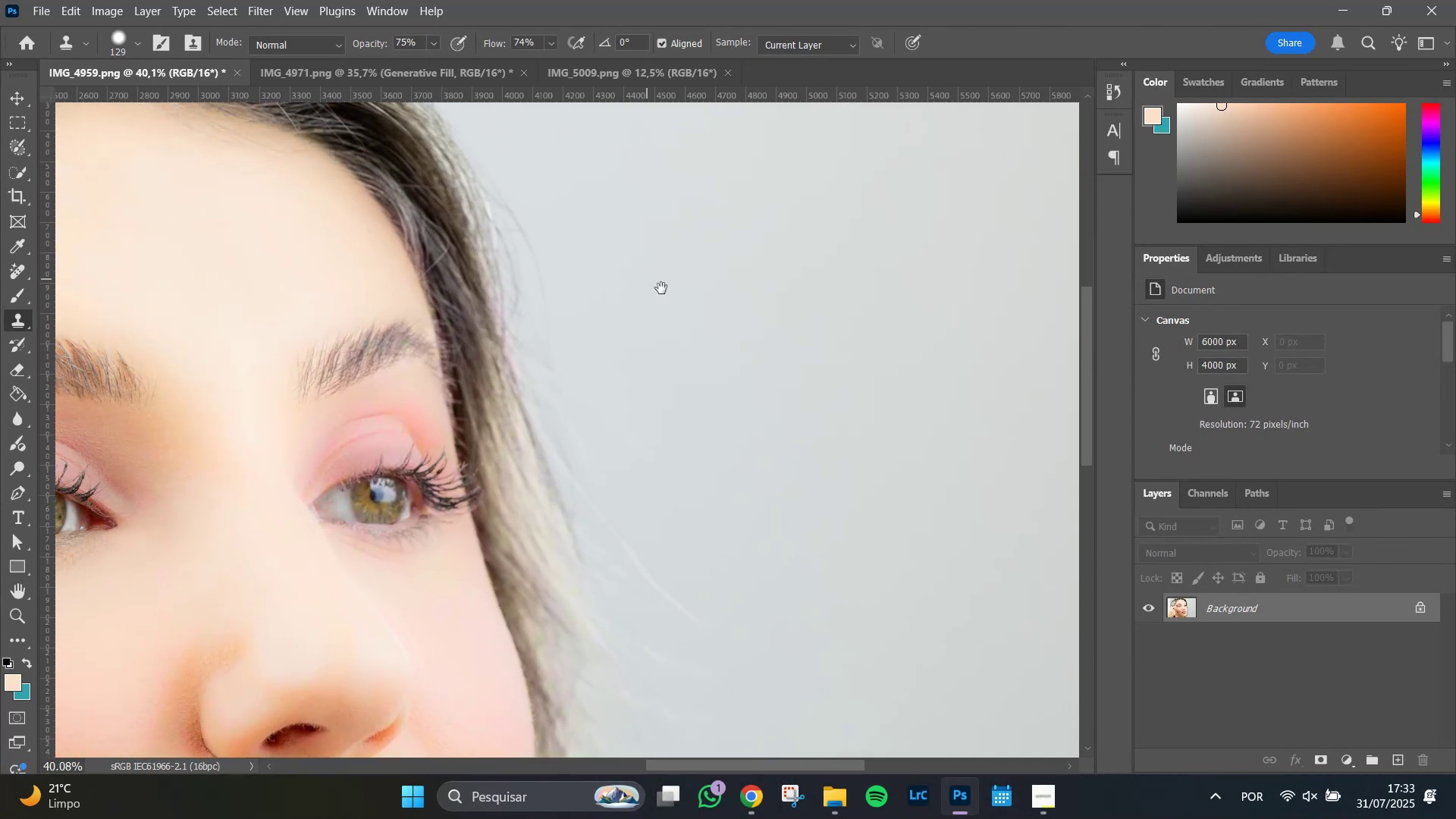 
hold_key(key=Space, duration=1.16)
 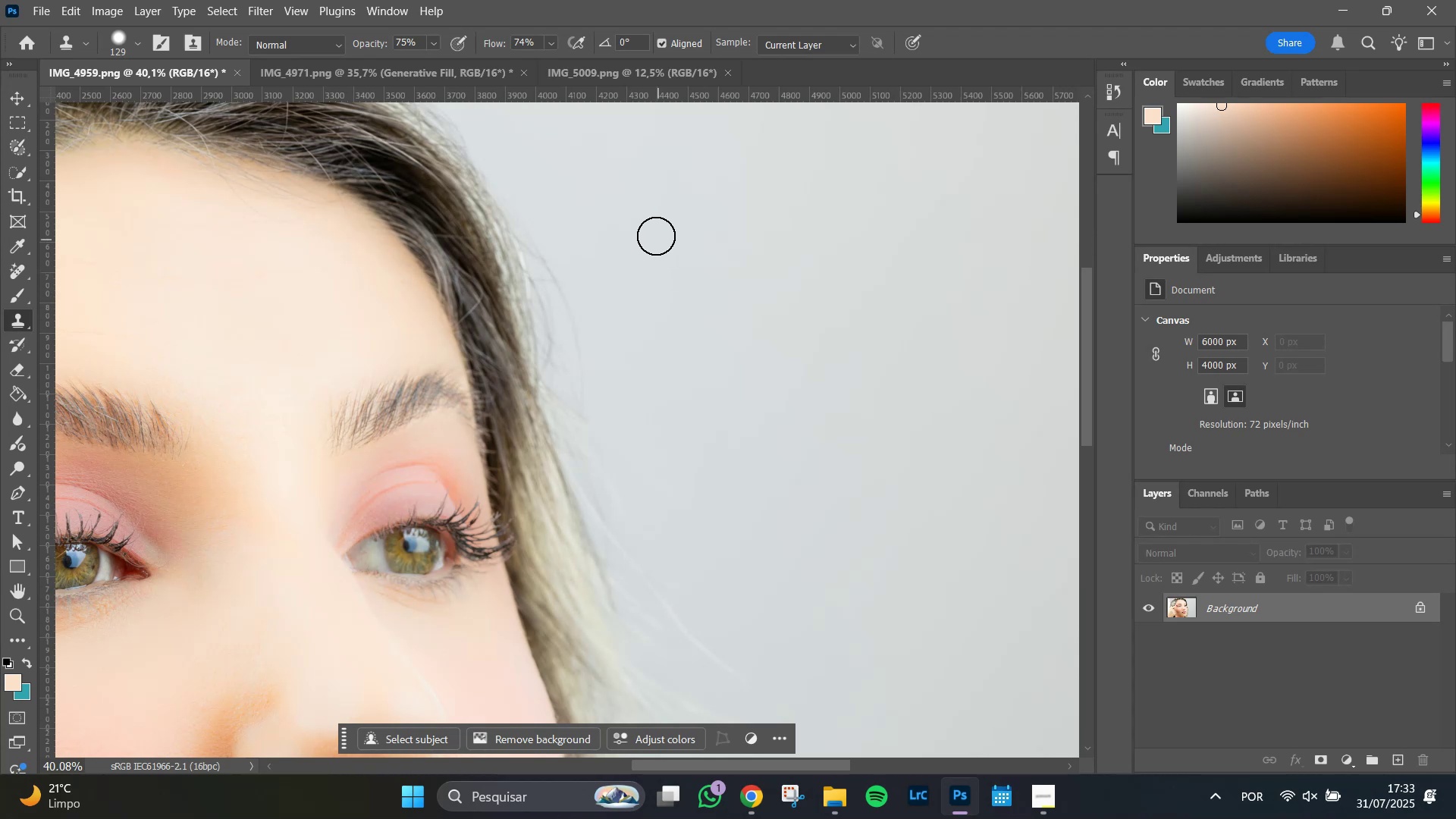 
hold_key(key=Space, duration=0.93)
 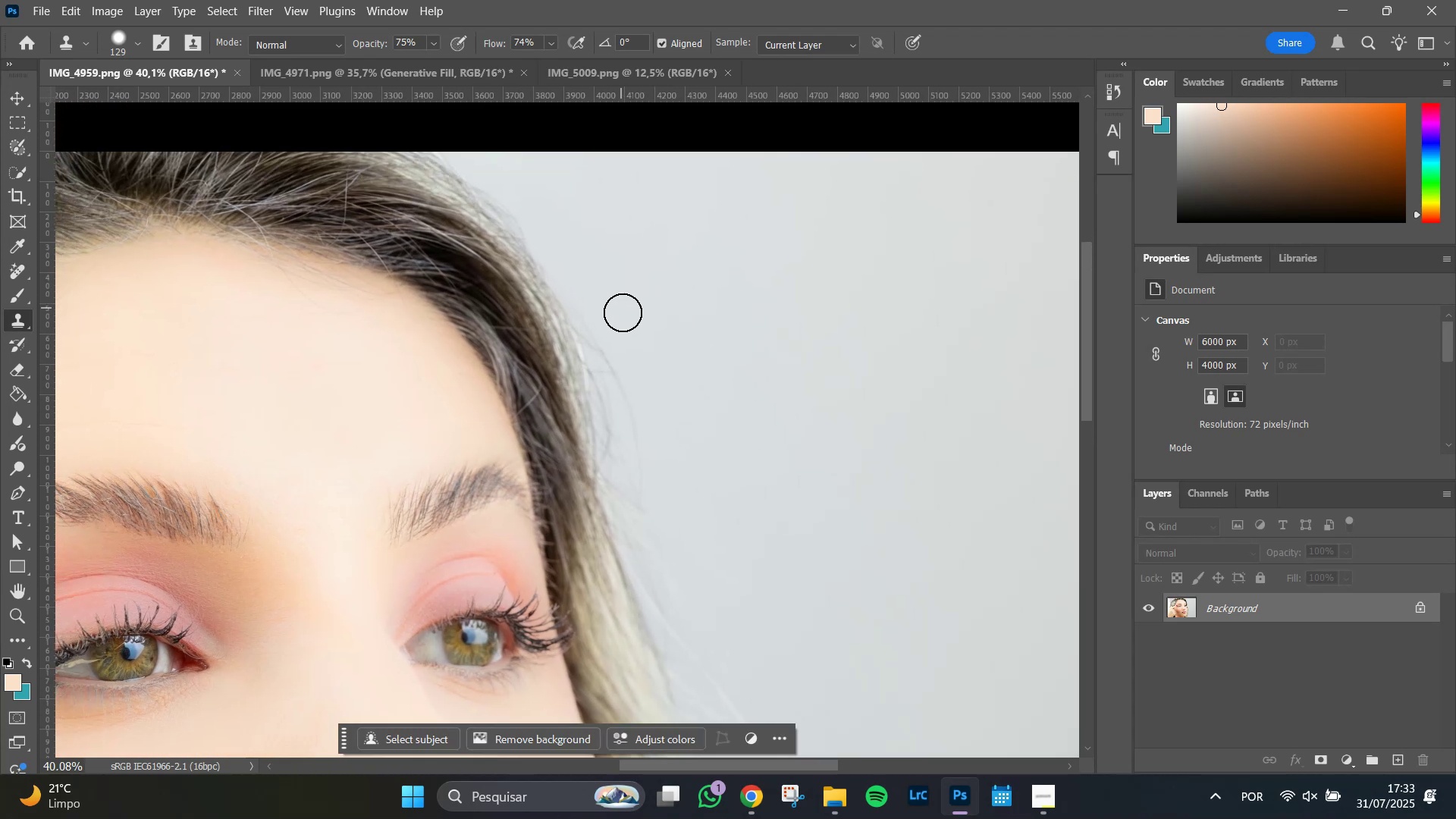 
hold_key(key=AltLeft, duration=1.51)
scroll: coordinate [636, 314], scroll_direction: up, amount: 4.0
 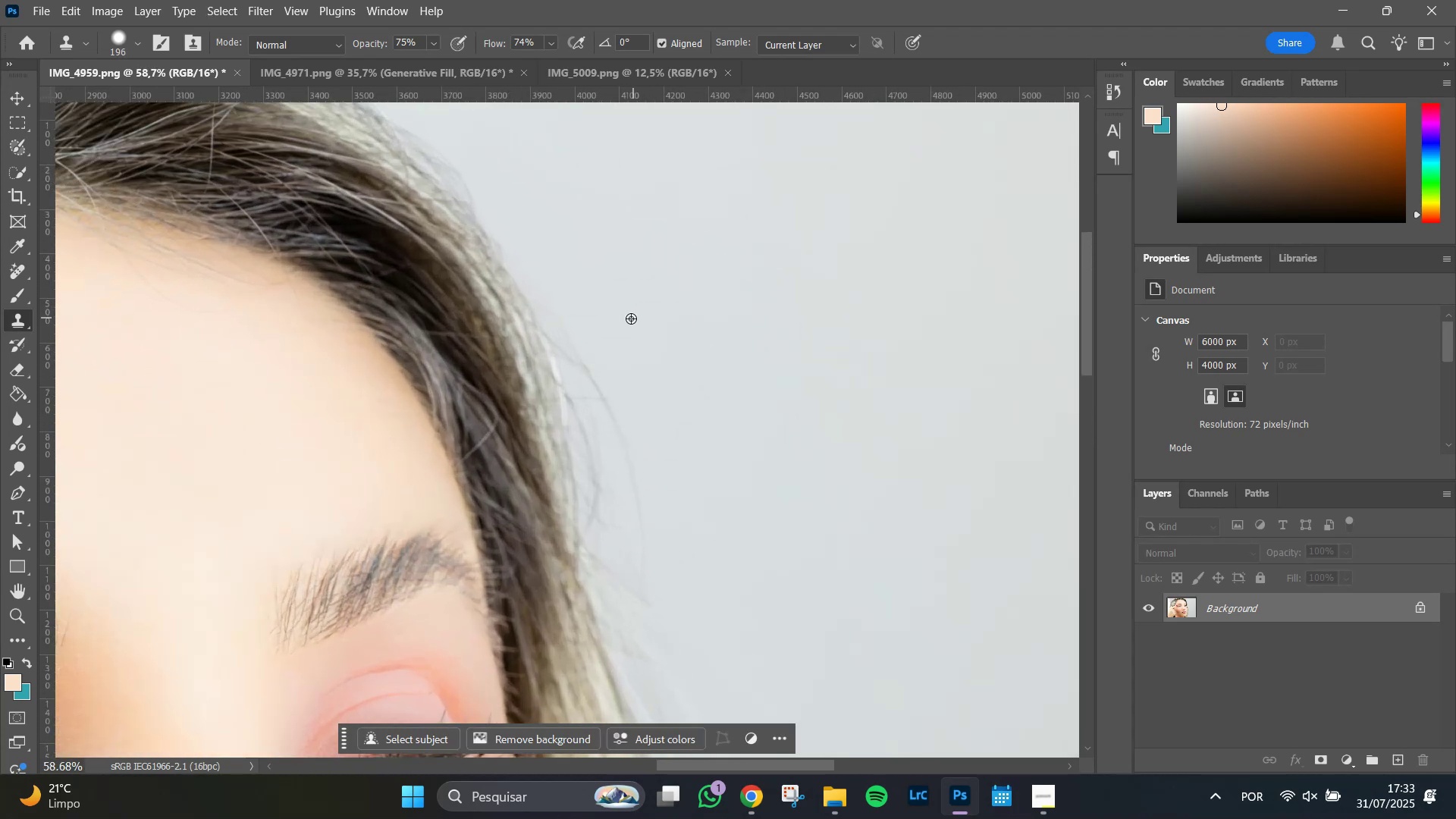 
hold_key(key=AltLeft, duration=0.52)
left_click([626, 318])
 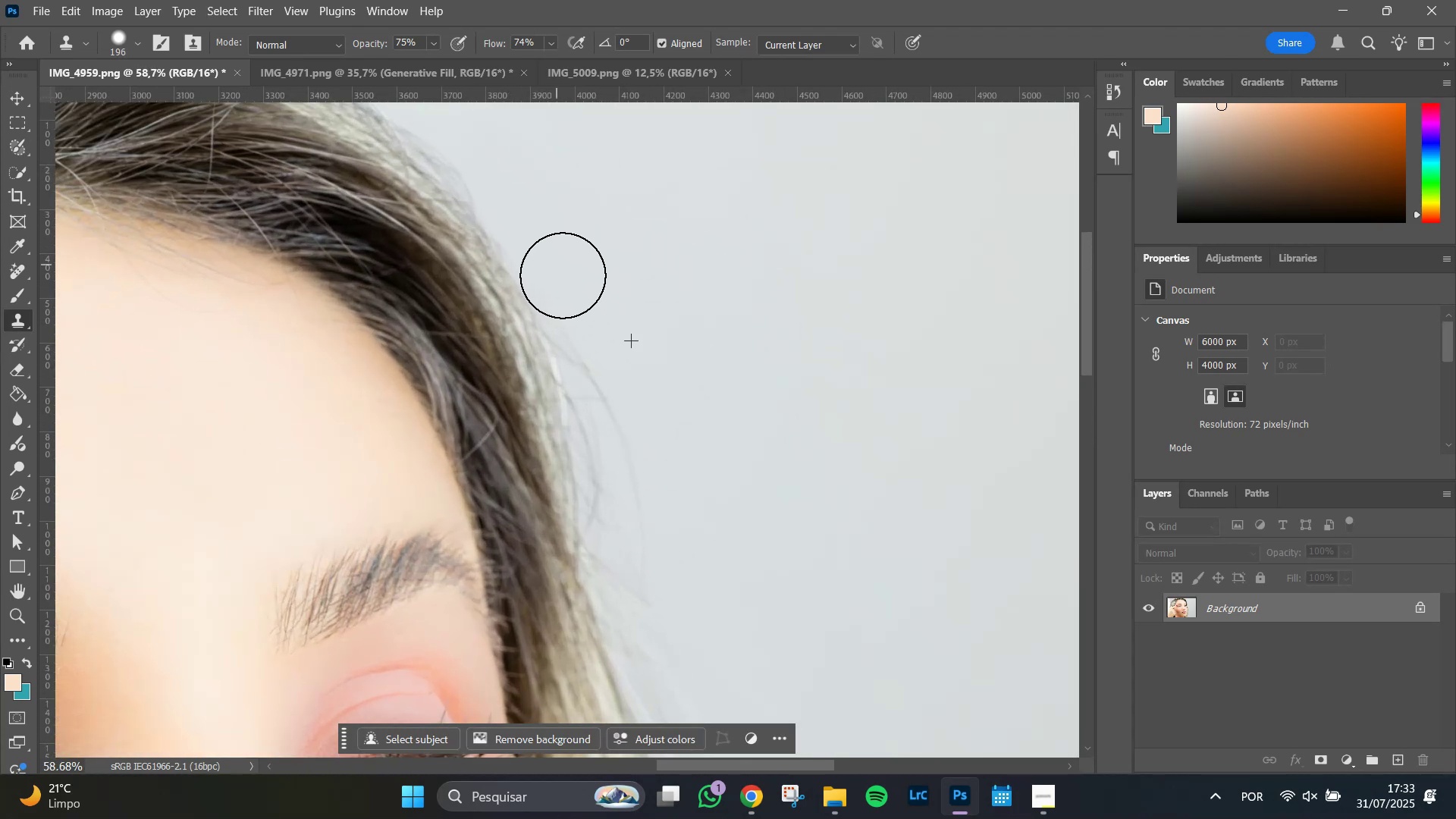 
hold_key(key=AltLeft, duration=0.39)
left_click([680, 282])
 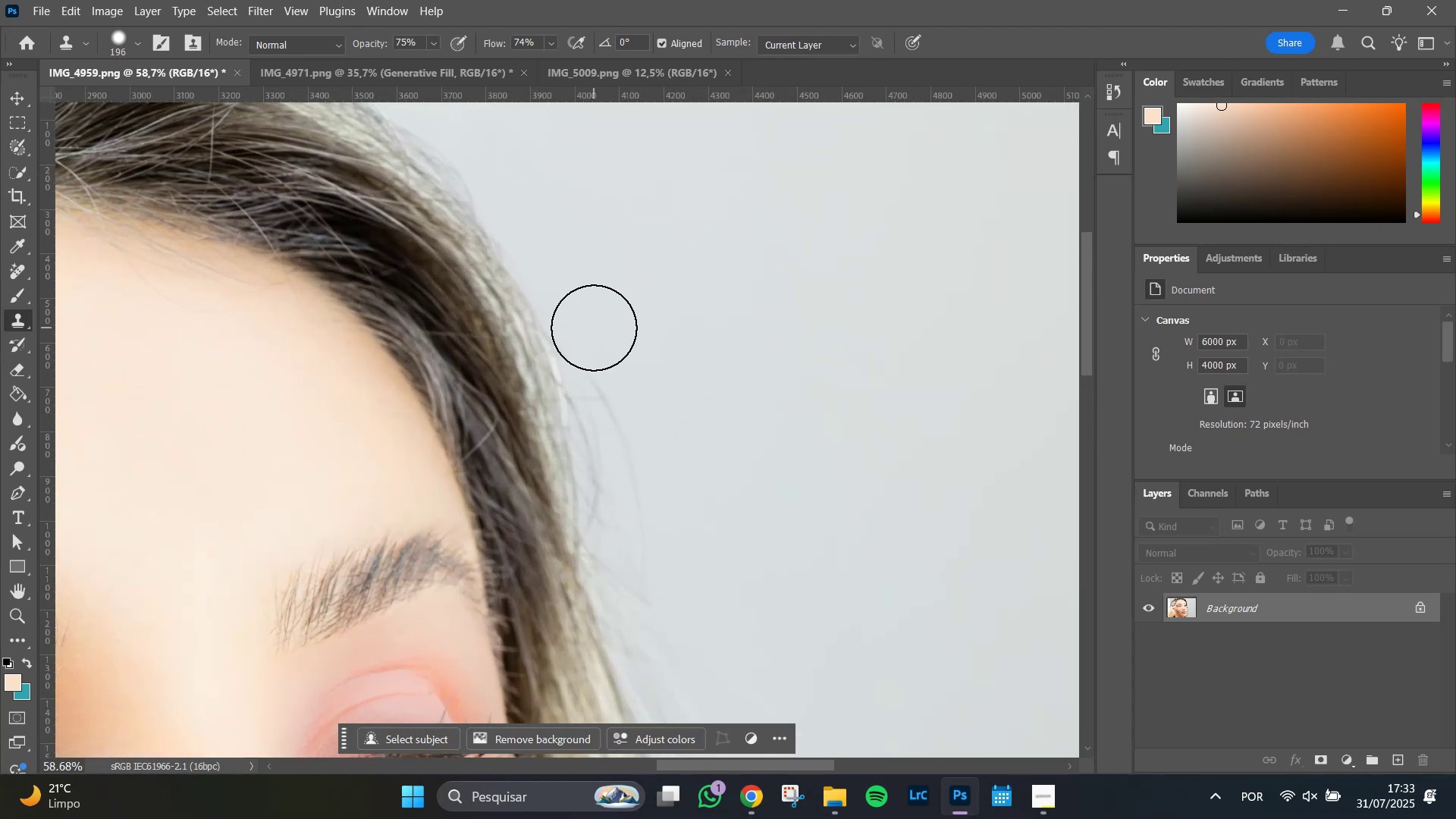 
hold_key(key=AltLeft, duration=0.33)
left_click([673, 347])
 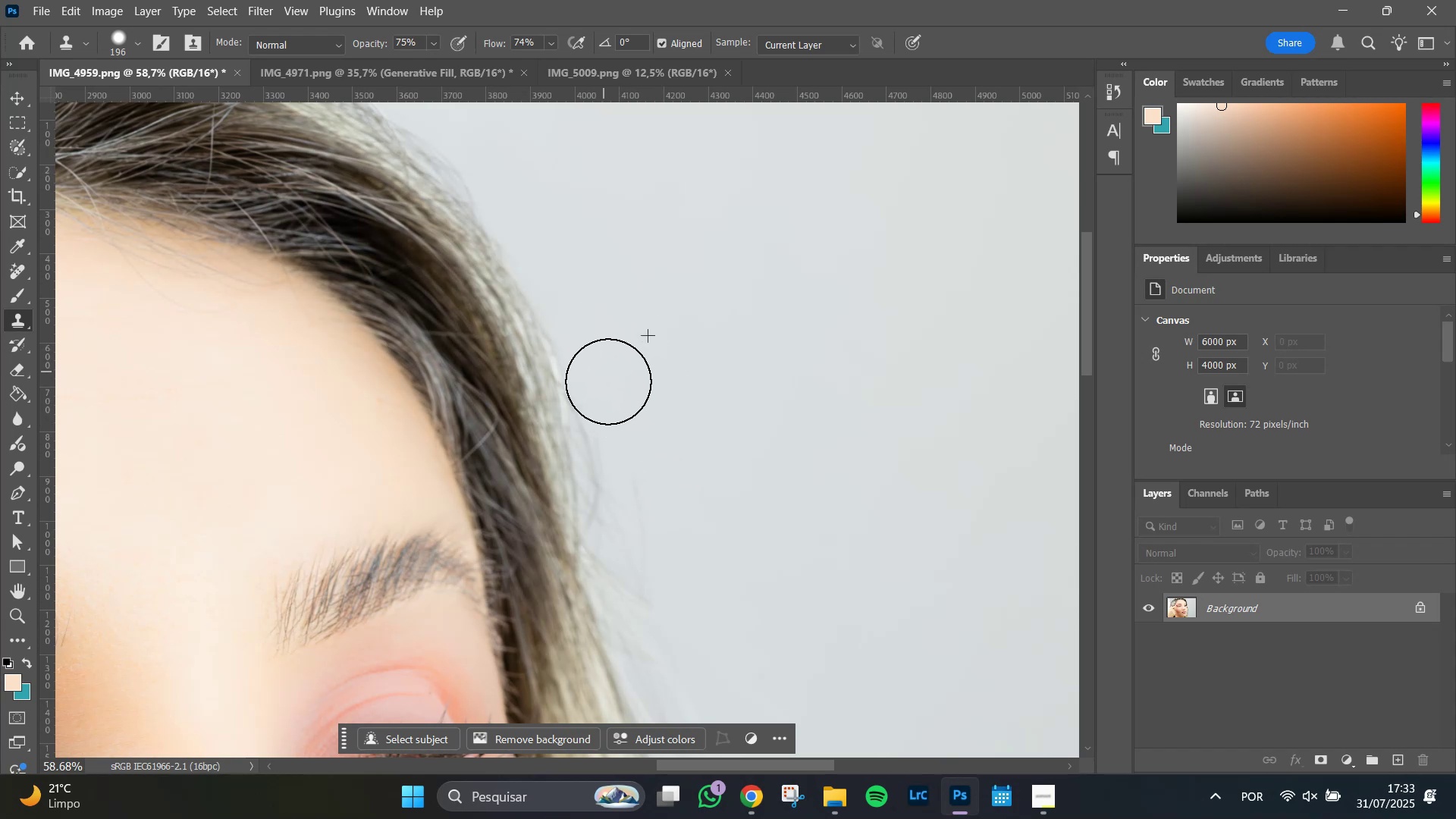 
hold_key(key=Space, duration=0.74)
 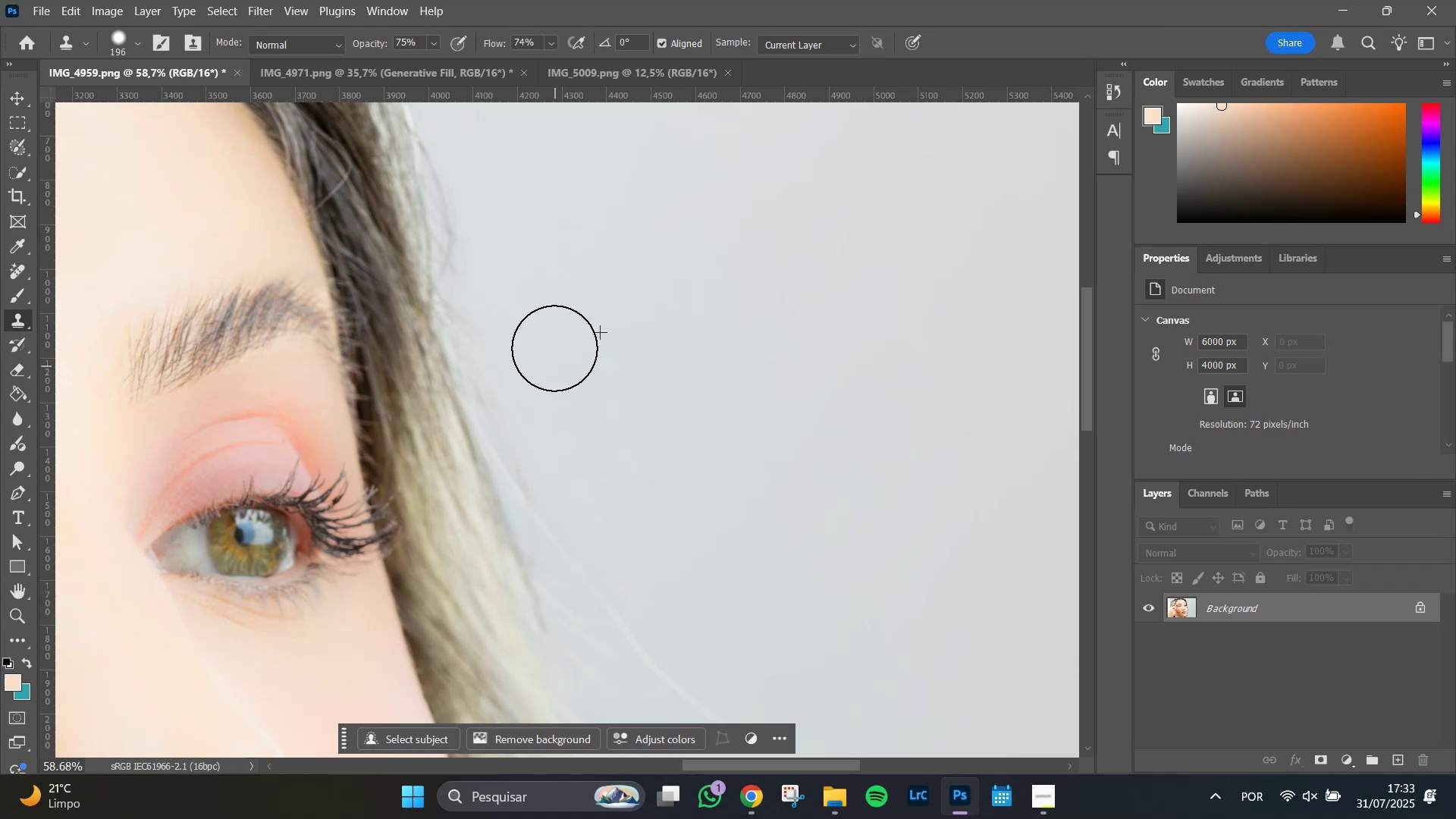 
wait(7.0)
 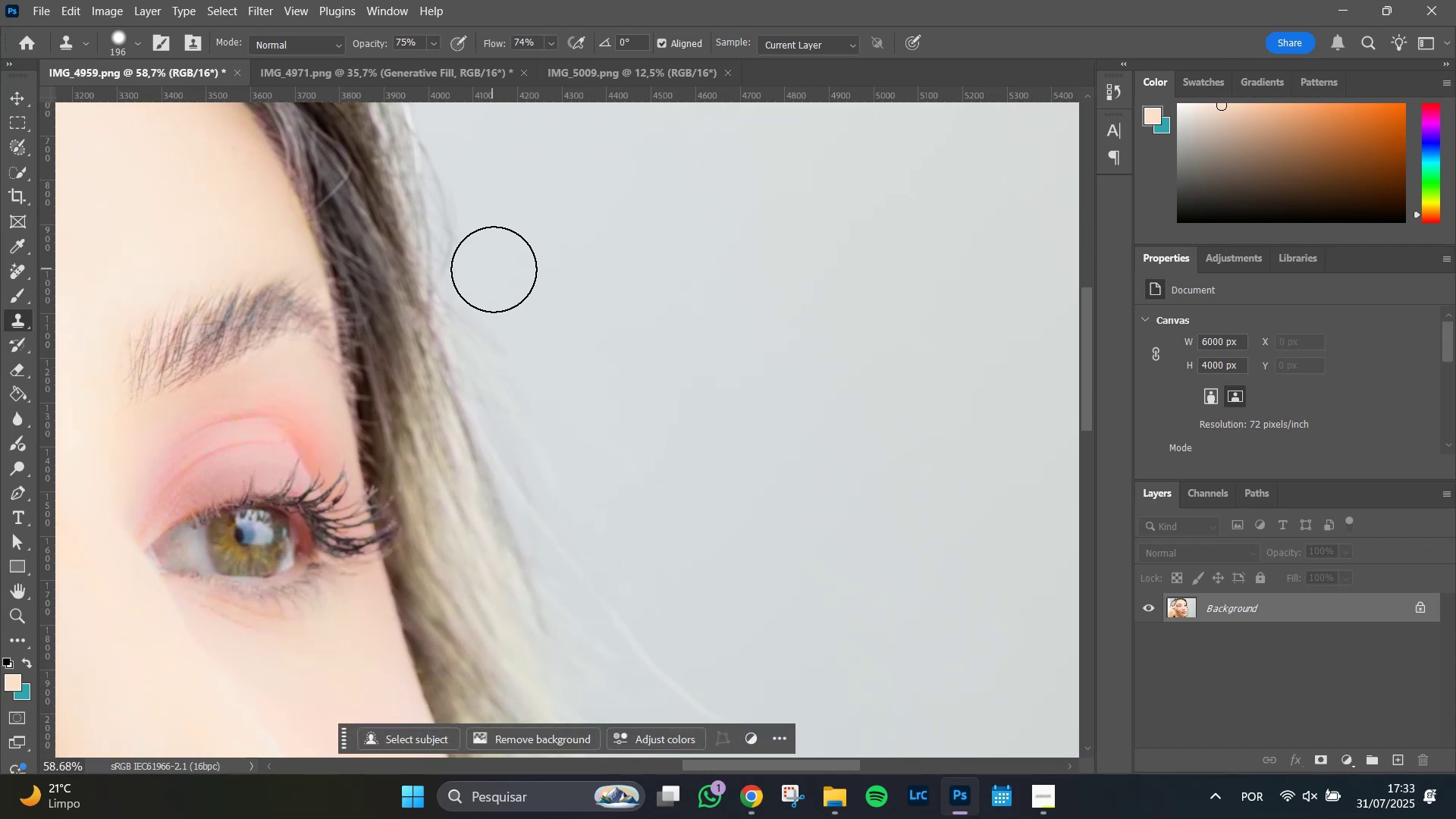 
hold_key(key=Space, duration=1.49)
 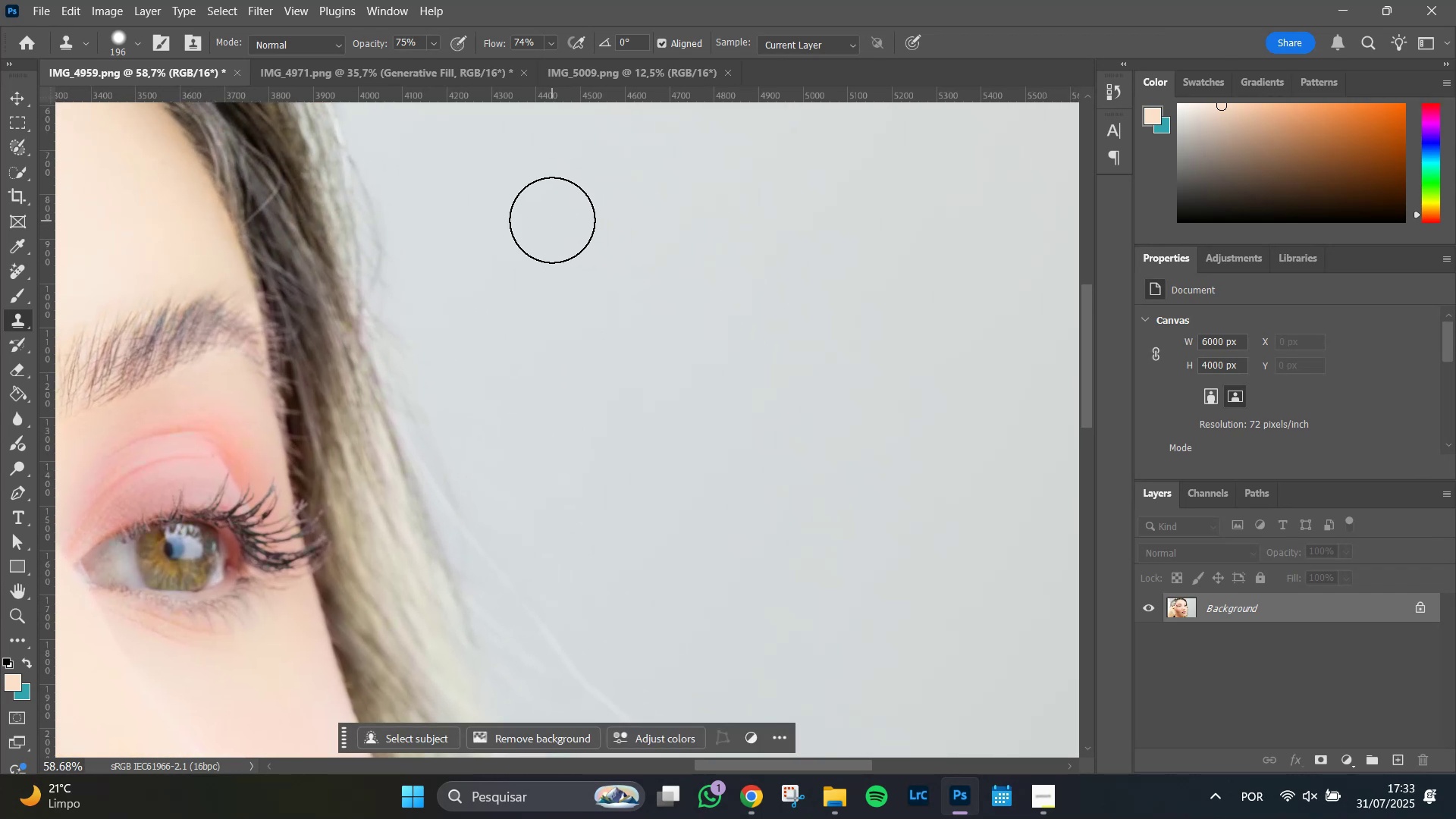 
hold_key(key=Space, duration=1.32)
 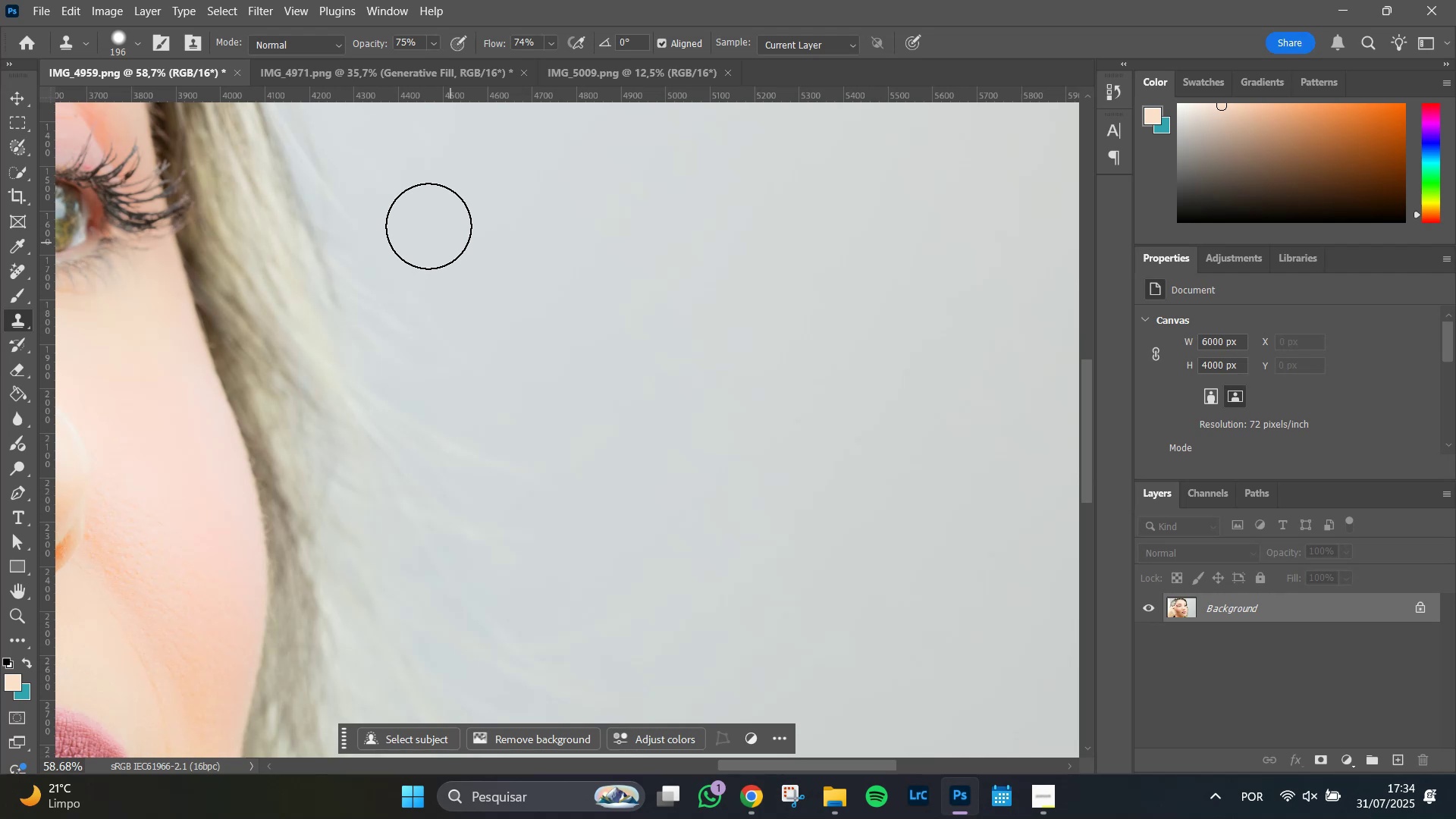 
hold_key(key=Space, duration=0.64)
 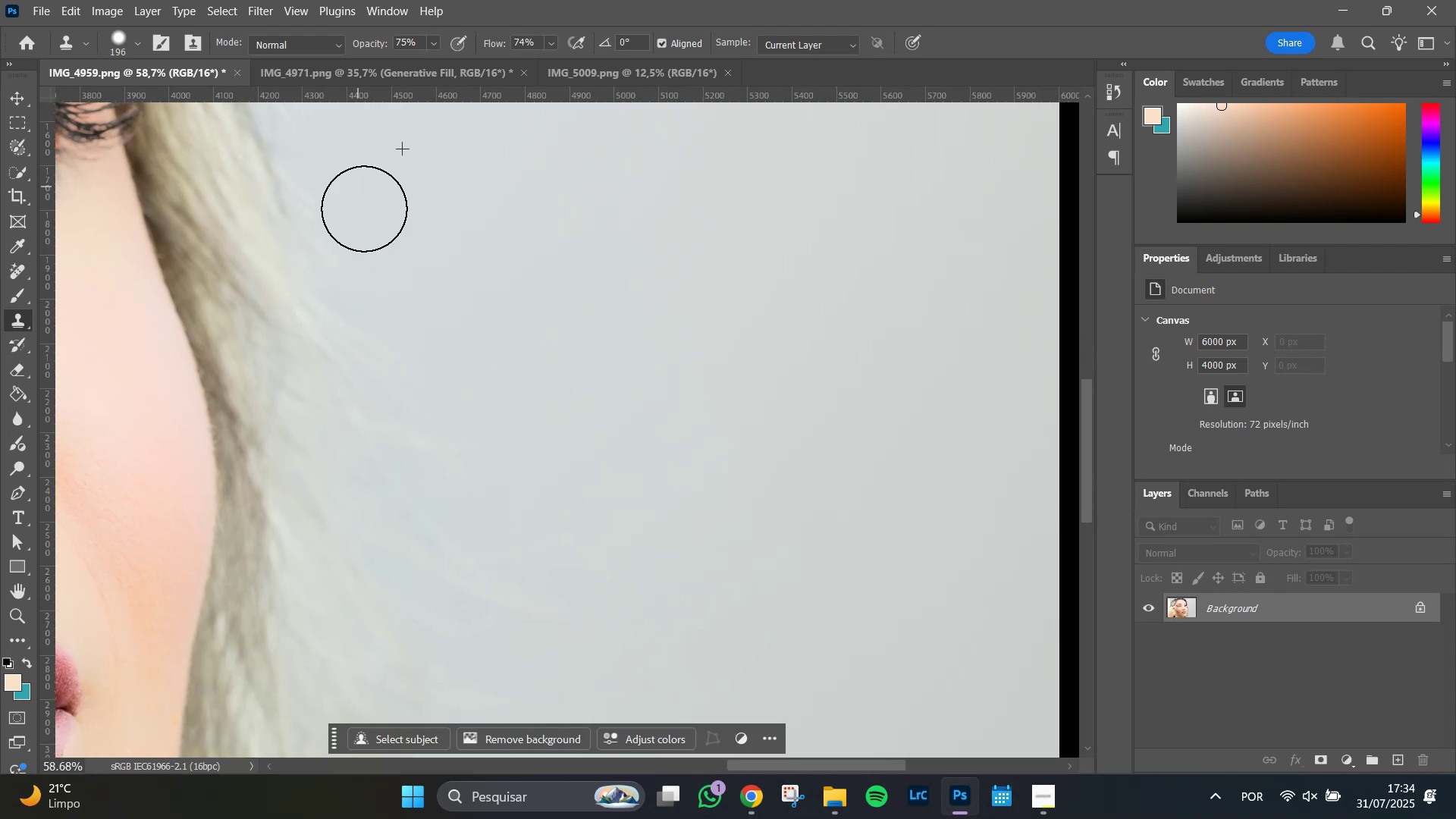 
wait(5.36)
 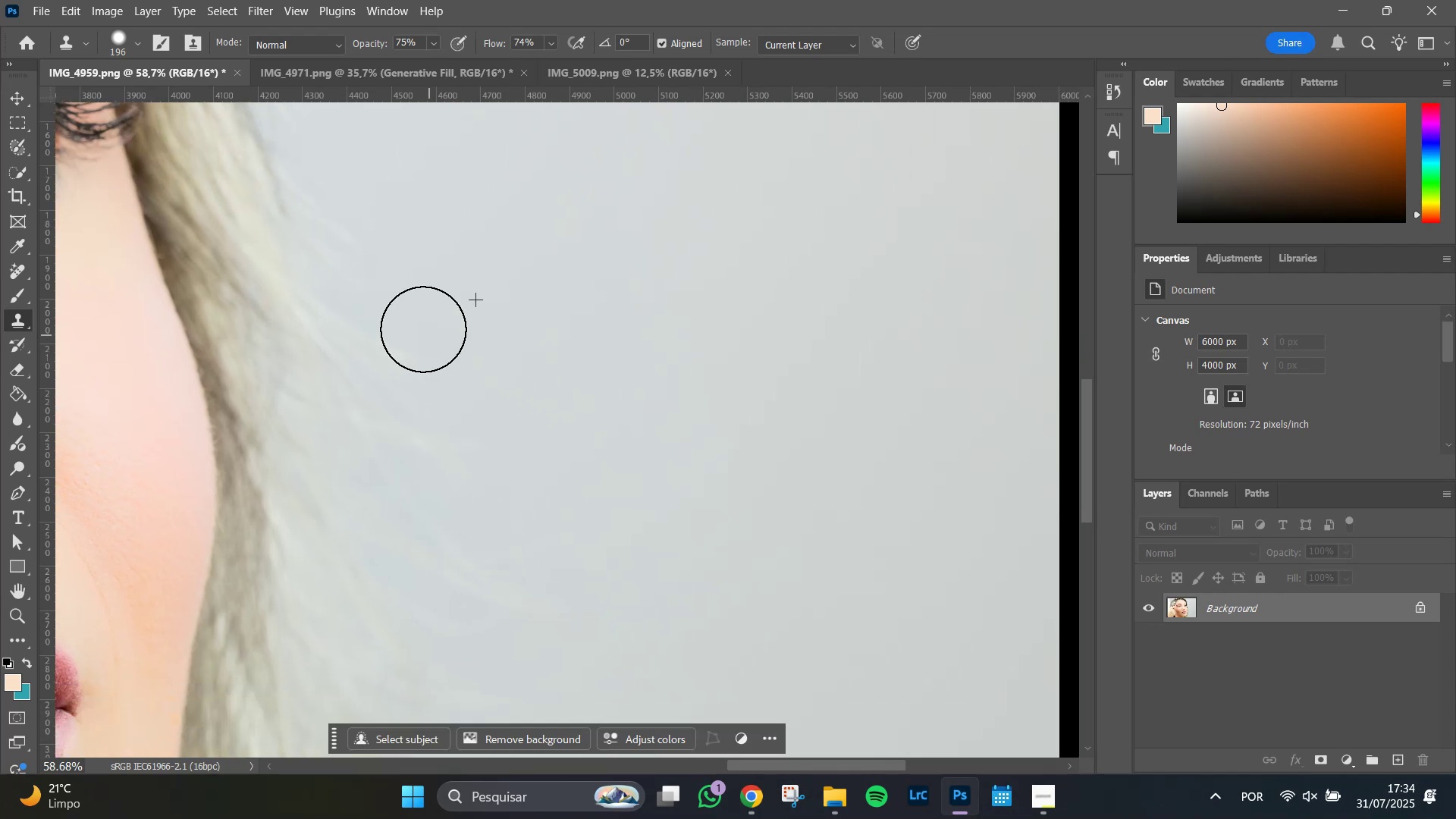 
hold_key(key=Space, duration=0.69)
 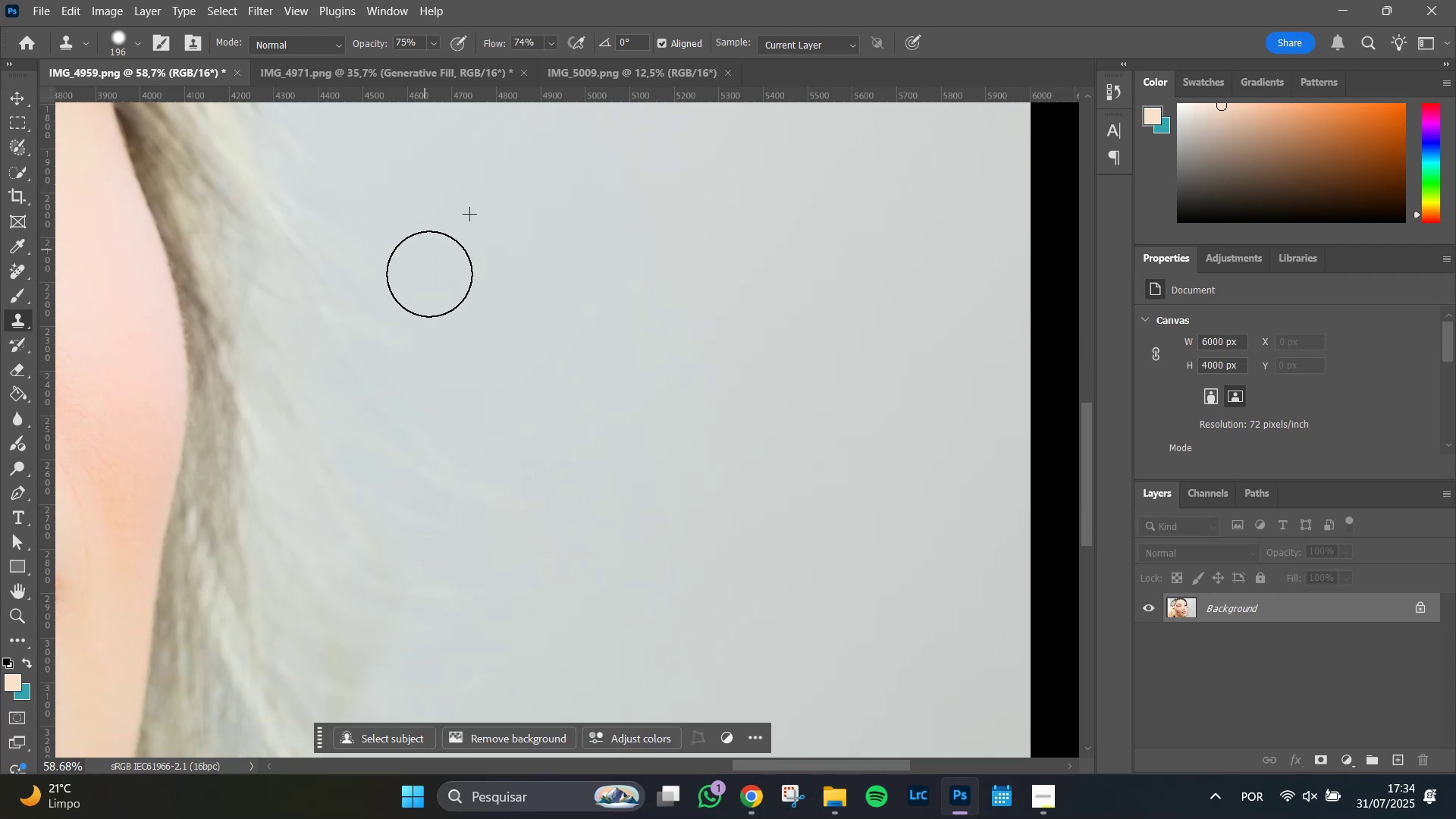 
hold_key(key=Space, duration=0.61)
 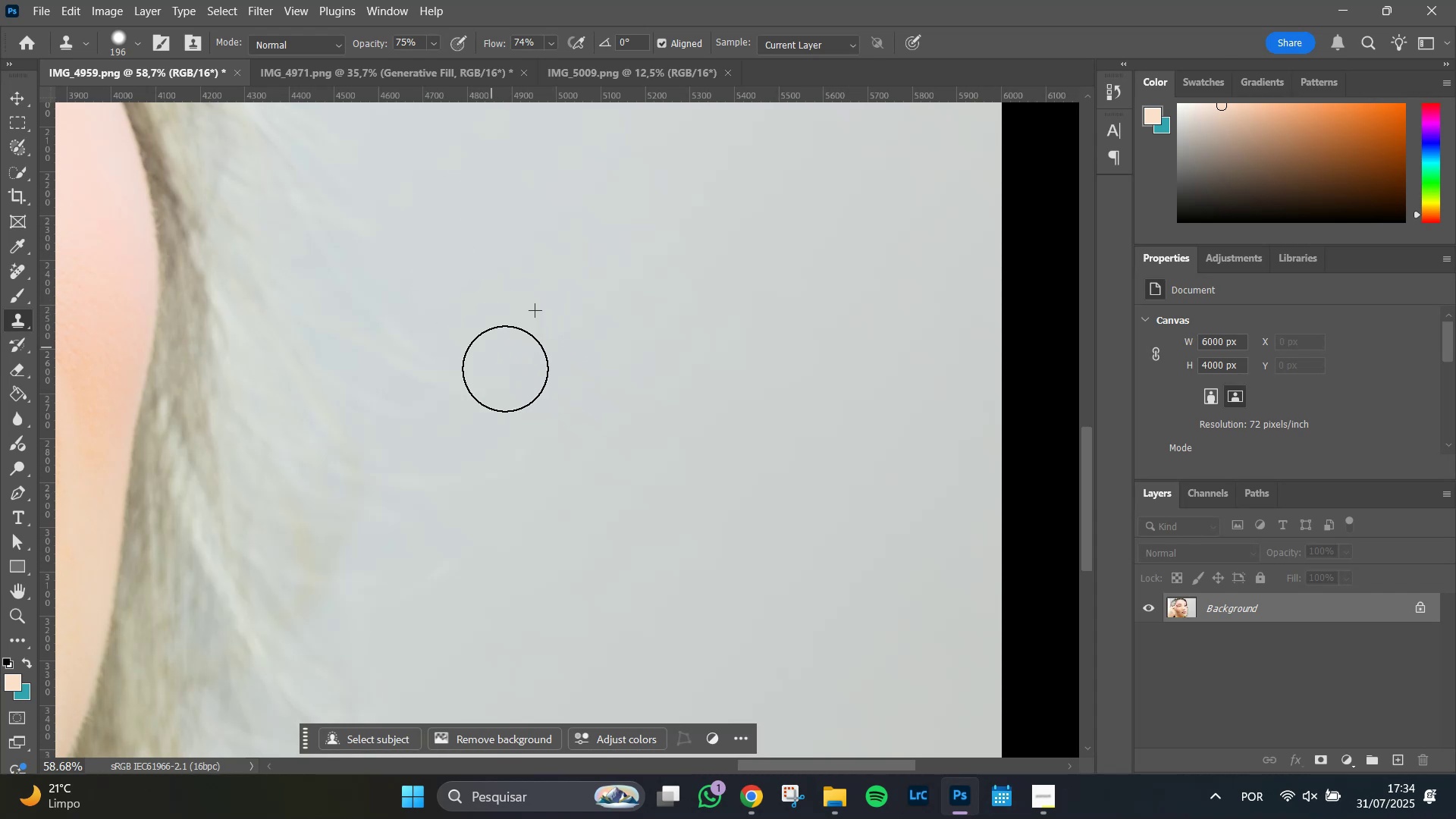 
wait(7.03)
 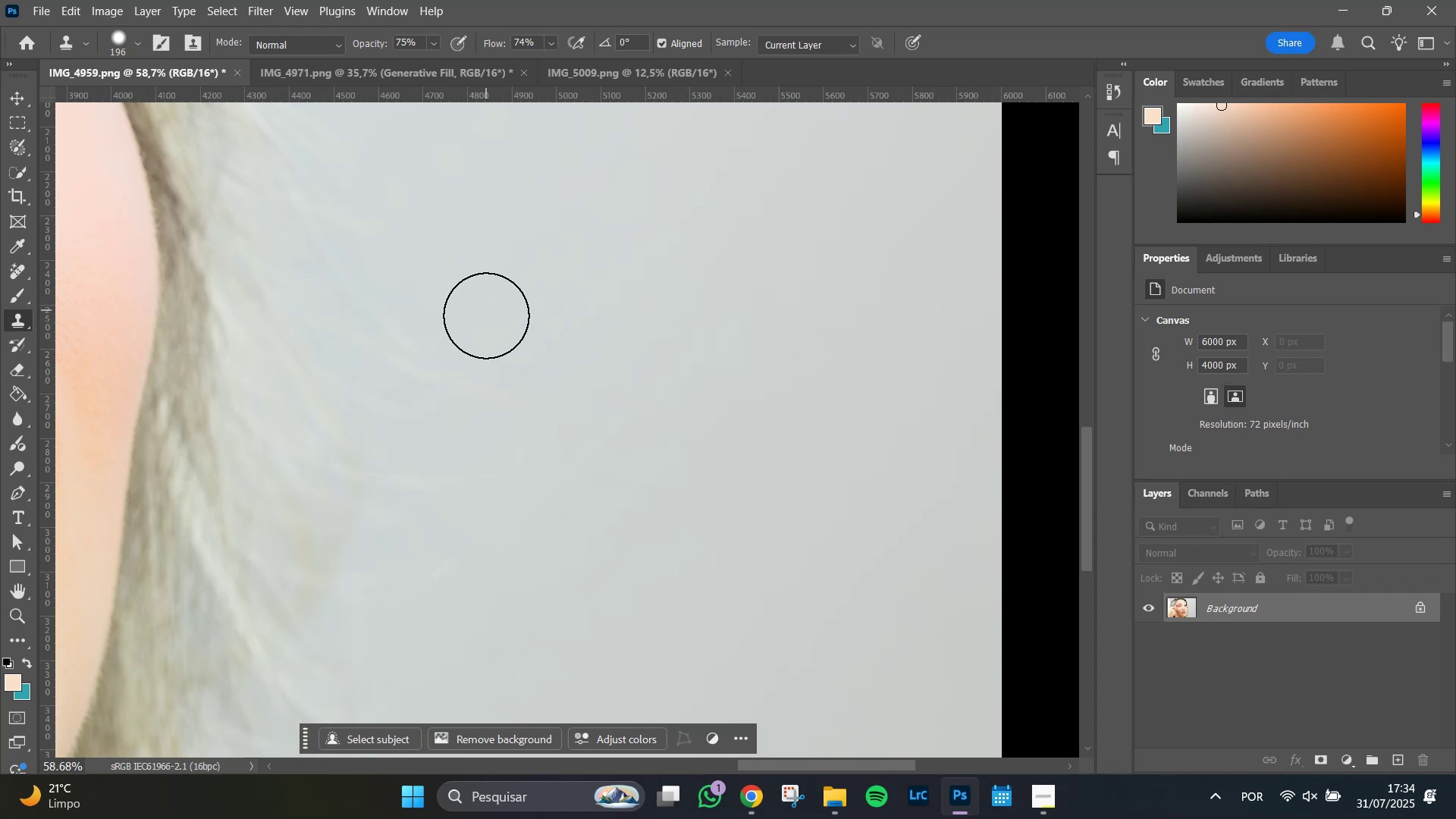 
hold_key(key=AltLeft, duration=0.93)
scroll: coordinate [558, 300], scroll_direction: down, amount: 7.0
 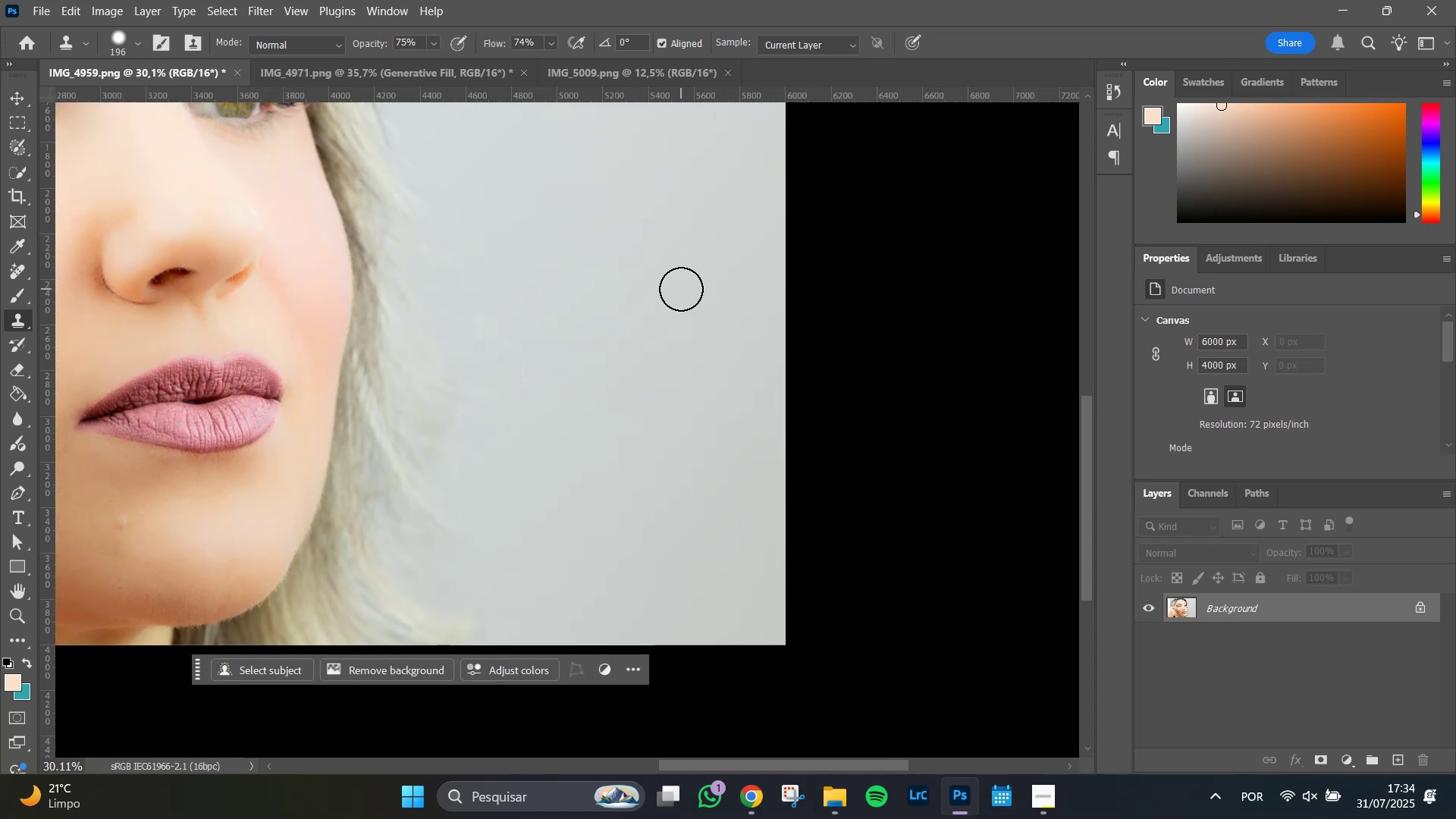 
hold_key(key=AltLeft, duration=0.57)
scroll: coordinate [677, 286], scroll_direction: down, amount: 4.0
 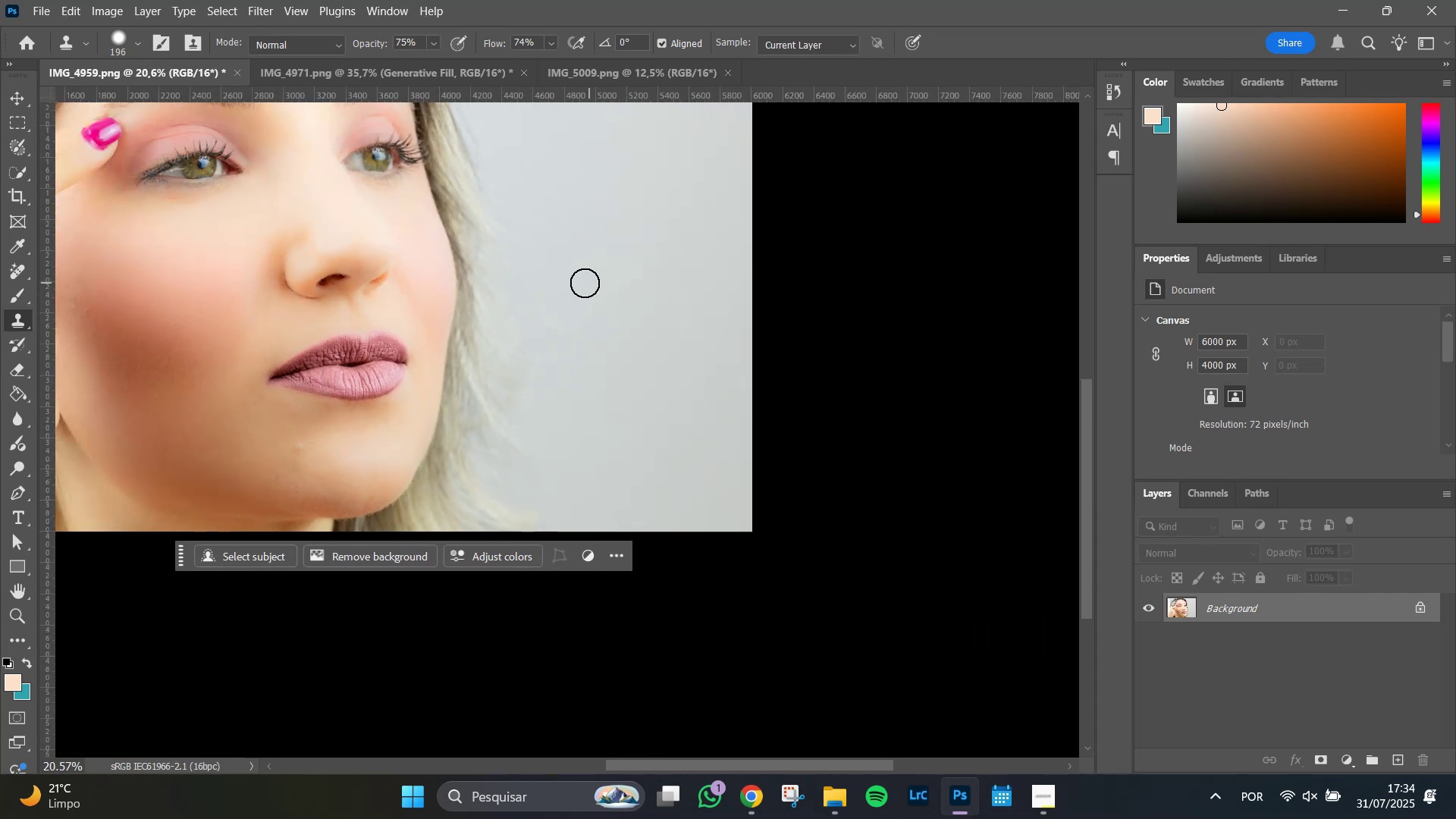 
hold_key(key=Space, duration=0.96)
 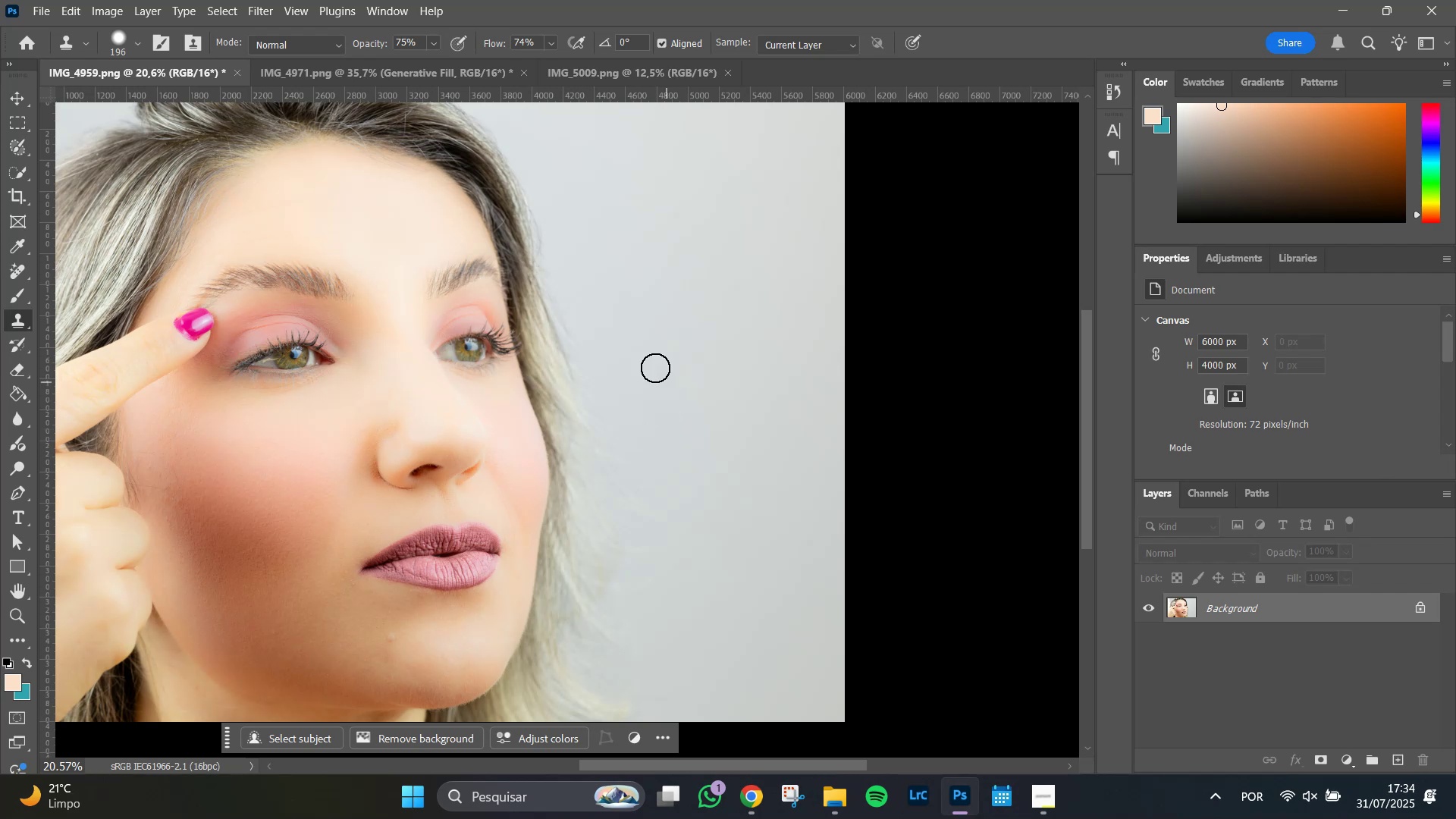 
hold_key(key=AltLeft, duration=1.14)
scroll: coordinate [652, 364], scroll_direction: up, amount: 10.0
 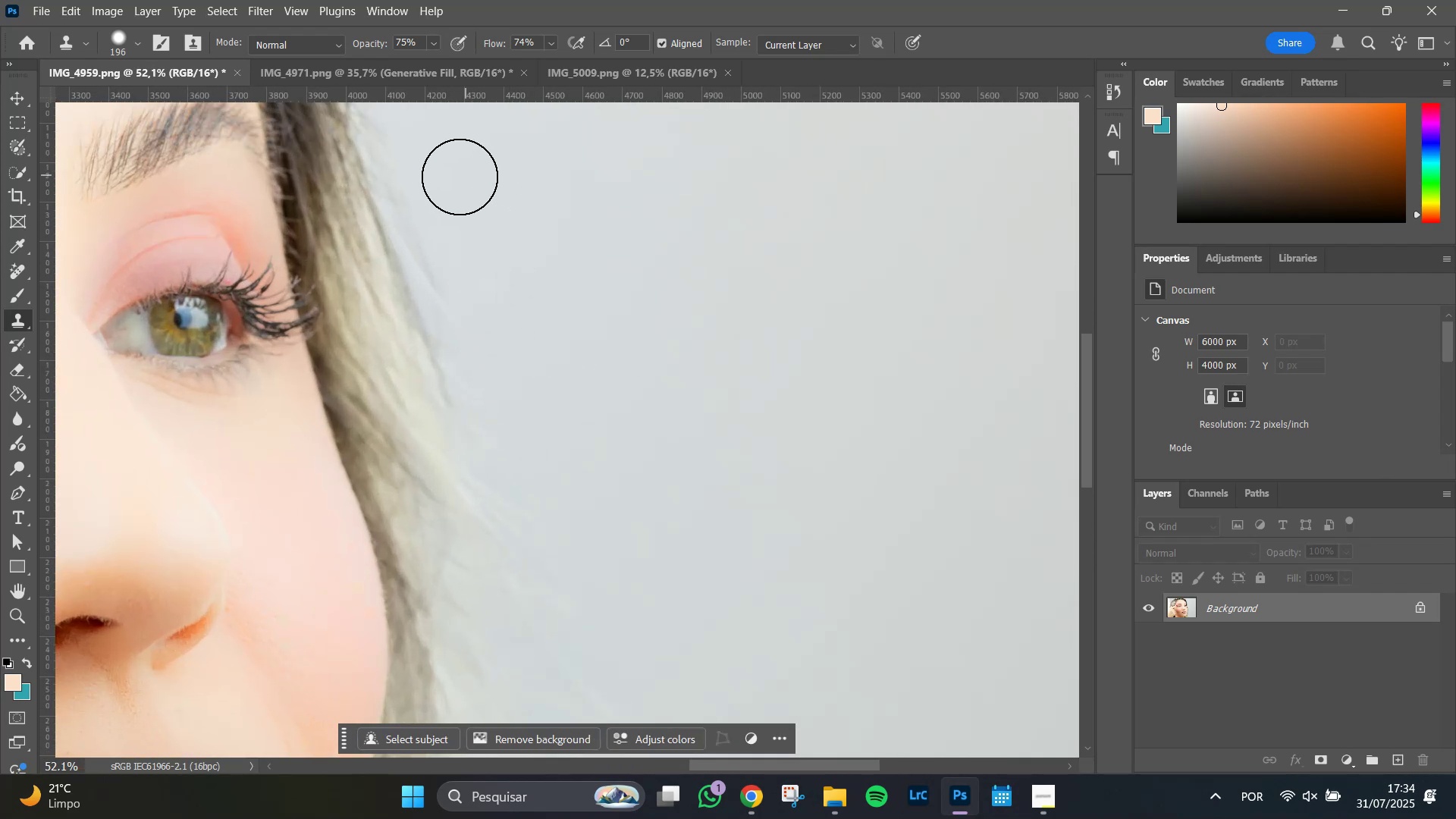 
hold_key(key=Space, duration=0.82)
 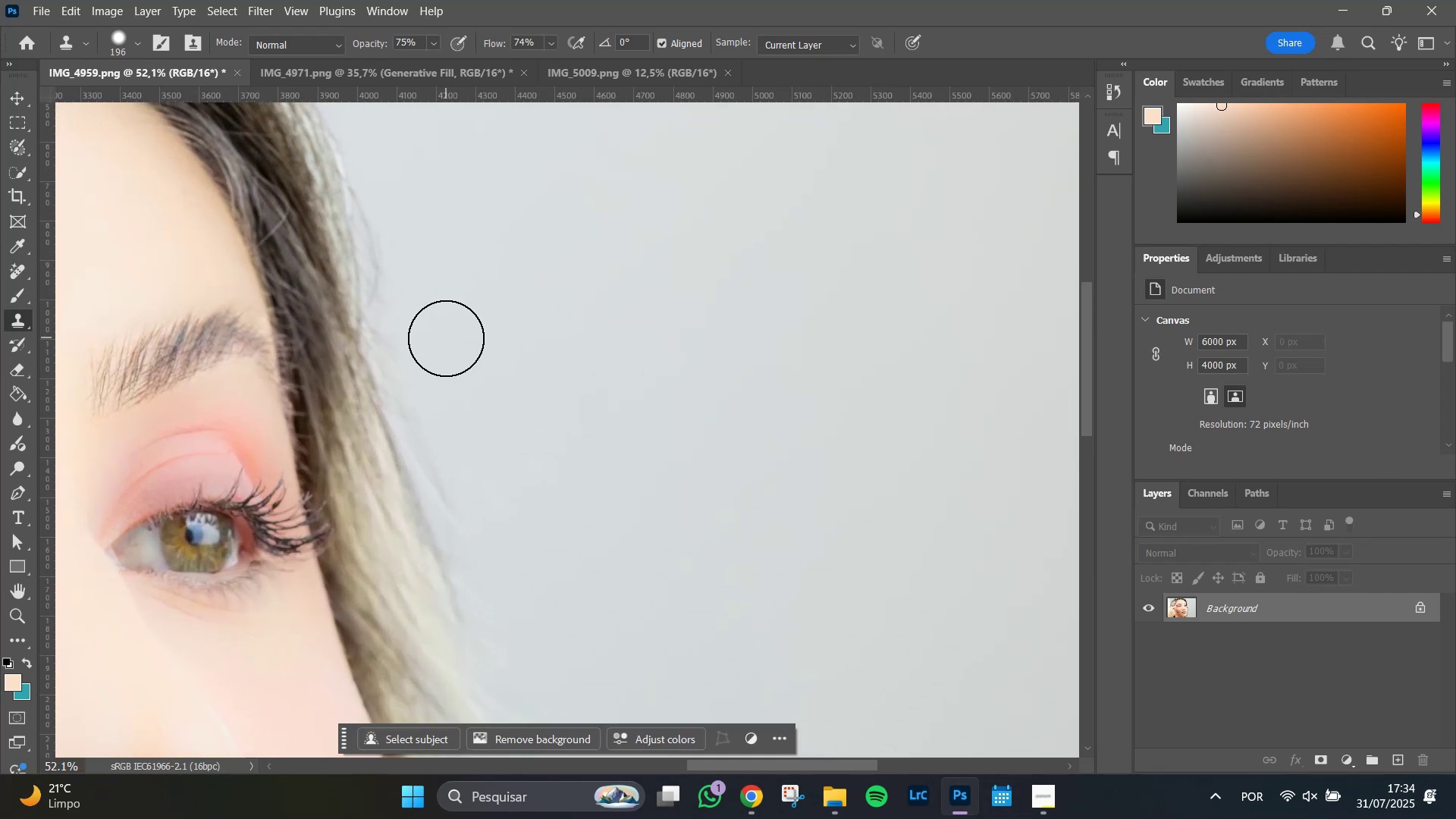 
left_click([446, 338])
 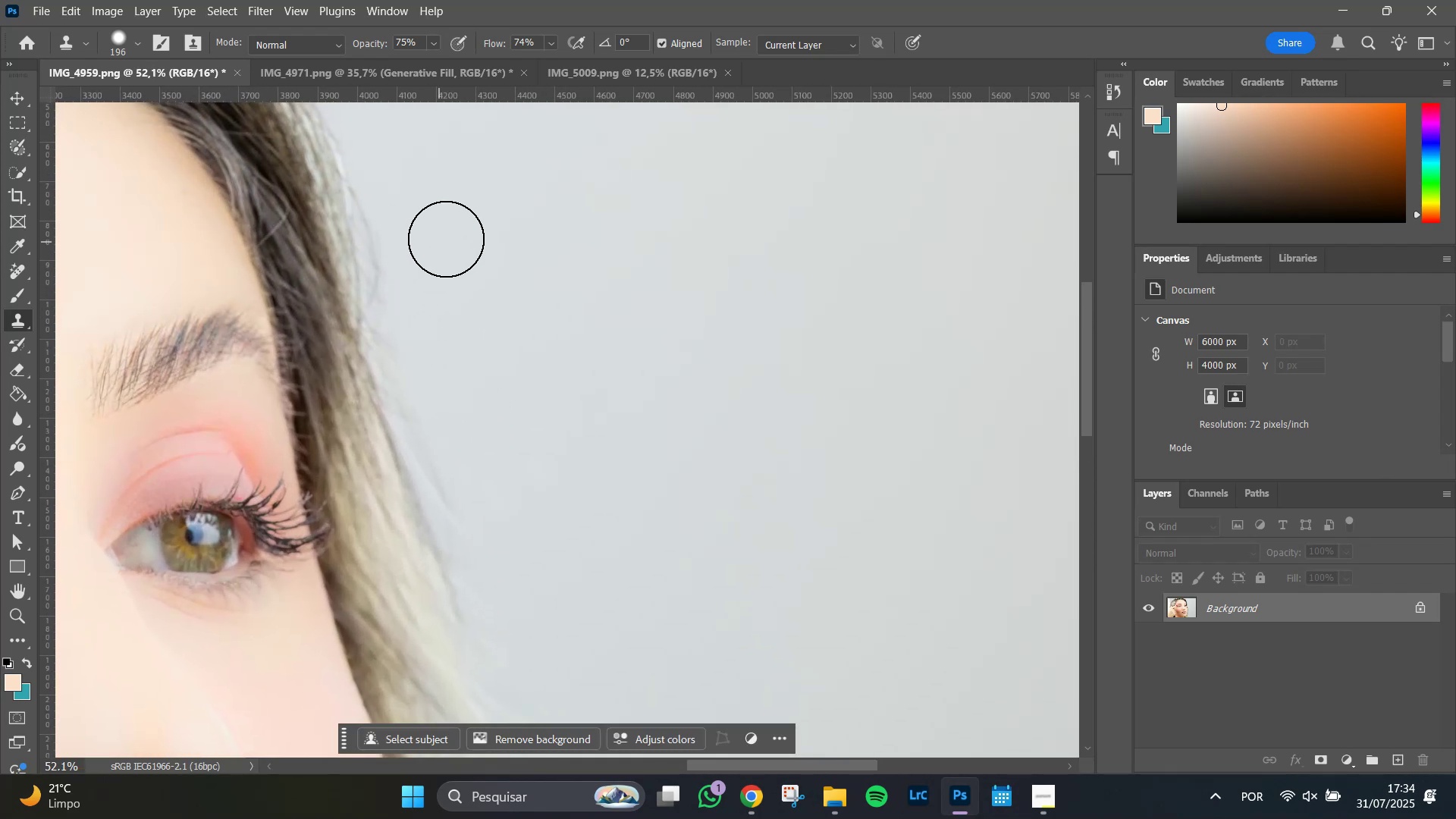 
key(Alt+AltLeft)
 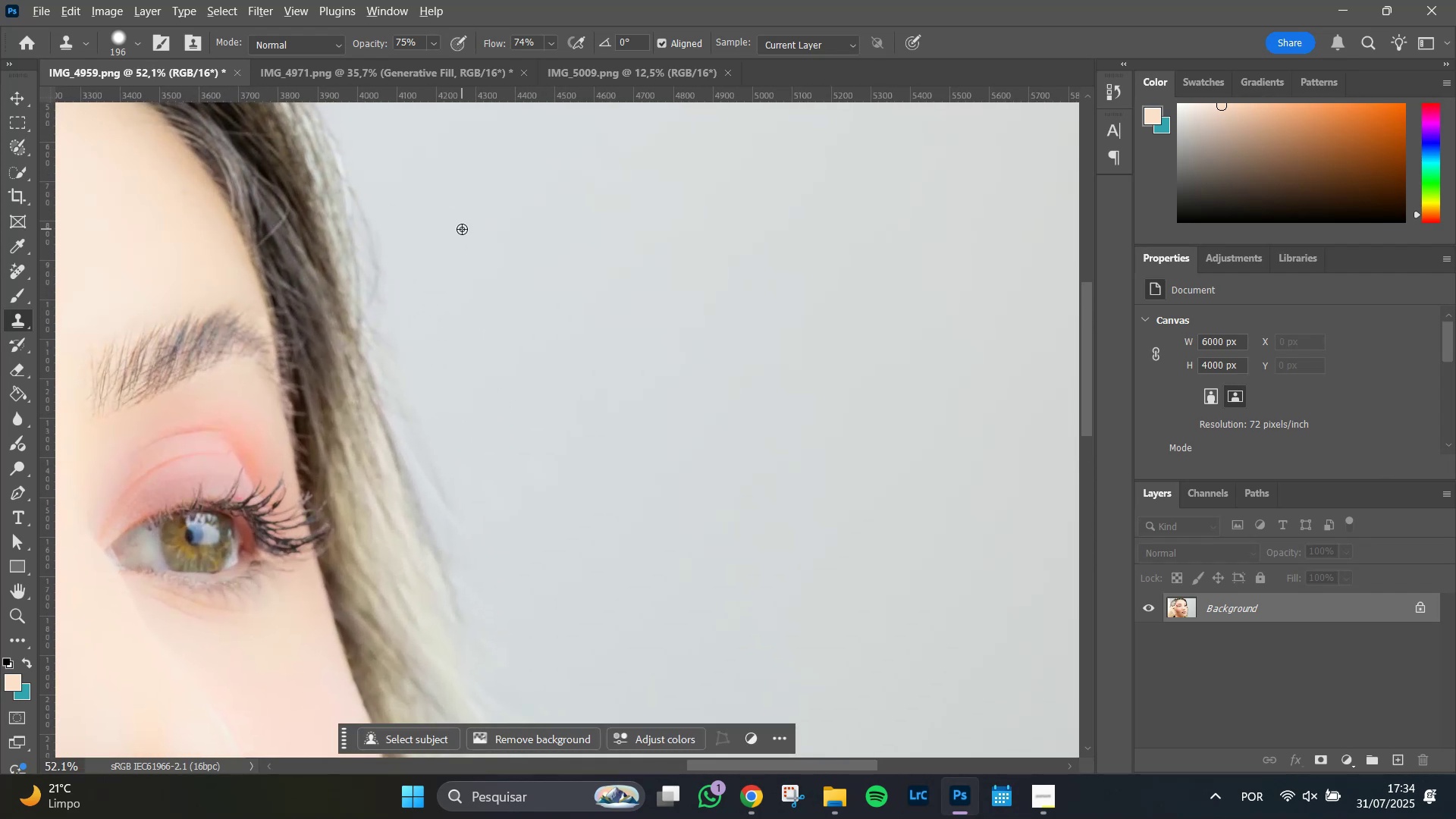 
scroll: coordinate [462, 229], scroll_direction: down, amount: 3.0
 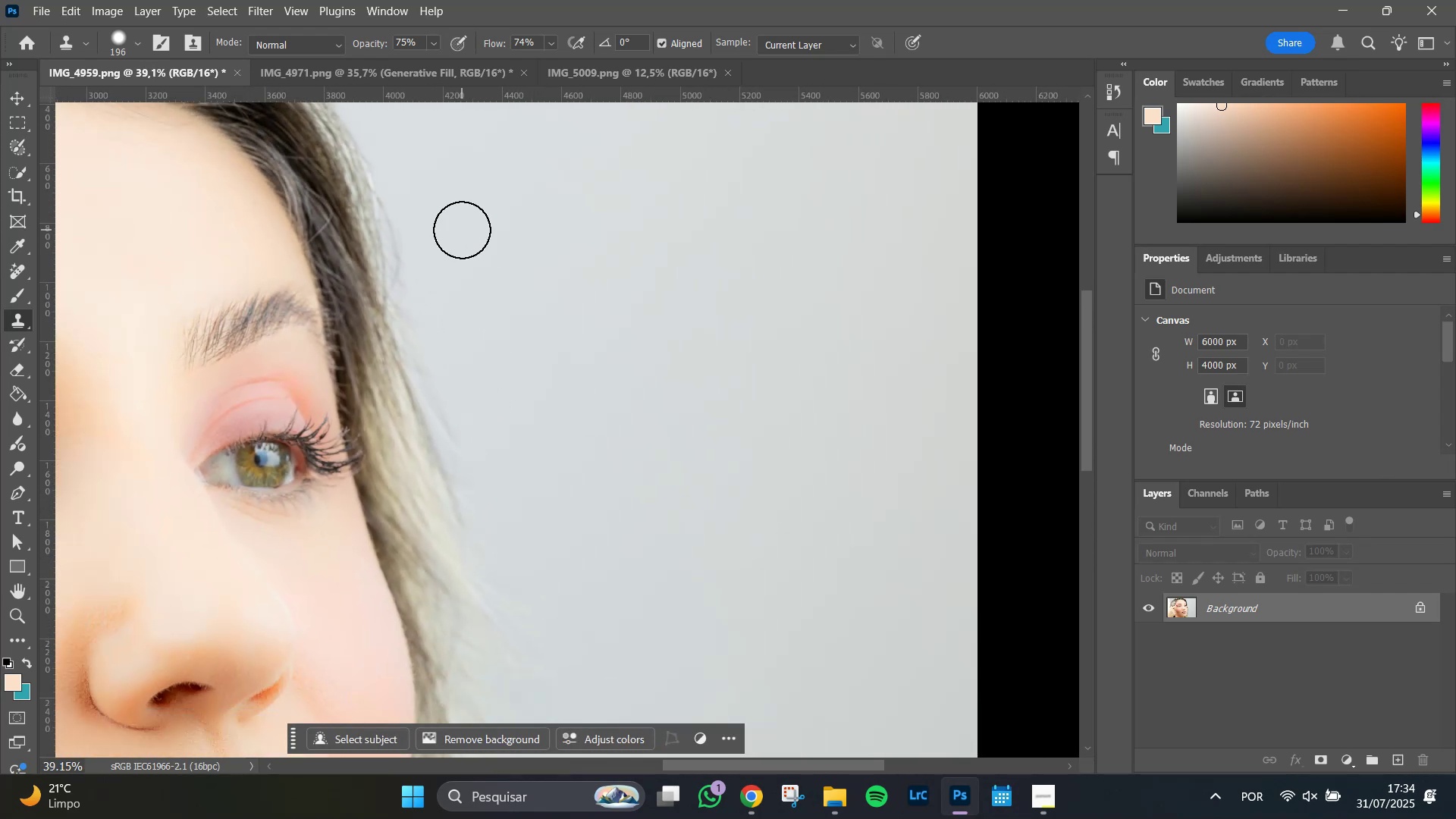 
hold_key(key=Space, duration=1.44)
 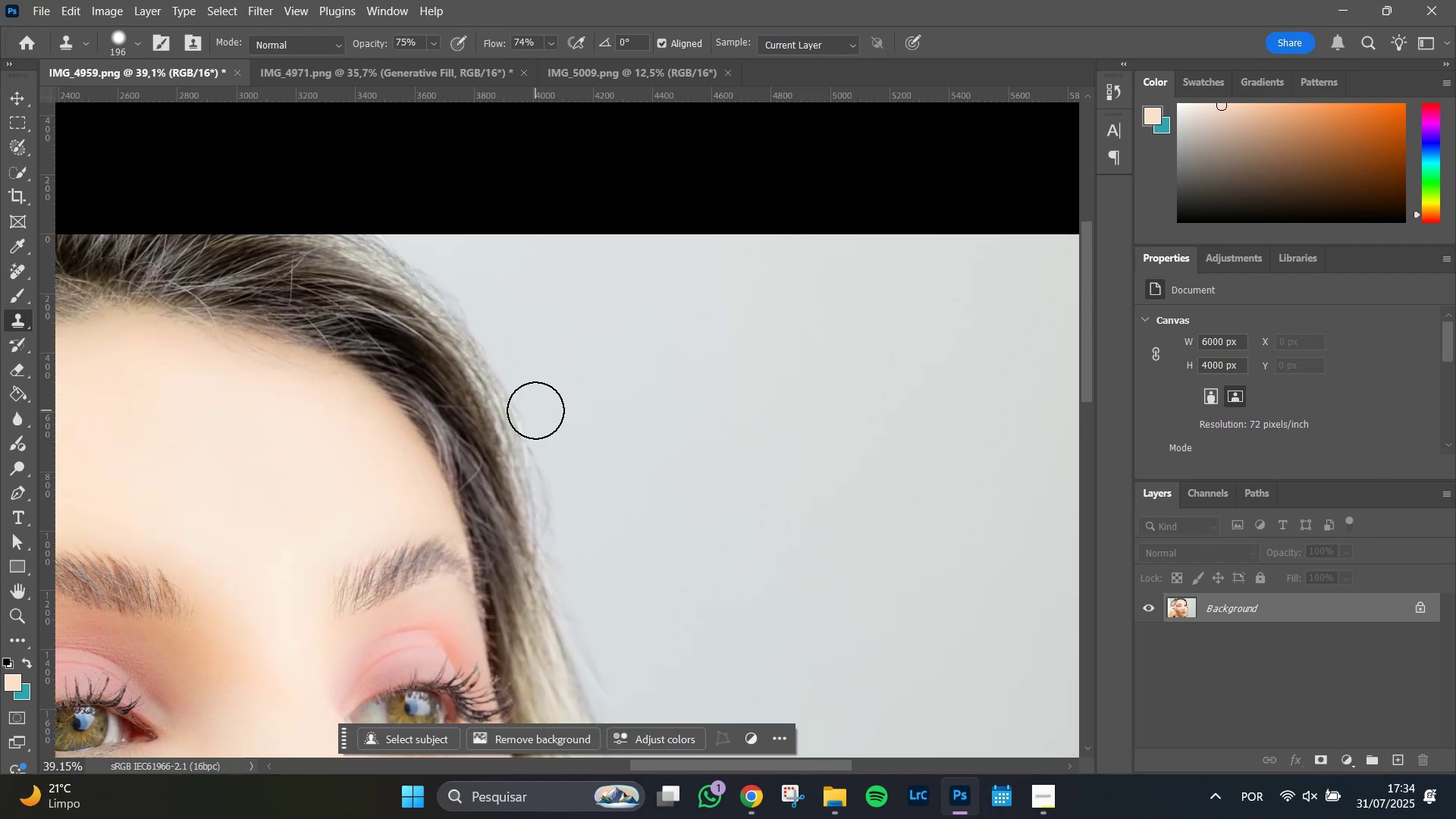 
hold_key(key=AltLeft, duration=0.54)
scroll: coordinate [532, 409], scroll_direction: down, amount: 7.0
 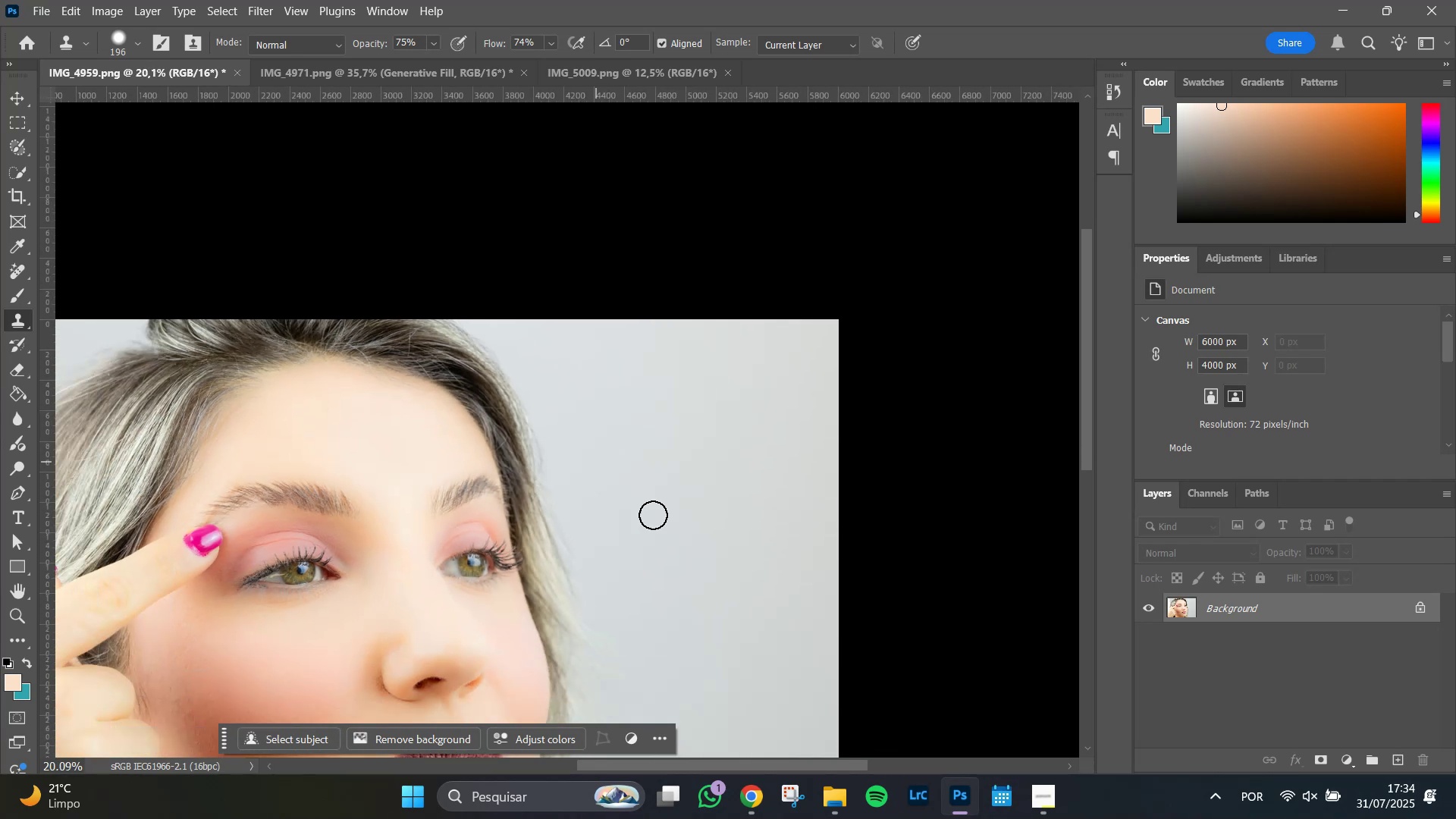 
hold_key(key=Space, duration=1.45)
 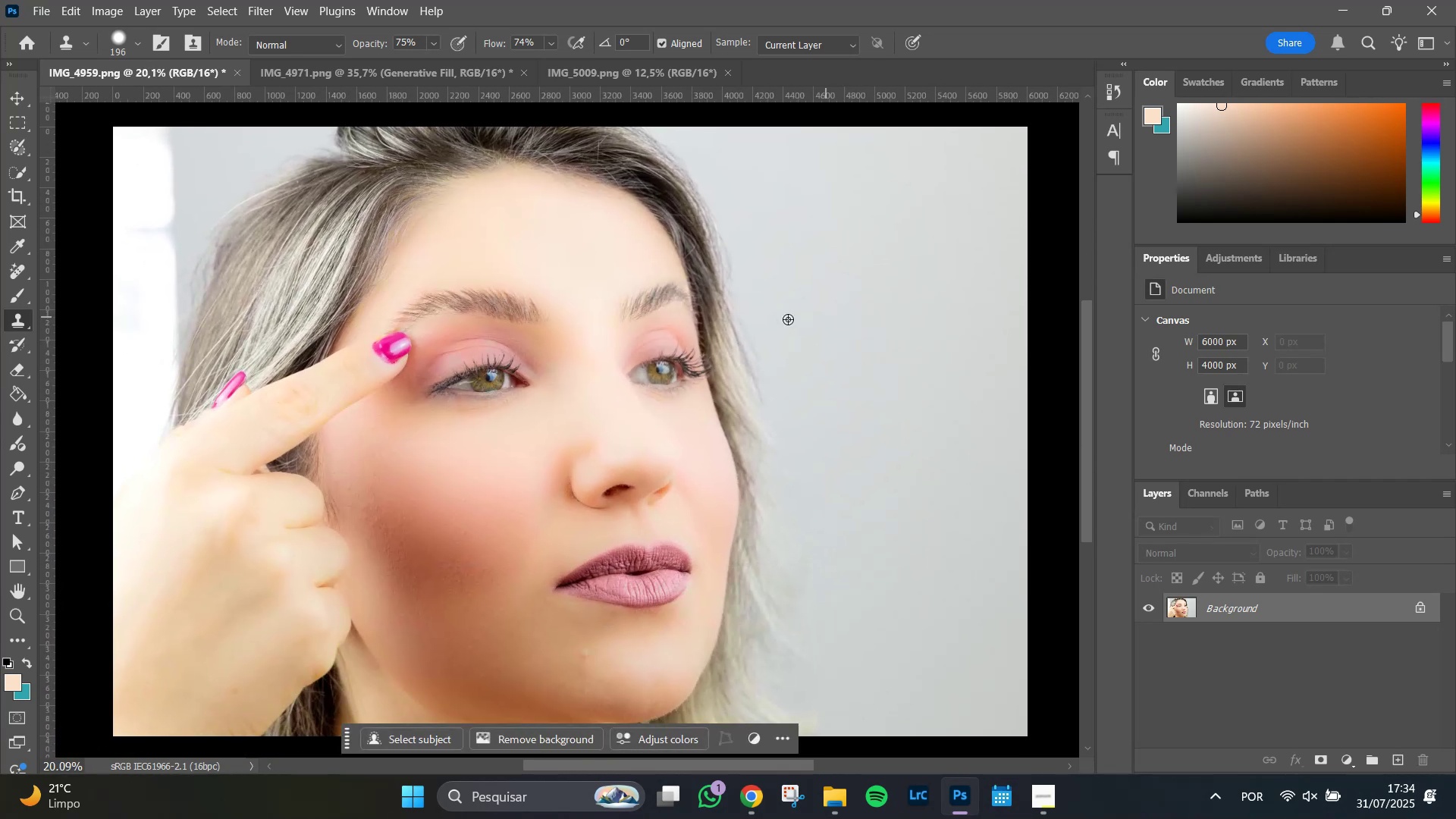 
hold_key(key=AltLeft, duration=1.51)
scroll: coordinate [617, 369], scroll_direction: up, amount: 17.0
 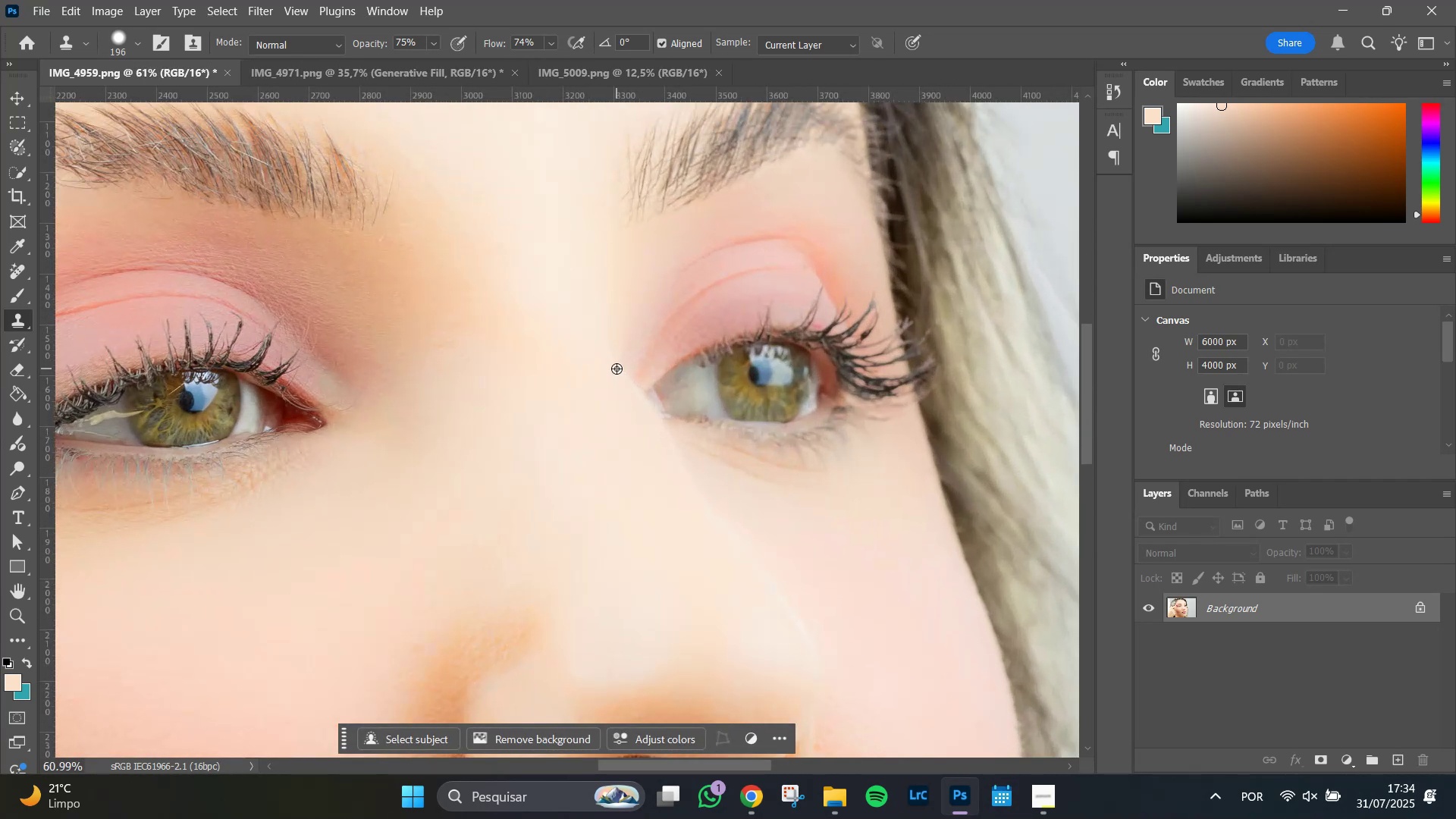 
hold_key(key=AltLeft, duration=1.51)
scroll: coordinate [606, 355], scroll_direction: down, amount: 19.0
 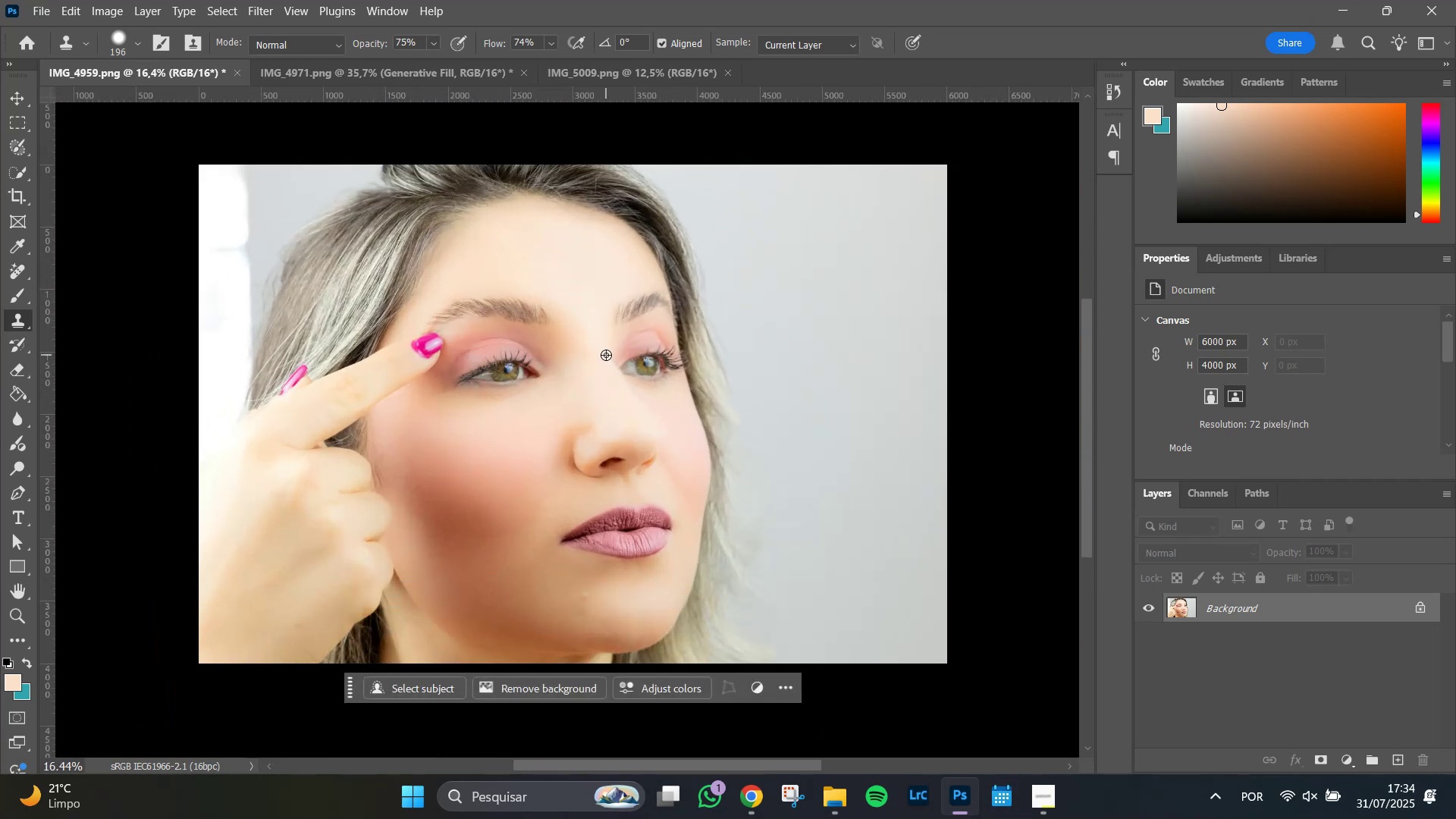 
hold_key(key=AltLeft, duration=1.51)
 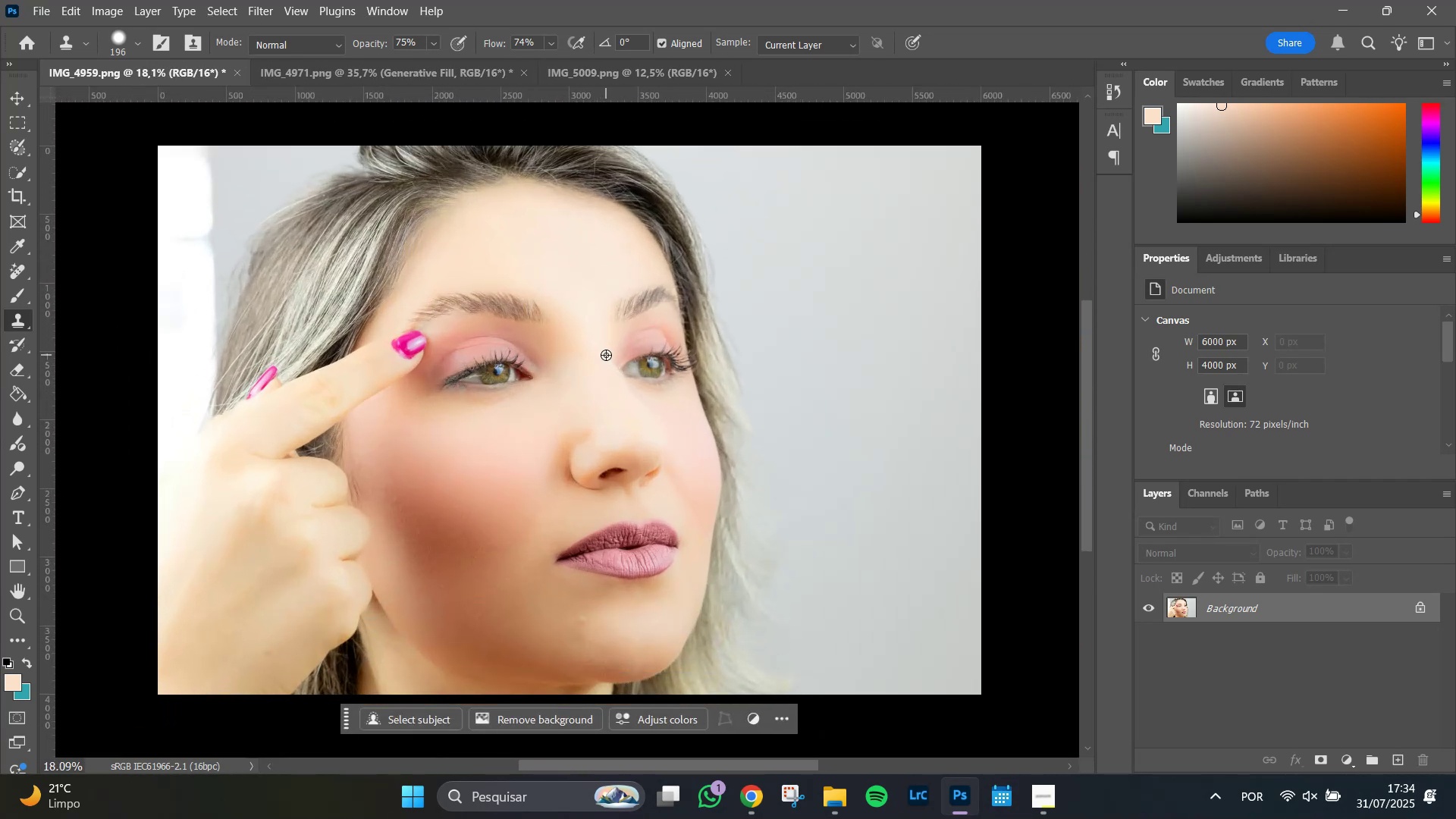 
hold_key(key=AltLeft, duration=0.59)
scroll: coordinate [606, 355], scroll_direction: up, amount: 1.0
 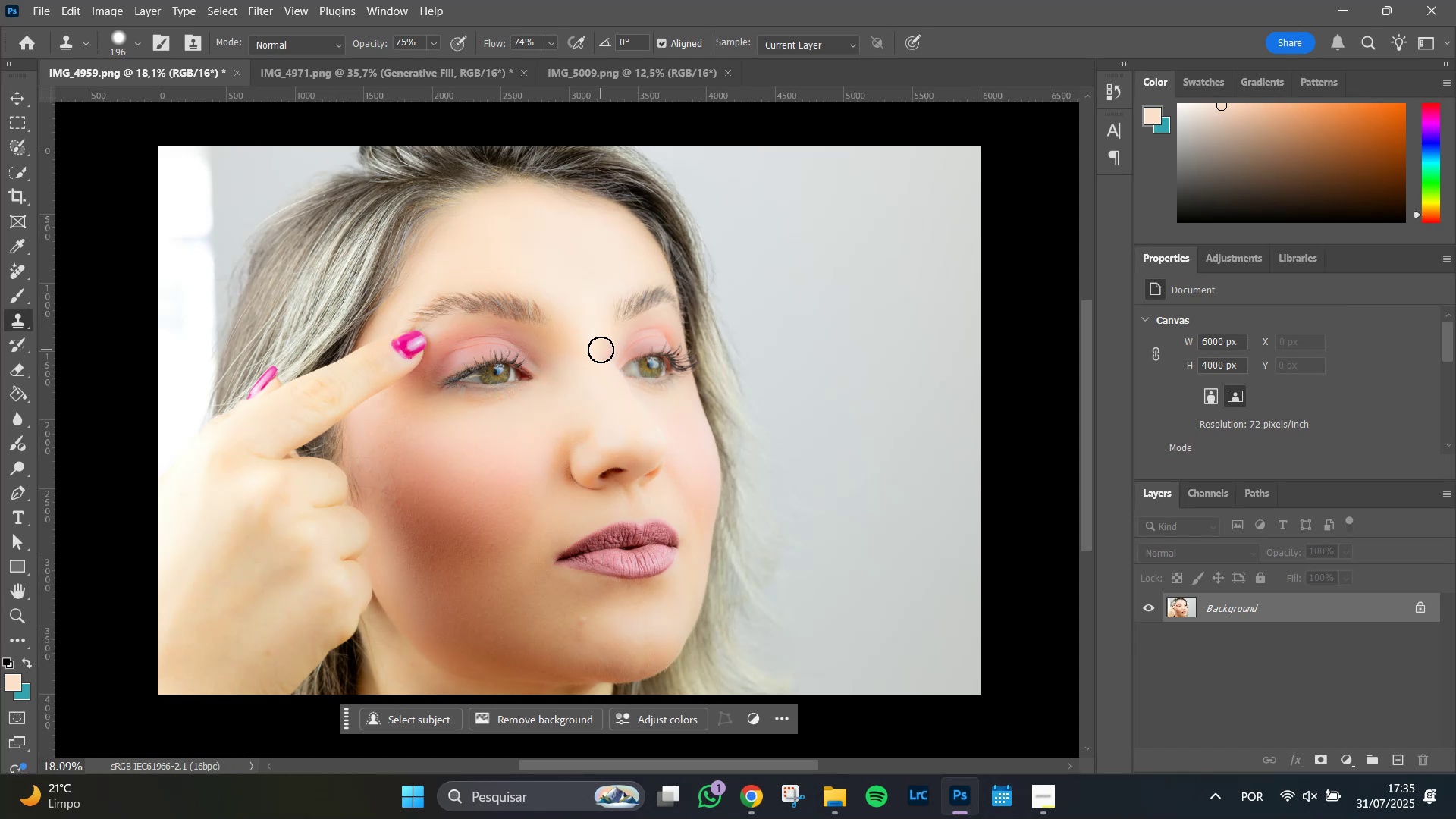 
wait(57.08)
 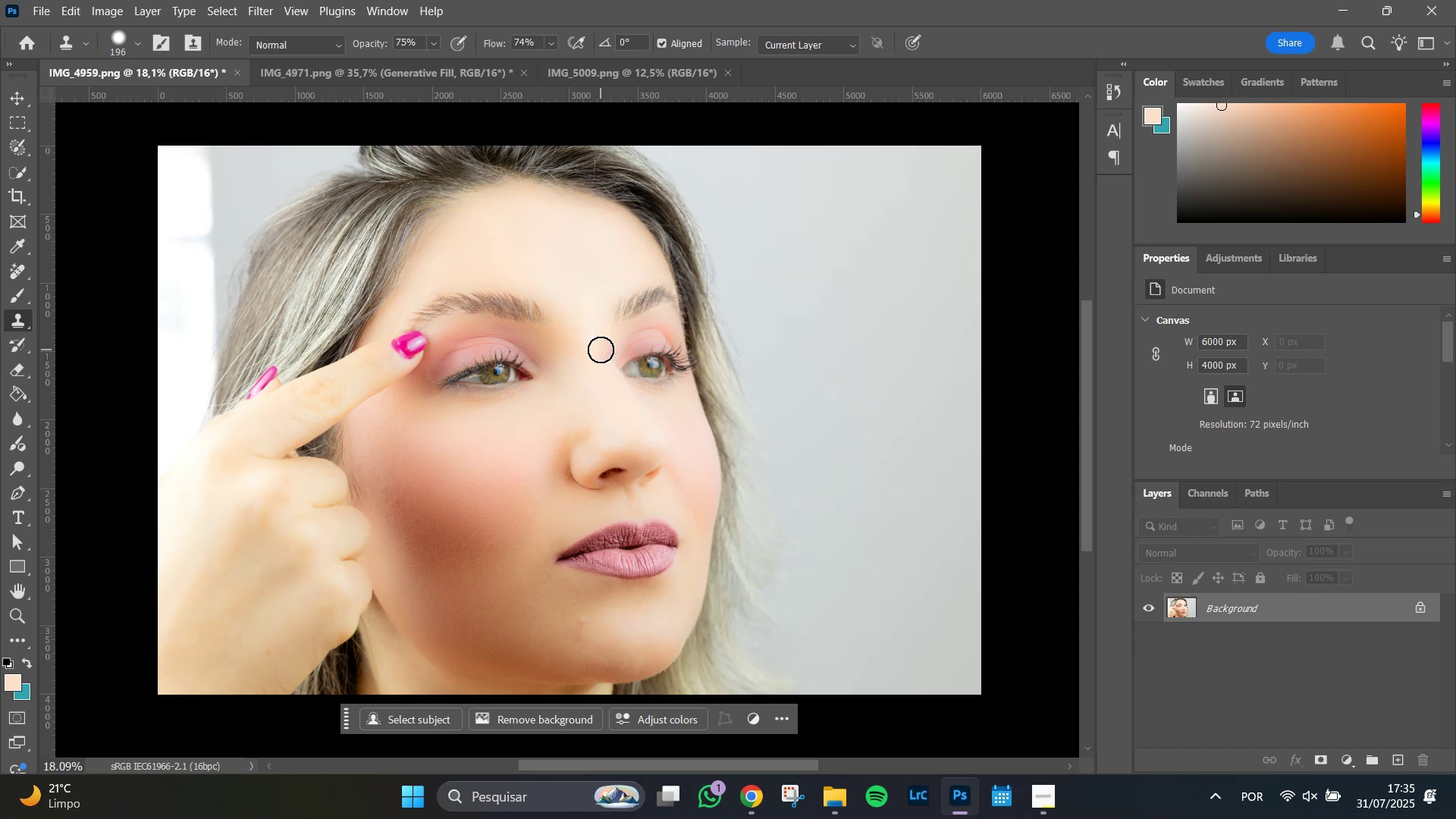 
hold_key(key=AltLeft, duration=1.51)
scroll: coordinate [841, 462], scroll_direction: up, amount: 8.0
 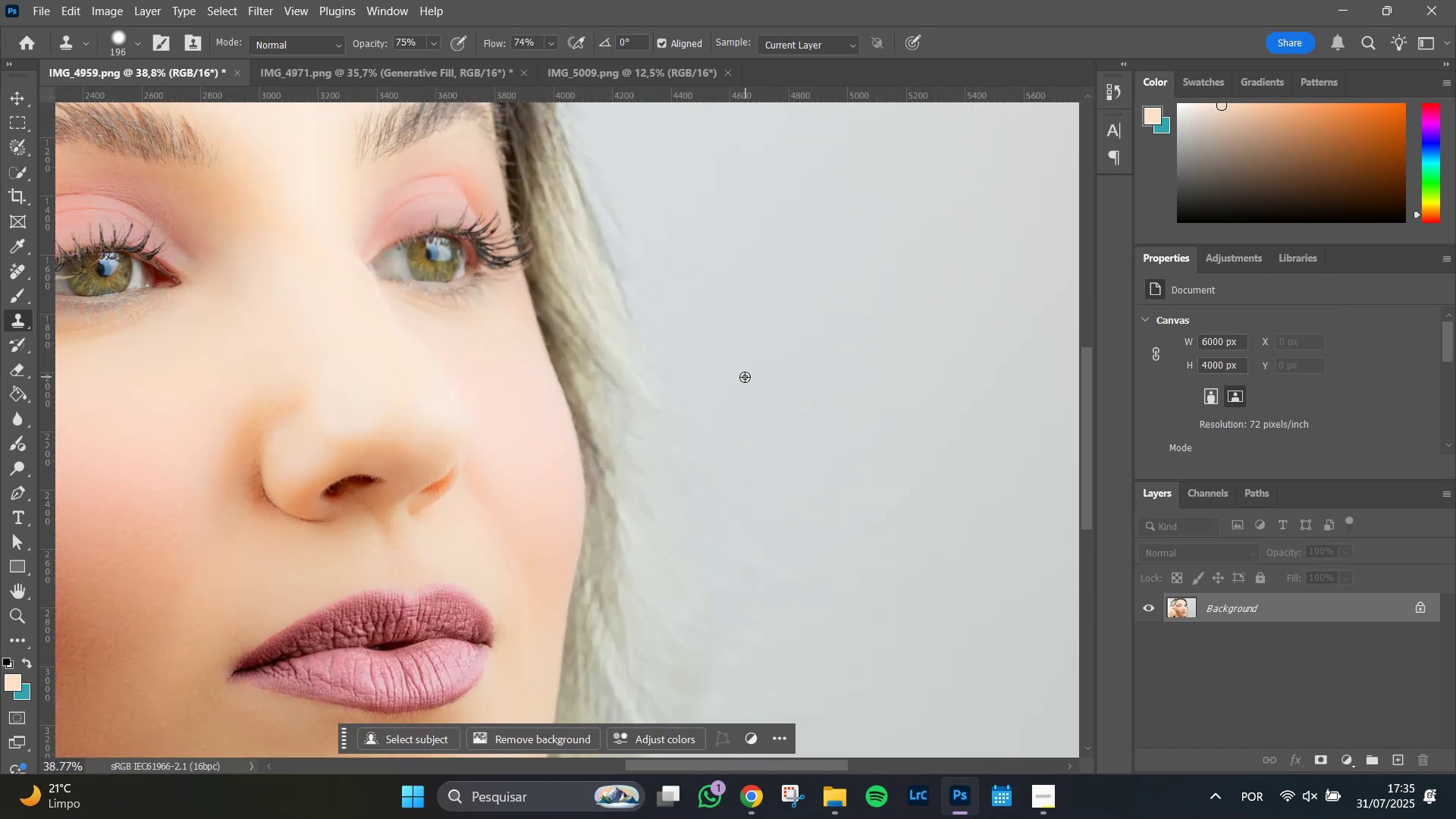 
hold_key(key=AltLeft, duration=1.51)
scroll: coordinate [745, 377], scroll_direction: down, amount: 8.0
 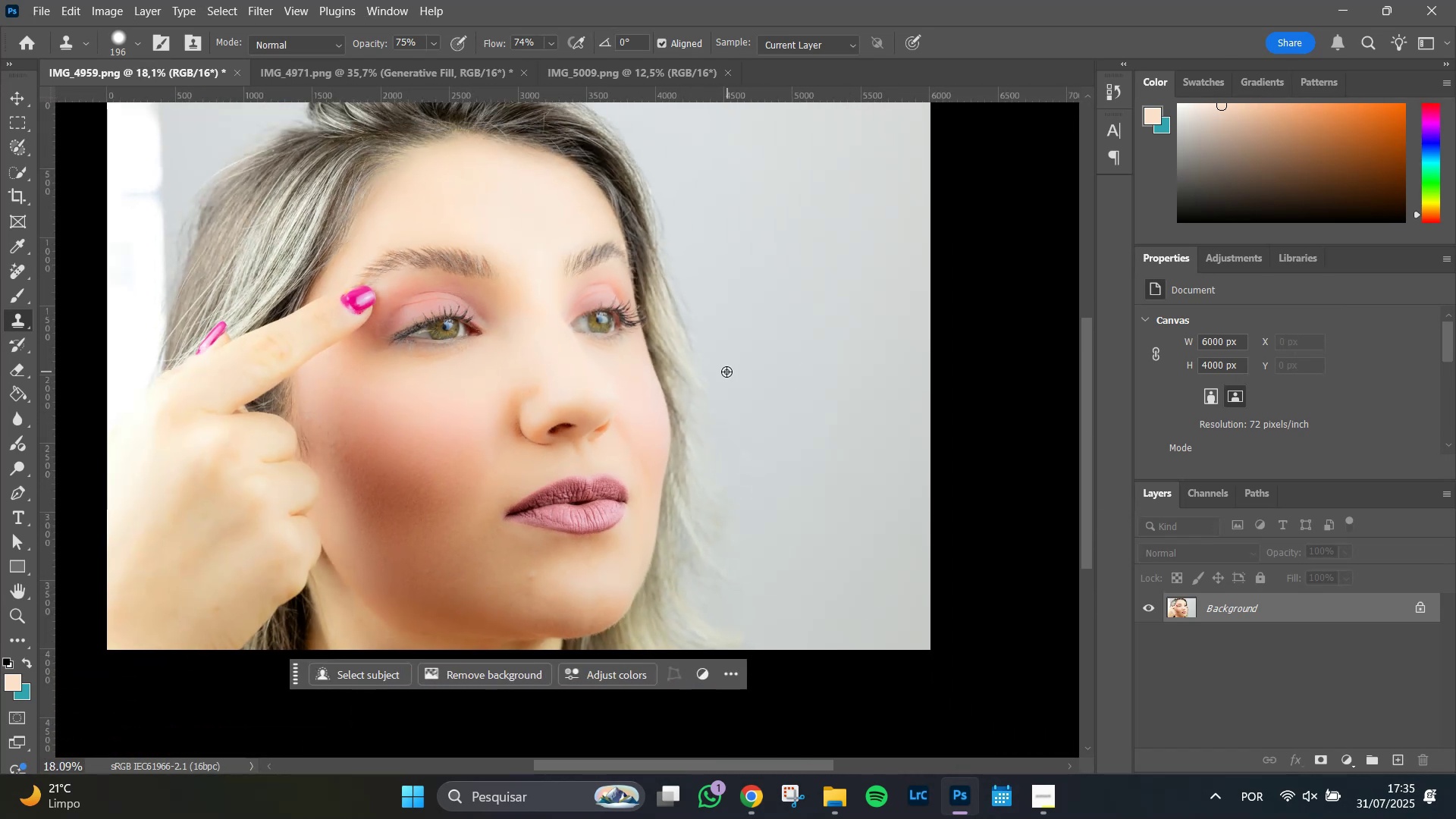 
key(Alt+AltLeft)
 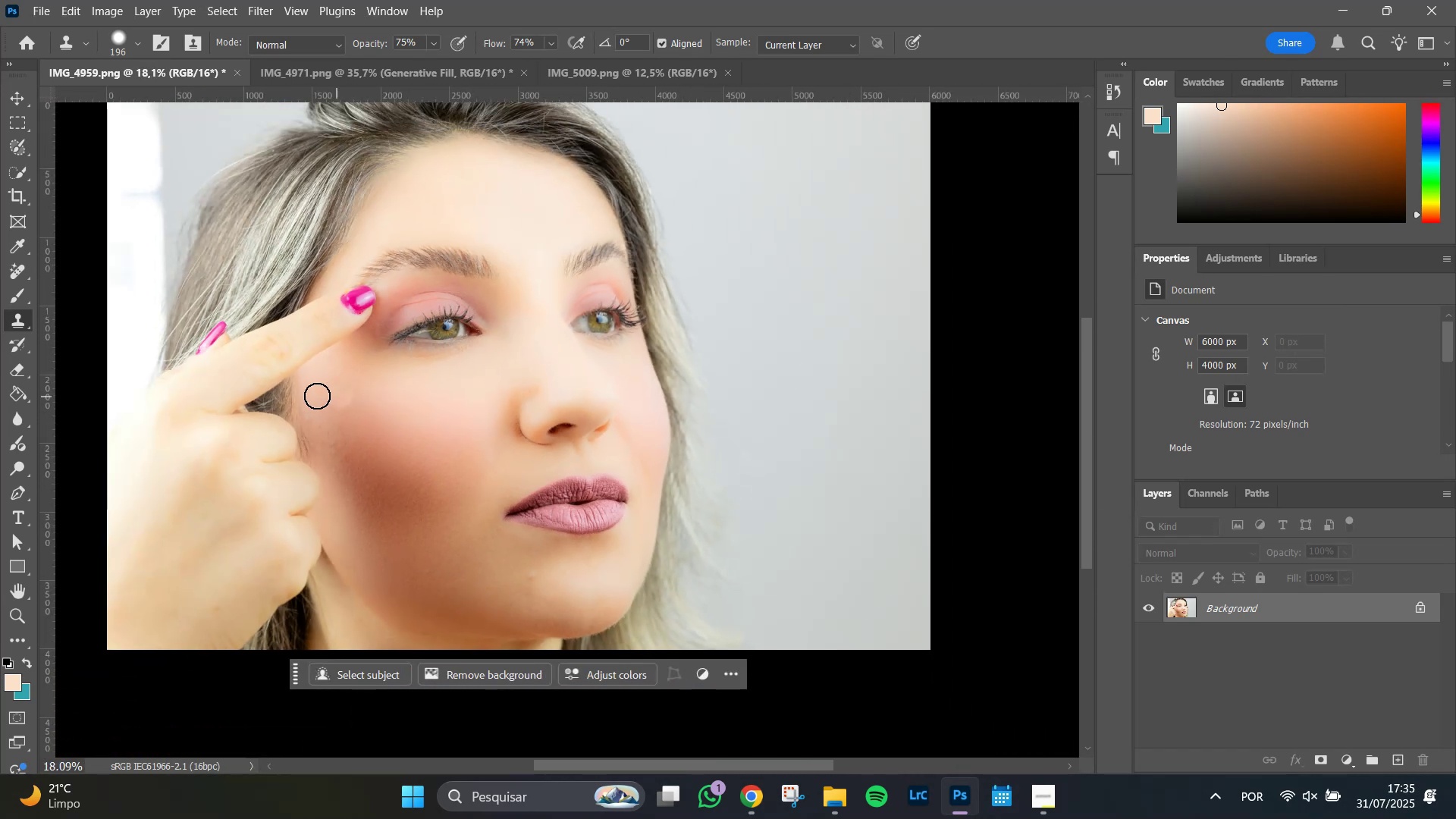 
hold_key(key=Space, duration=1.01)
 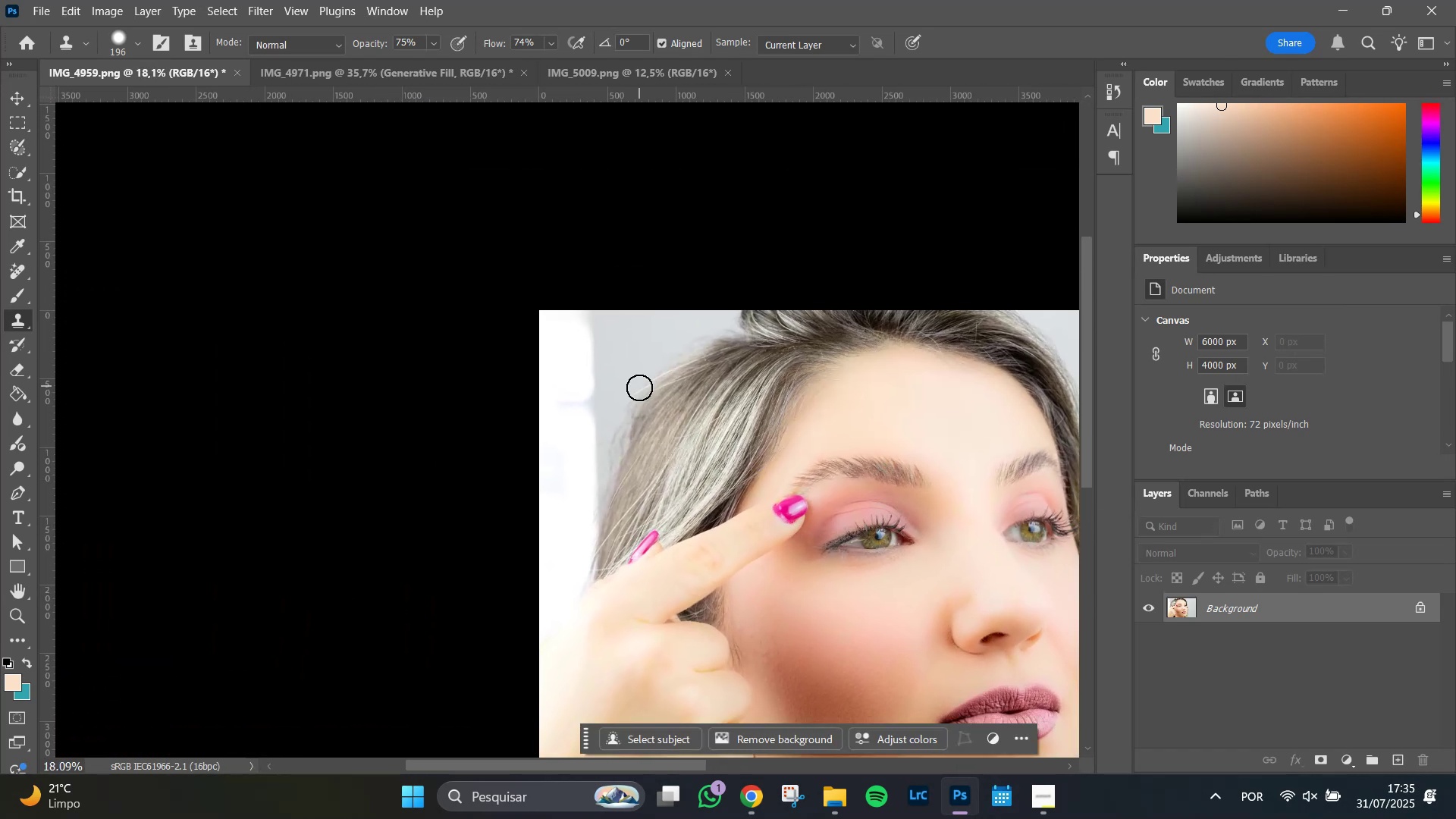 
hold_key(key=AltLeft, duration=1.51)
scroll: coordinate [613, 453], scroll_direction: up, amount: 13.0
 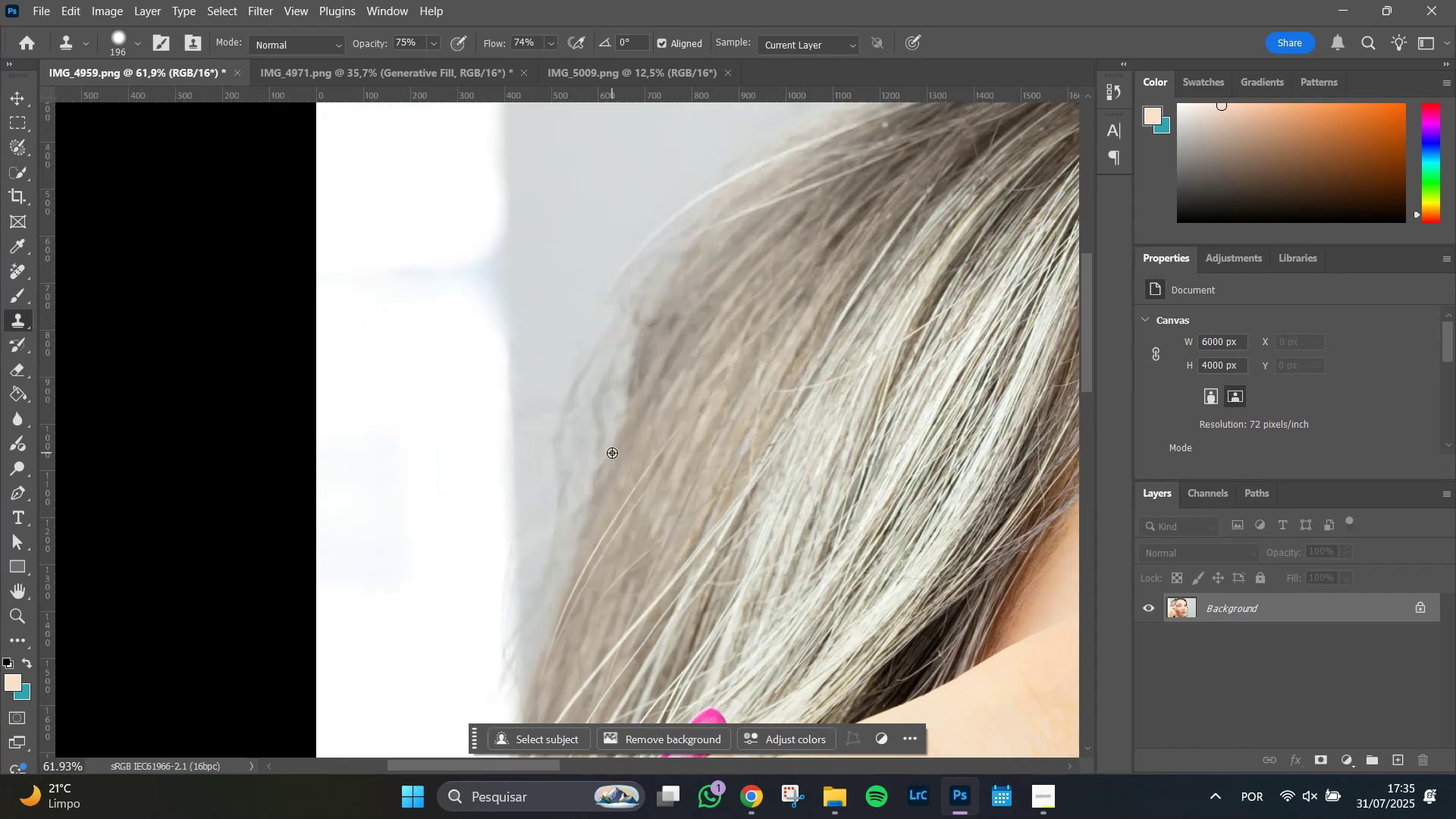 
hold_key(key=AltLeft, duration=1.13)
scroll: coordinate [519, 340], scroll_direction: down, amount: 2.0
 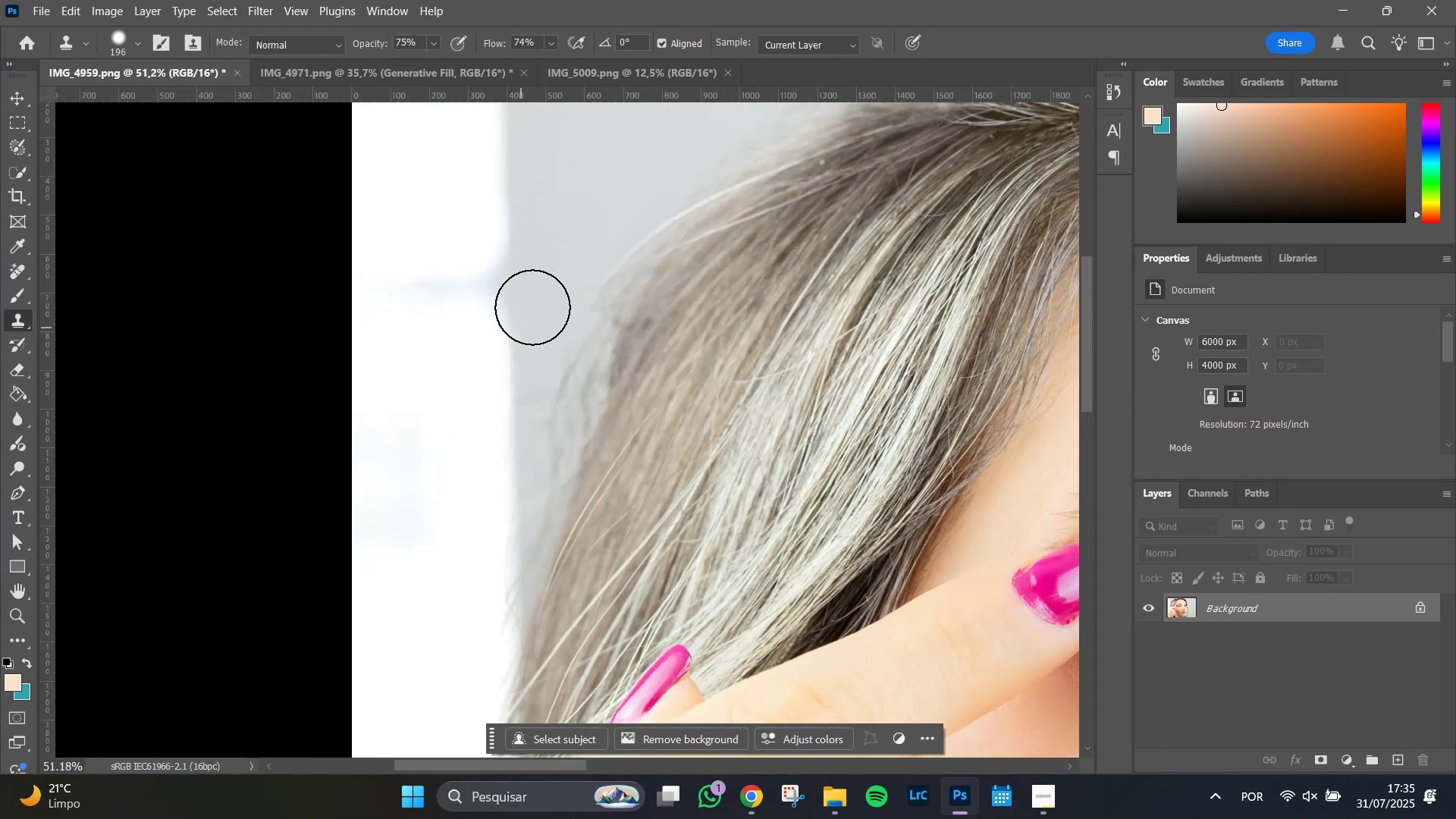 
hold_key(key=Space, duration=1.51)
 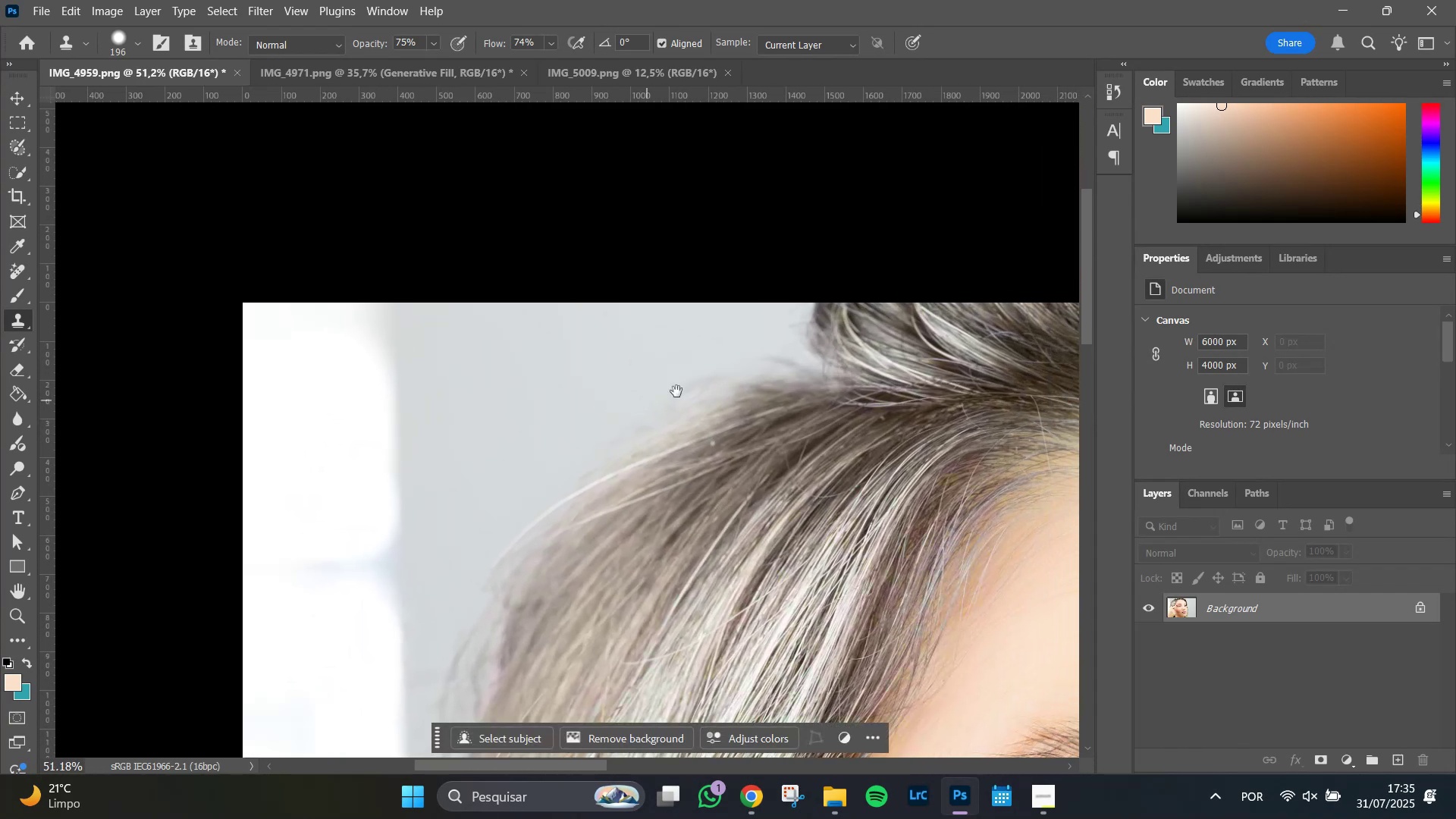 
hold_key(key=Space, duration=0.9)
 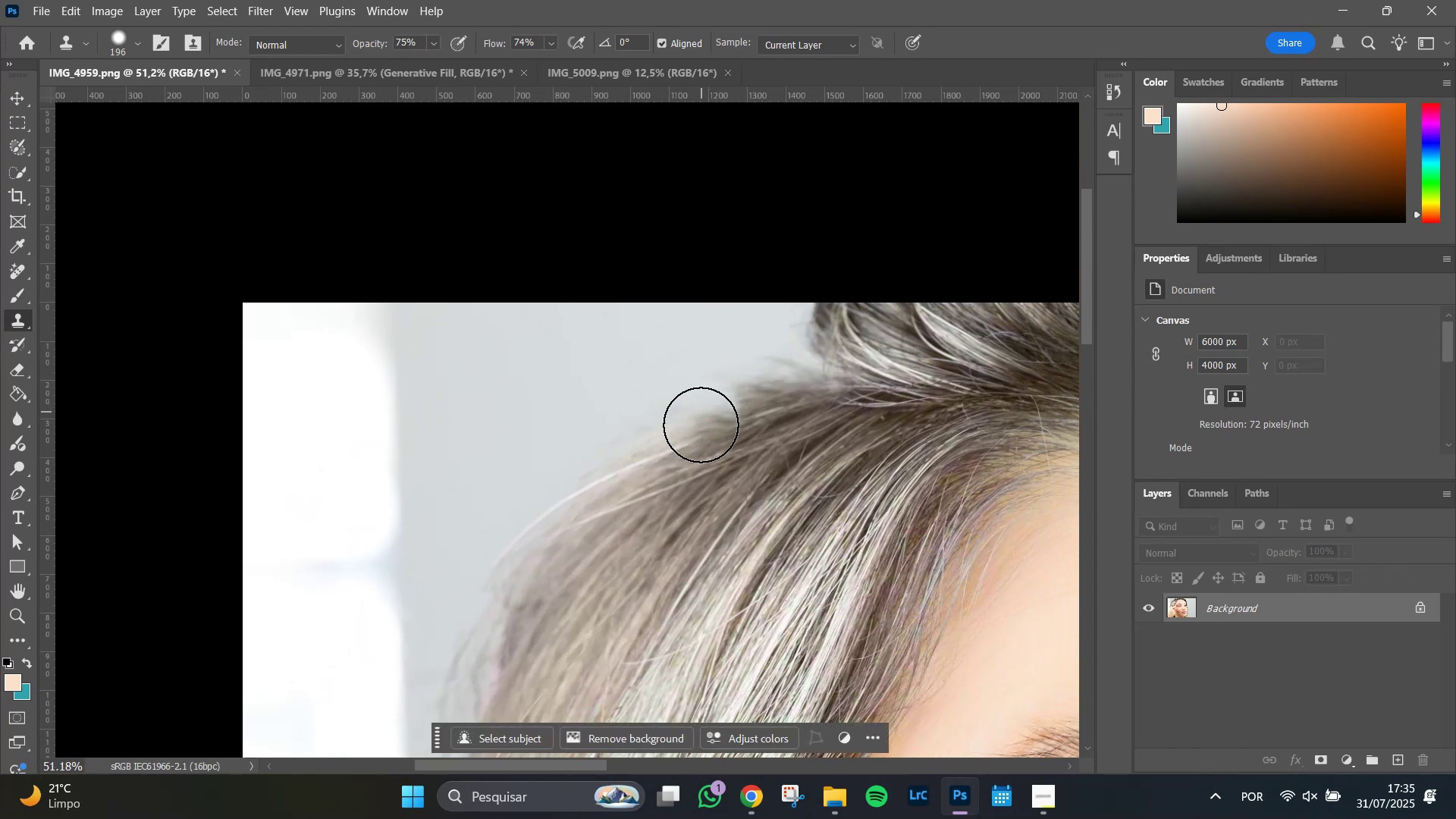 
hold_key(key=Space, duration=1.51)
 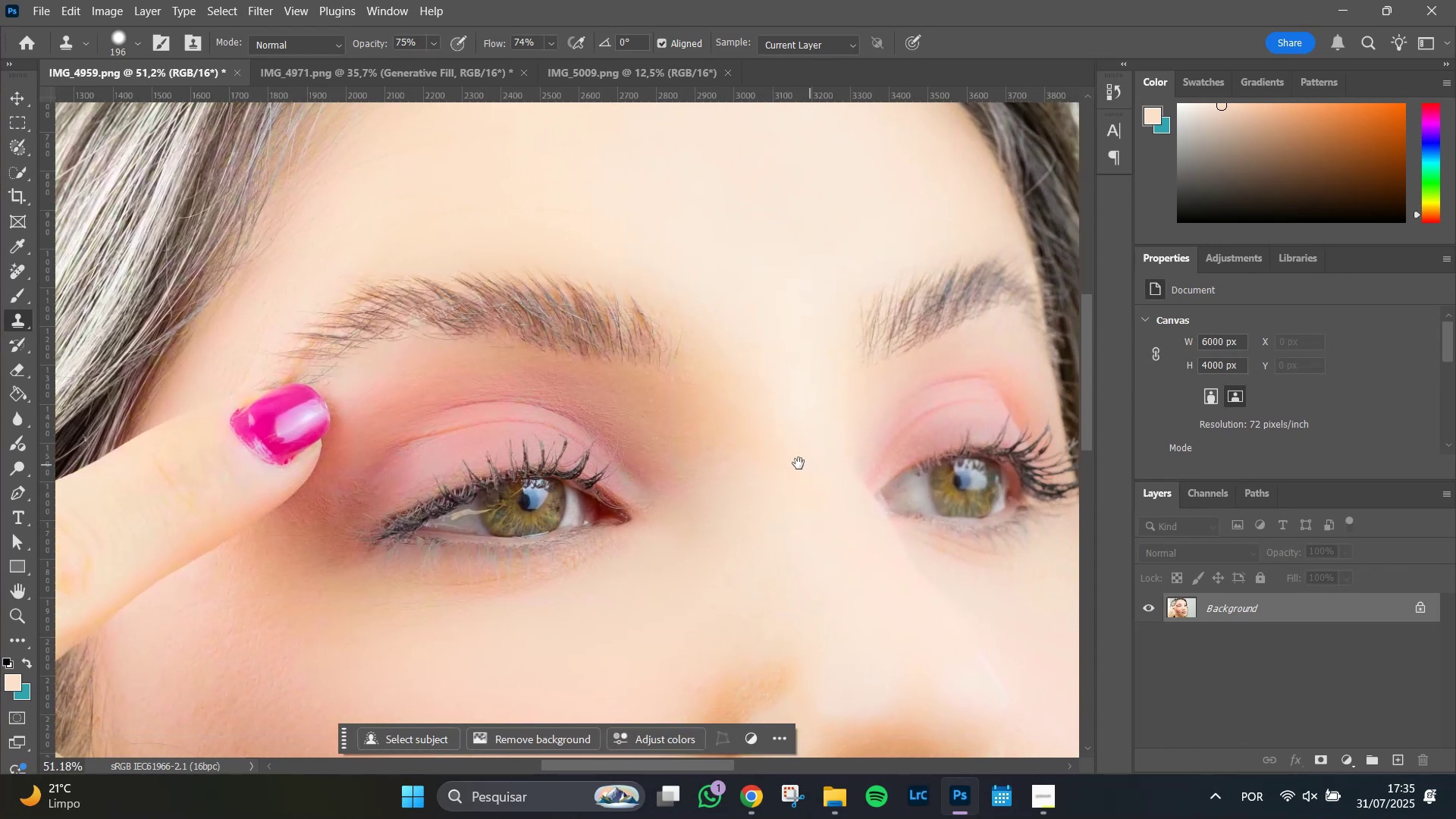 
hold_key(key=Space, duration=0.49)
 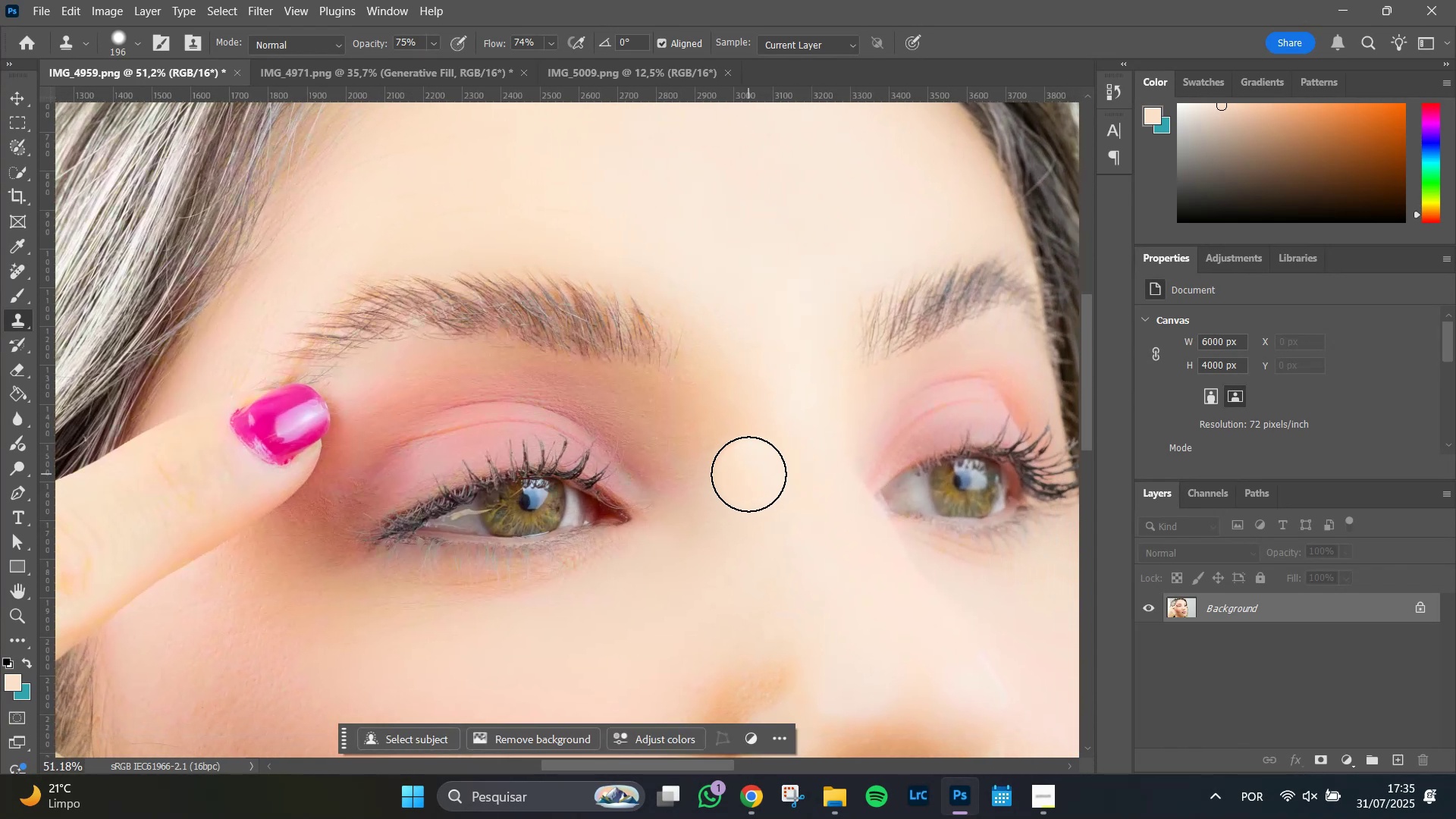 
hold_key(key=AltLeft, duration=0.58)
scroll: coordinate [721, 463], scroll_direction: down, amount: 7.0
 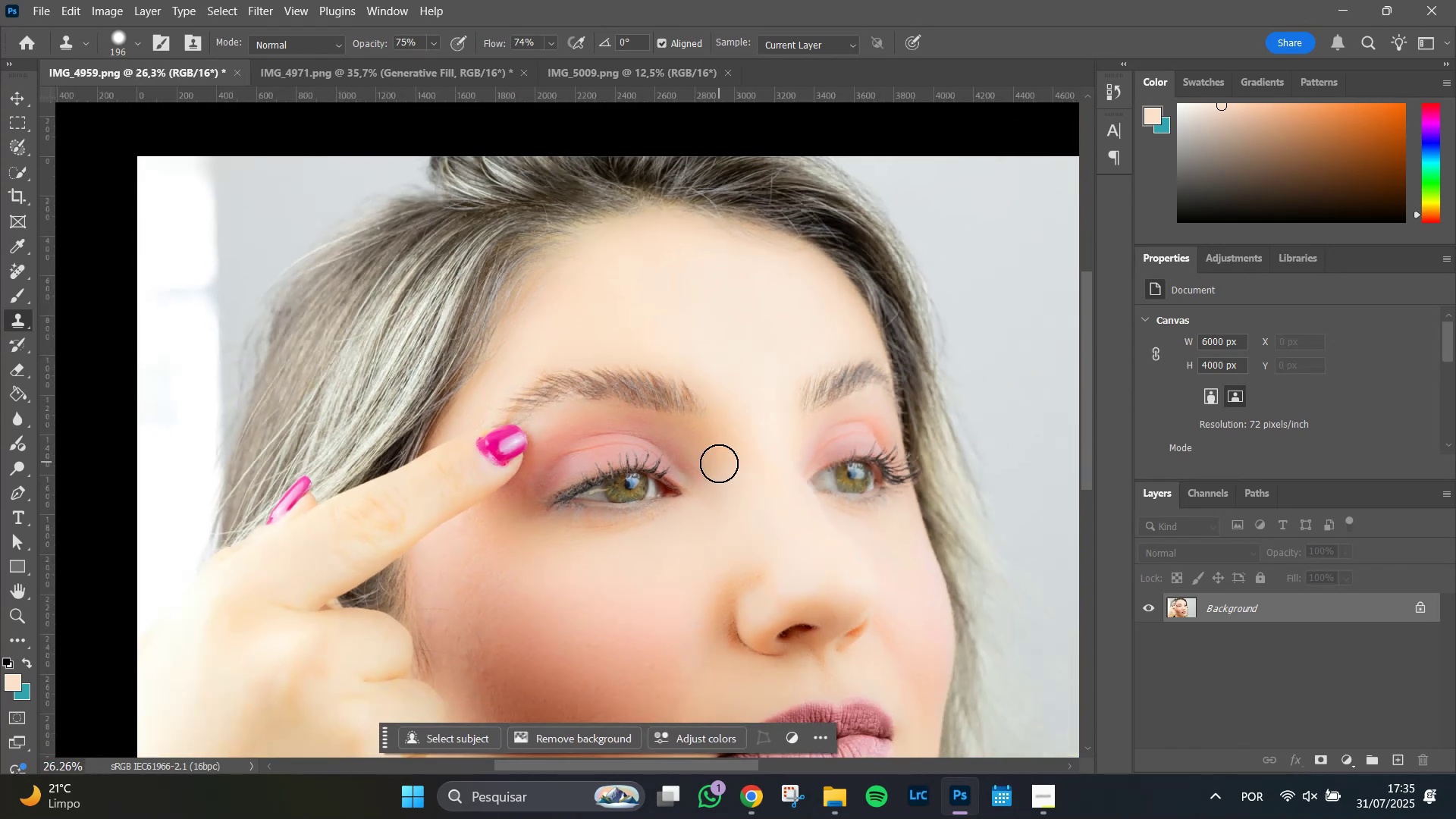 
hold_key(key=Space, duration=1.19)
 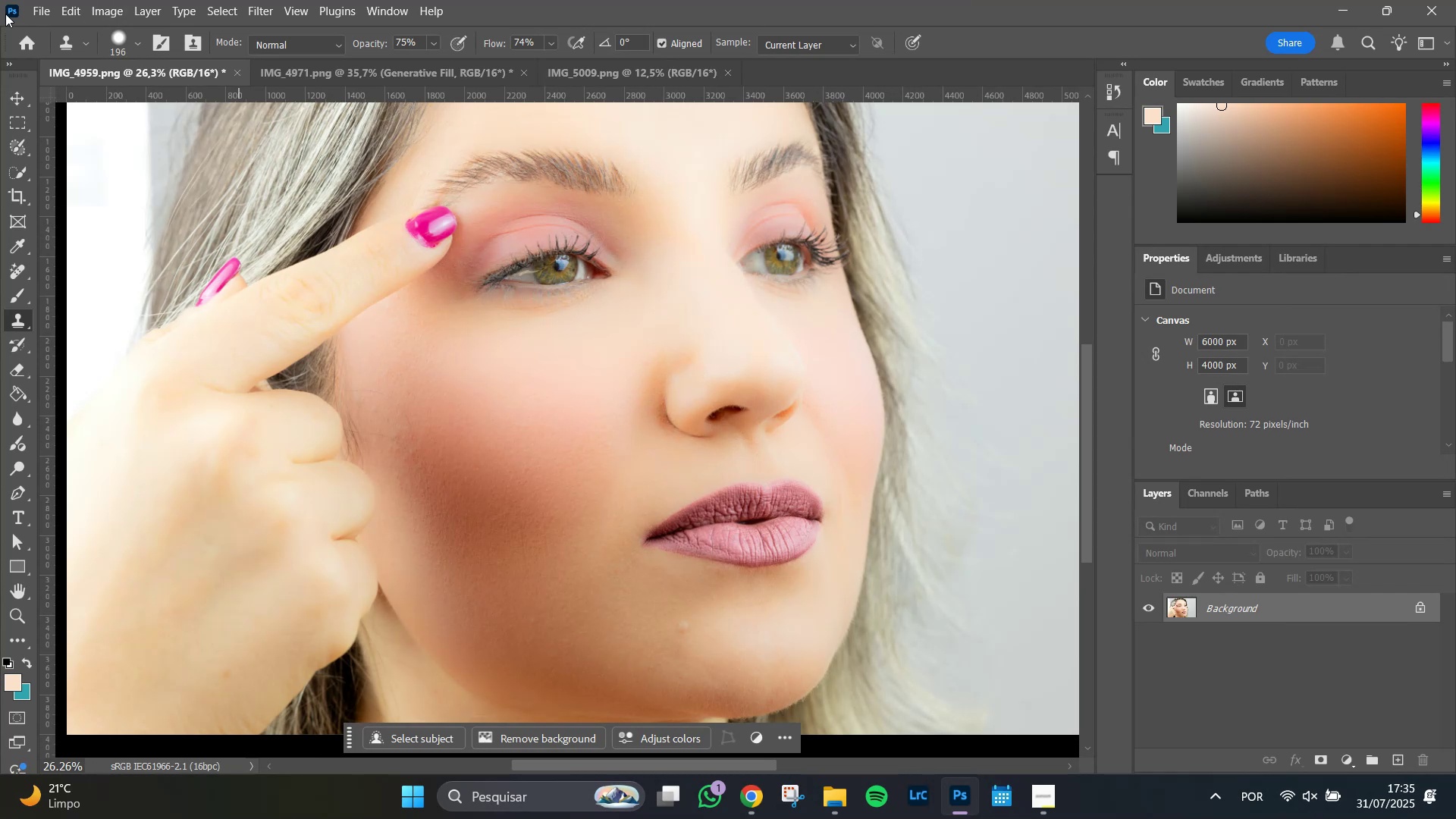 
left_click([42, 6])
 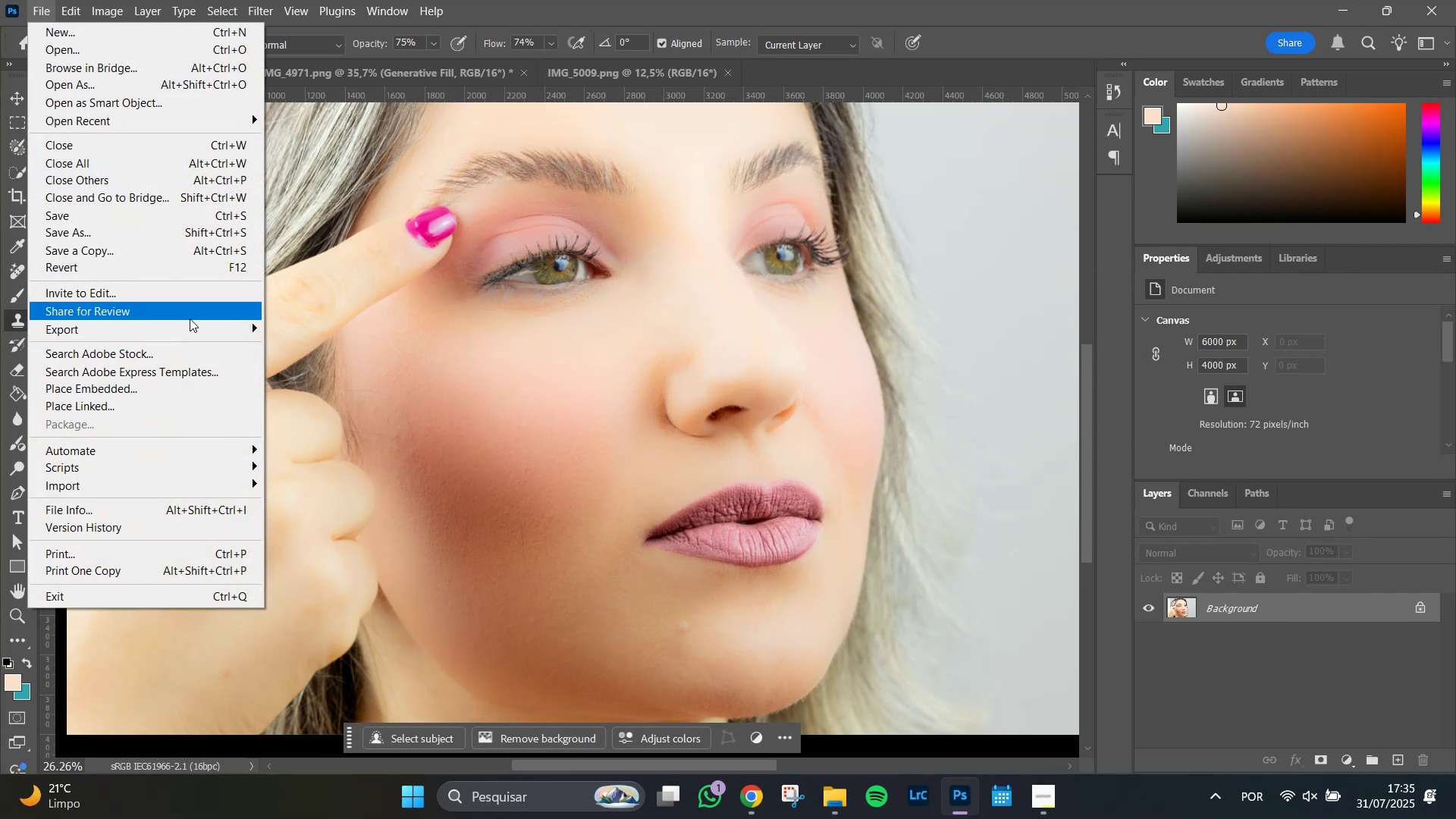 
left_click([192, 330])
 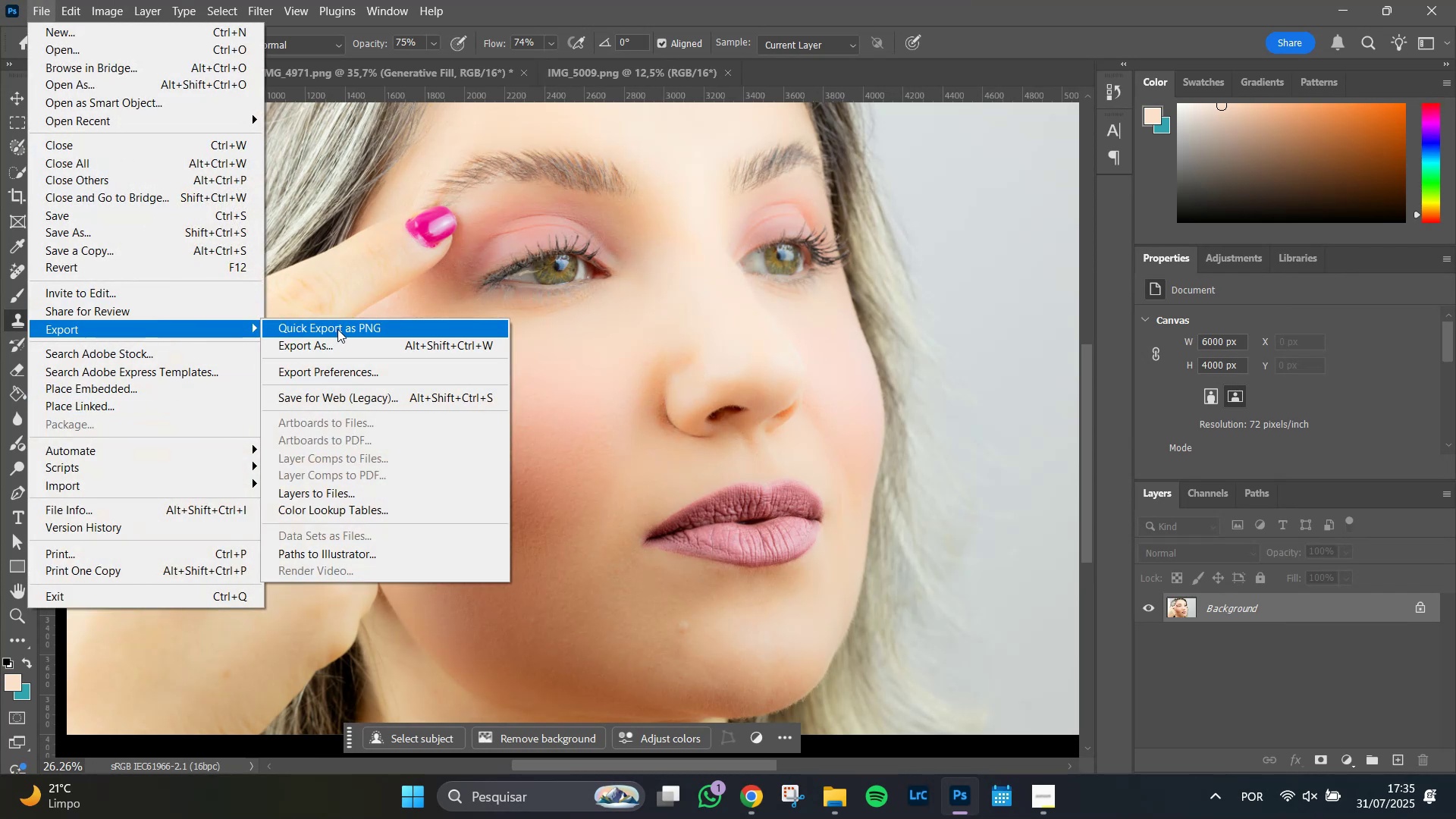 
left_click([337, 329])
 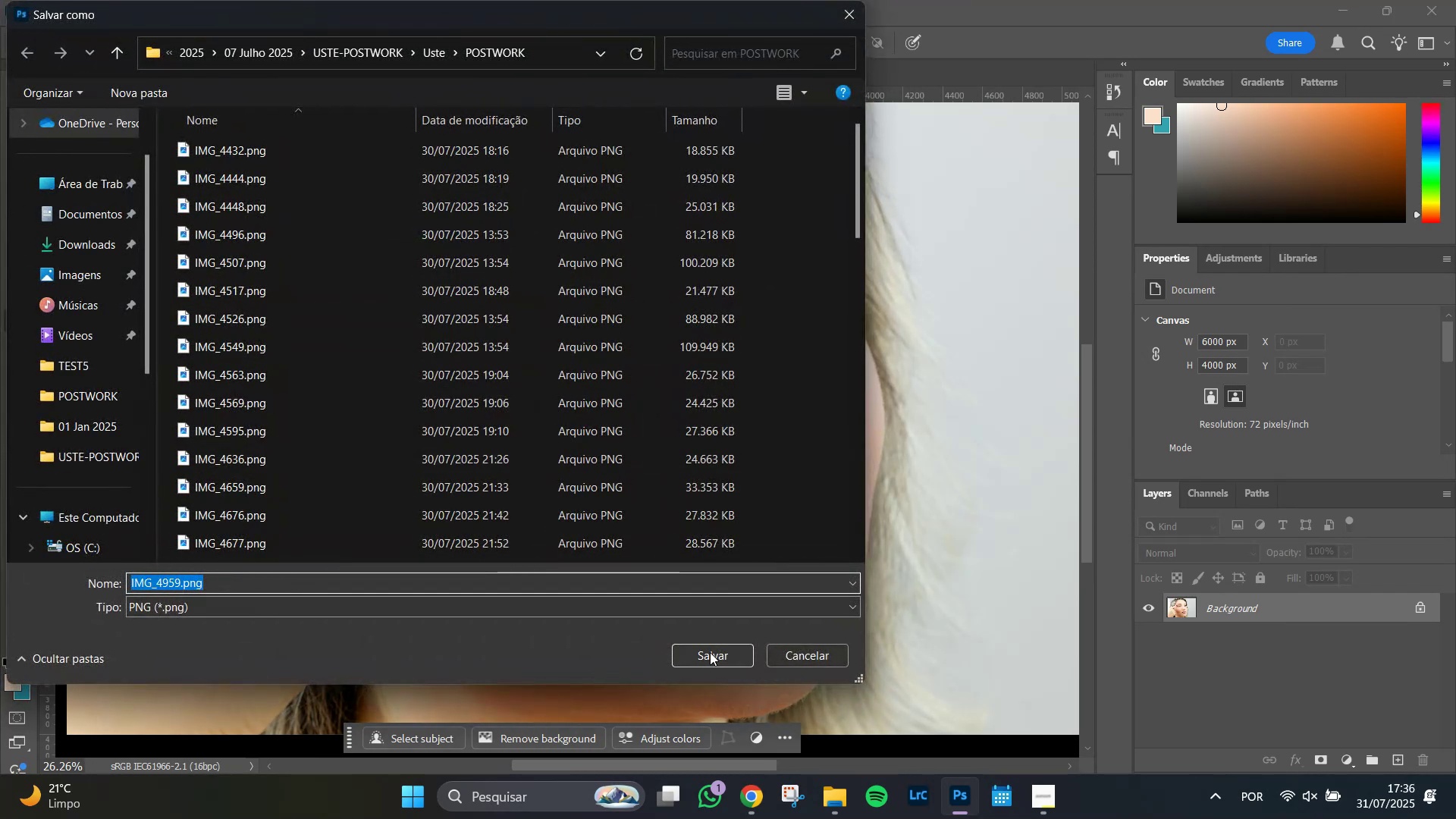 
left_click([712, 658])
 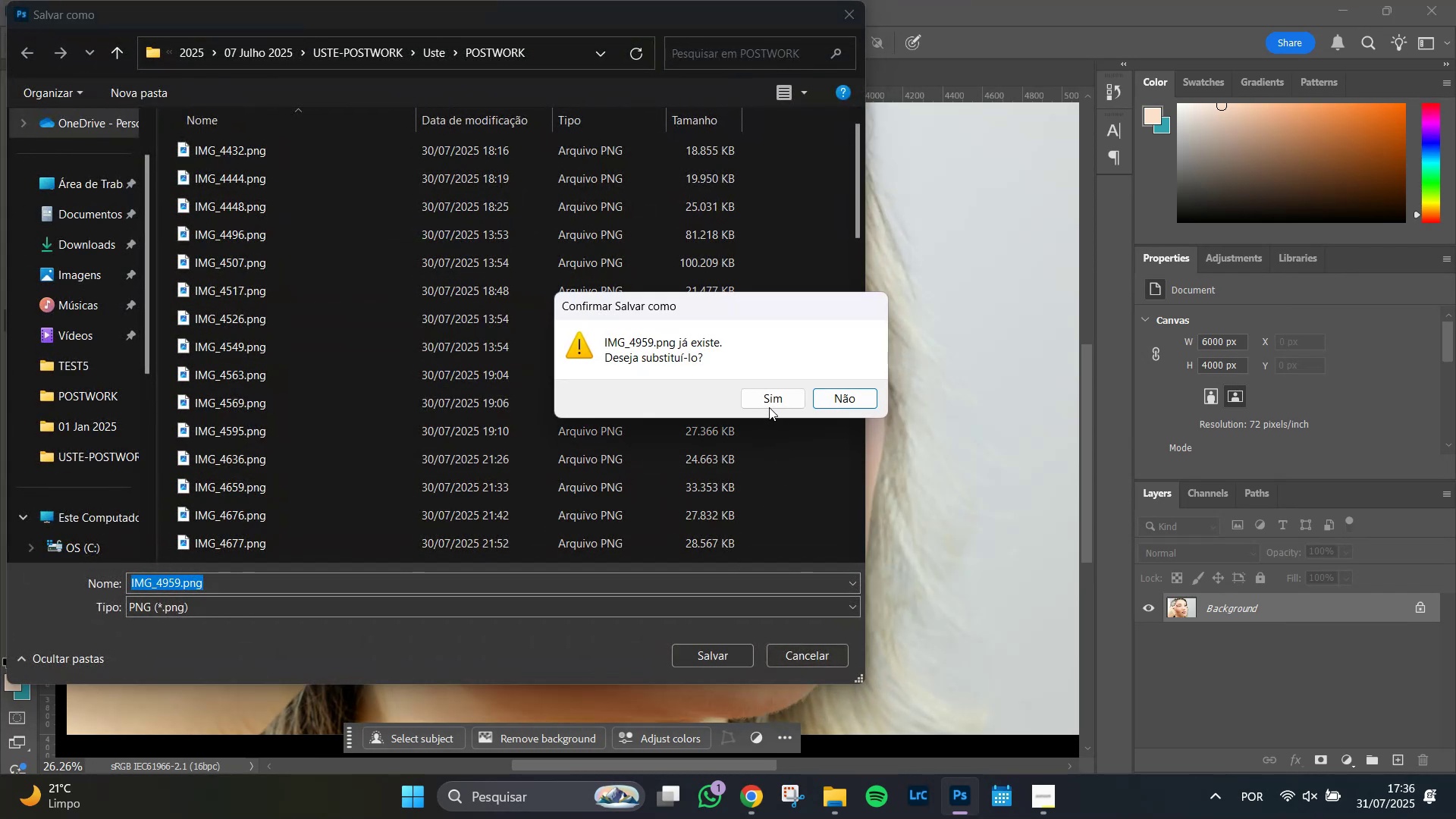 
left_click([770, 400])
 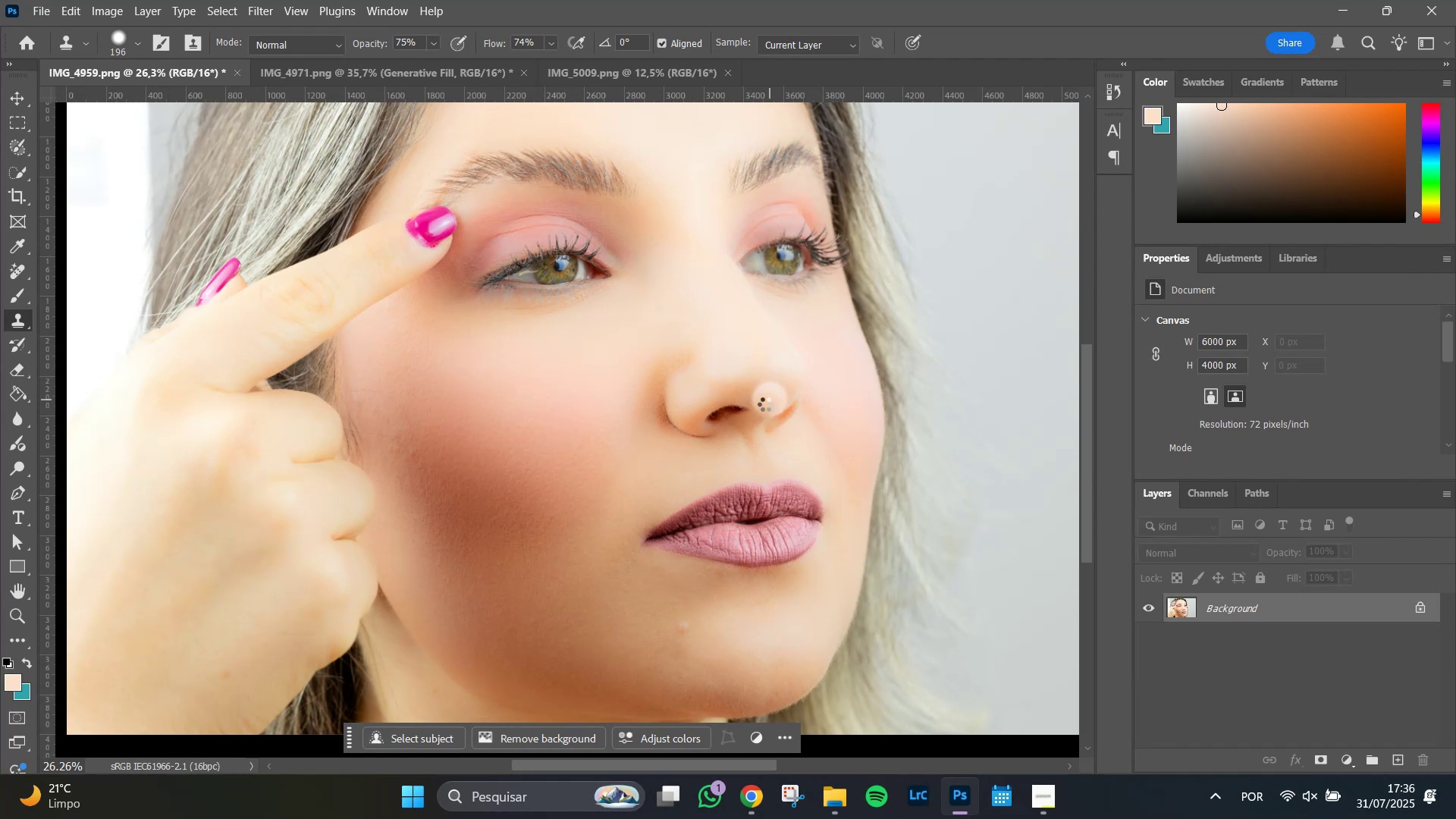 
wait(12.89)
 